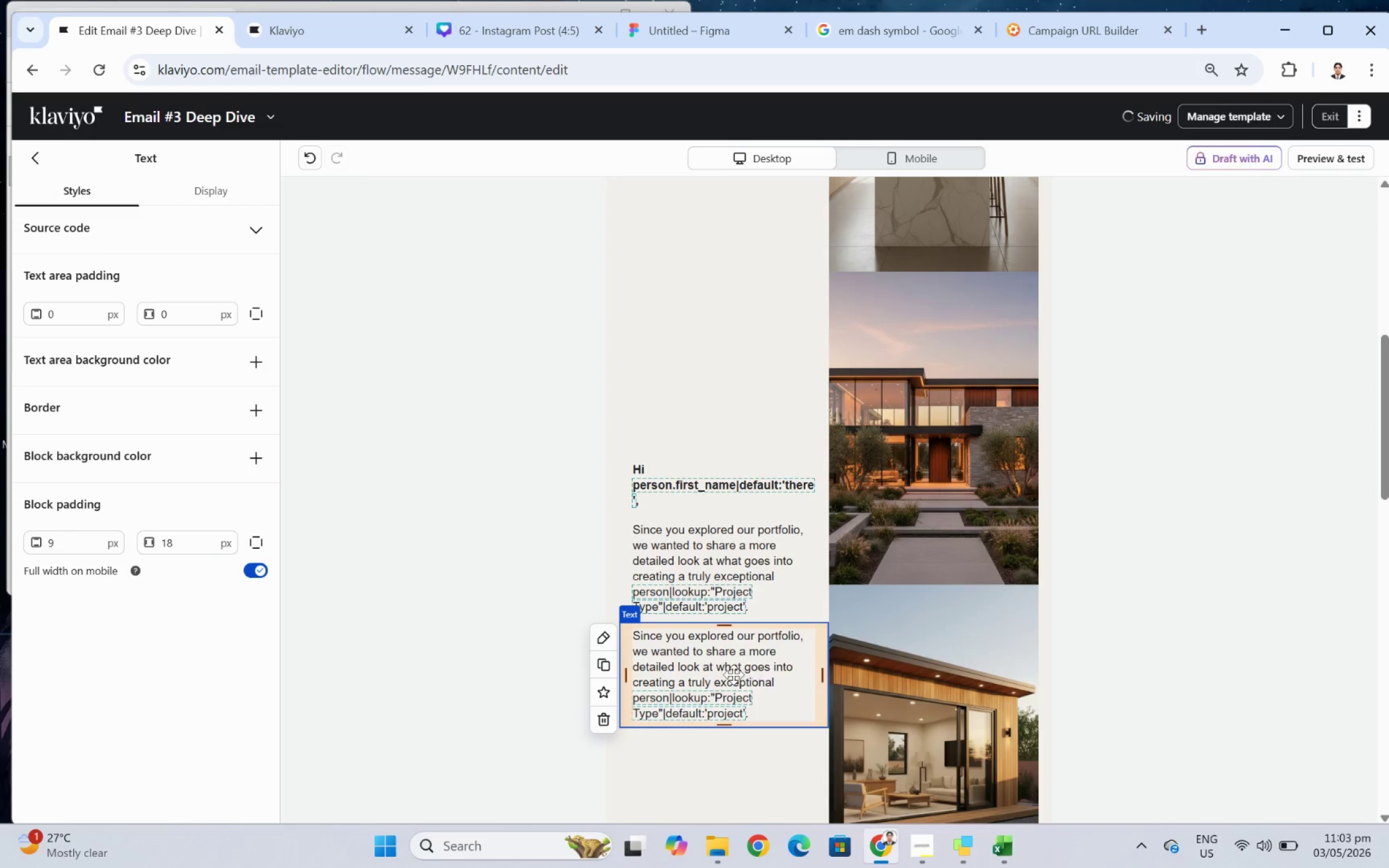 
double_click([727, 672])
 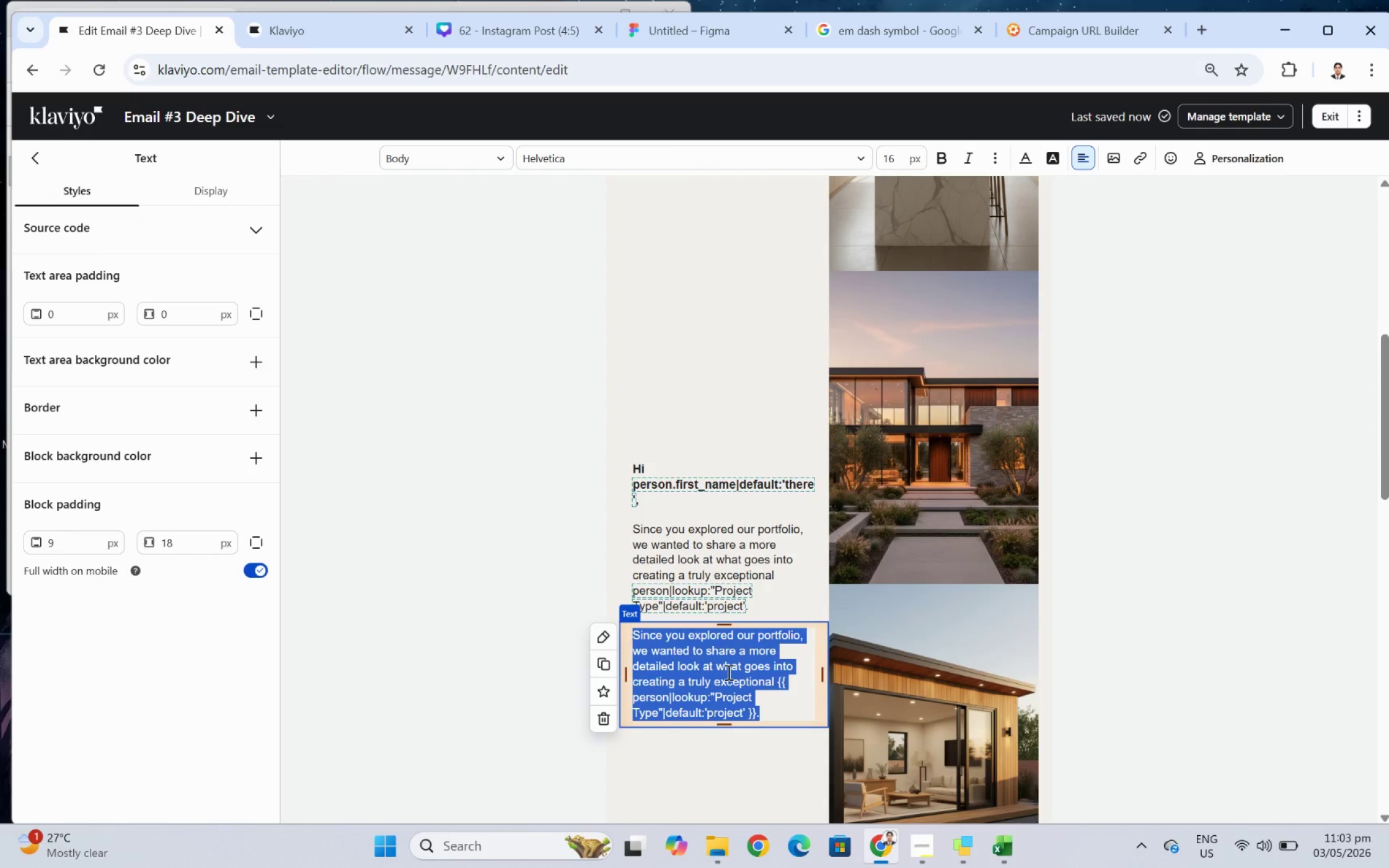 
wait(5.36)
 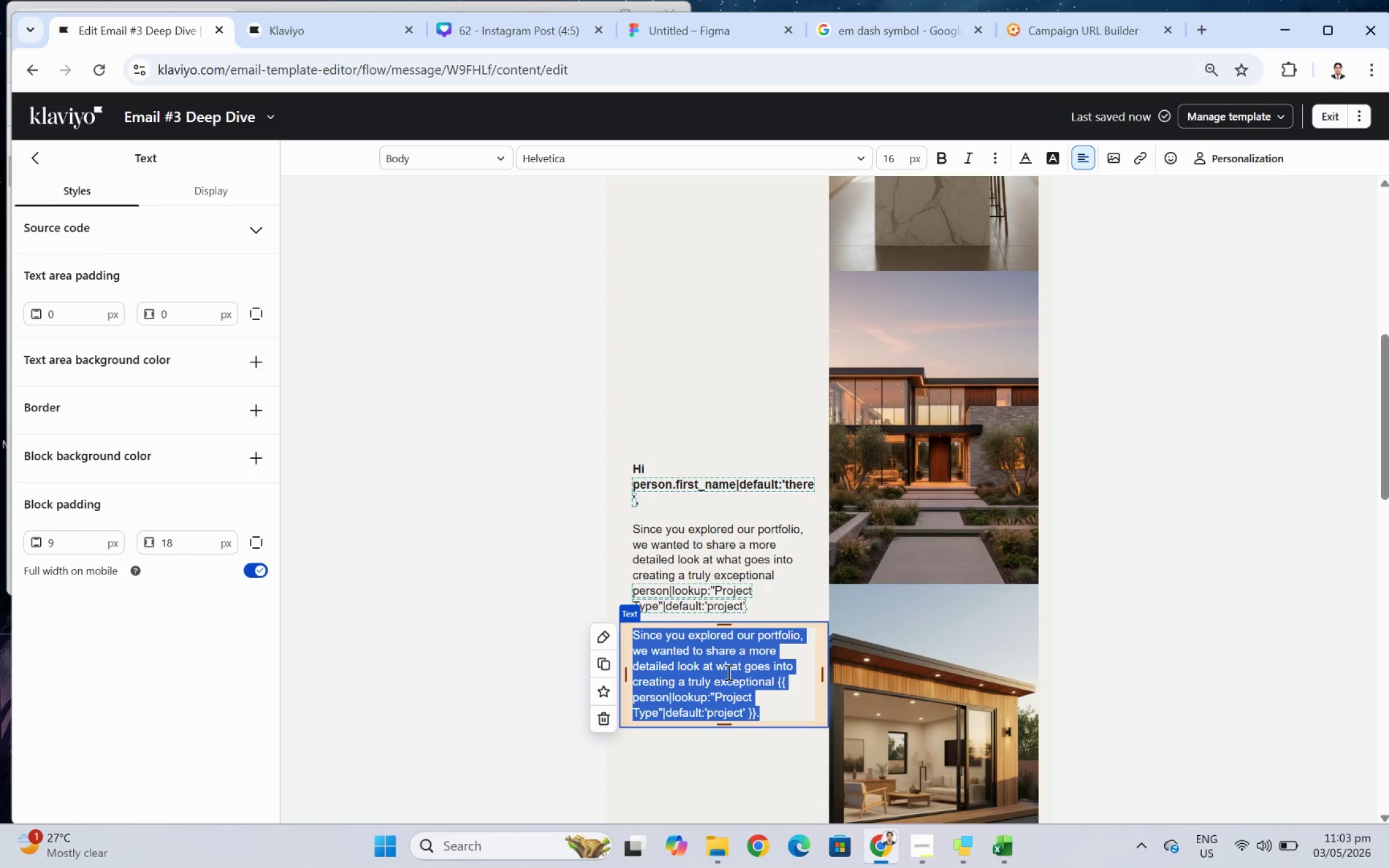 
type(Every Oasis project is guied by a balance)
 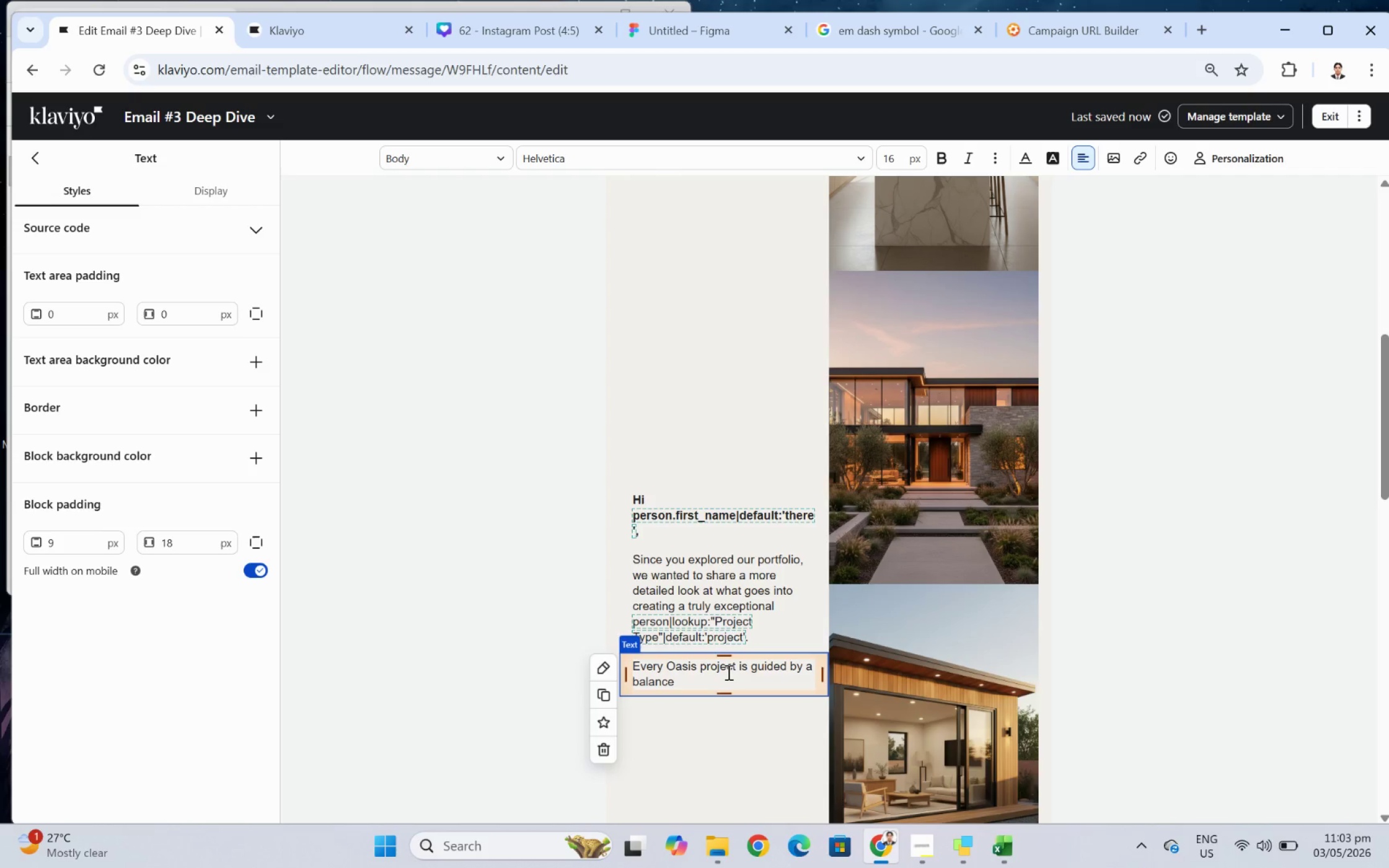 
wait(7.0)
 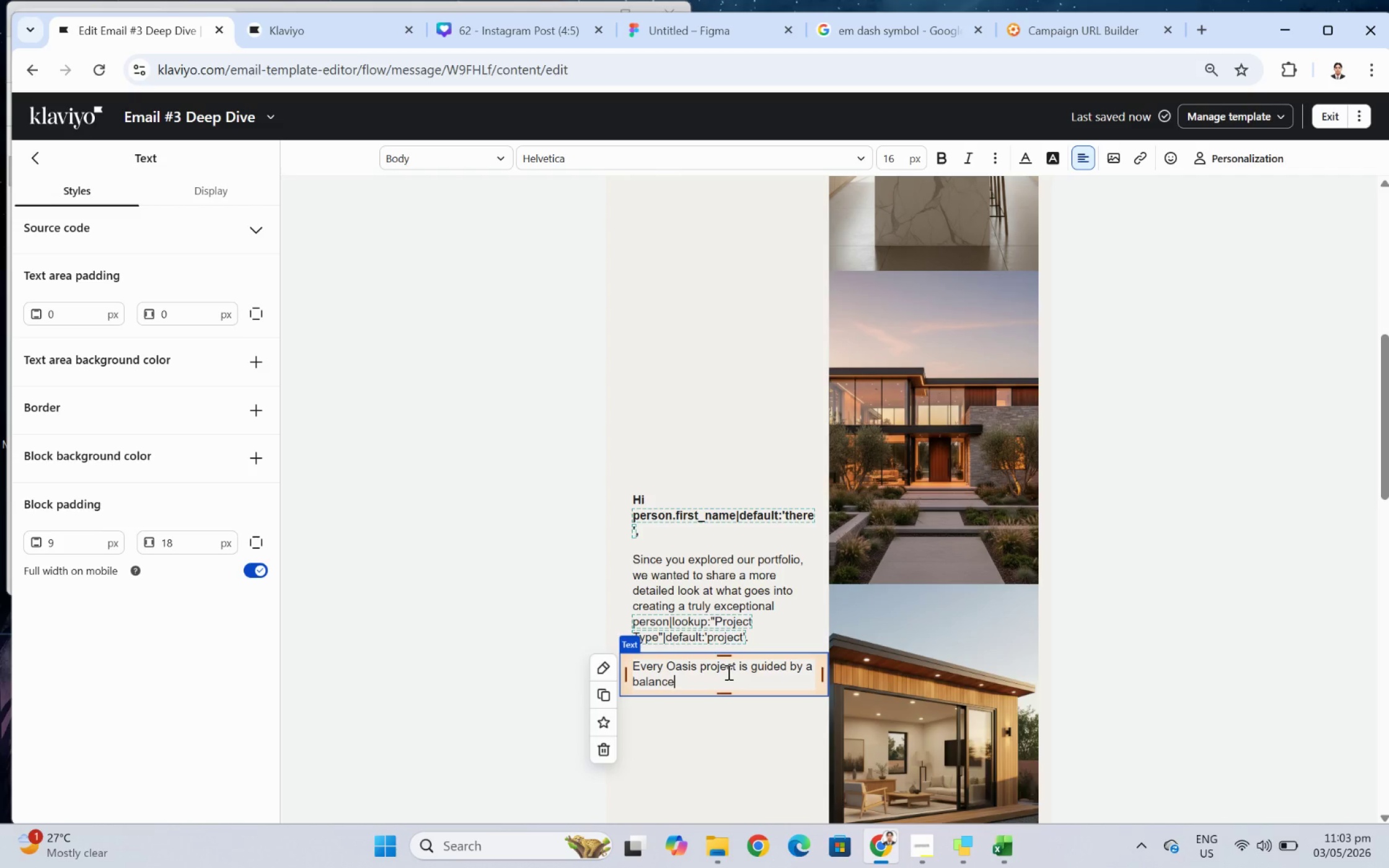 
type( of design vision, tecnical echnical expertise, and thoughtful execution )
 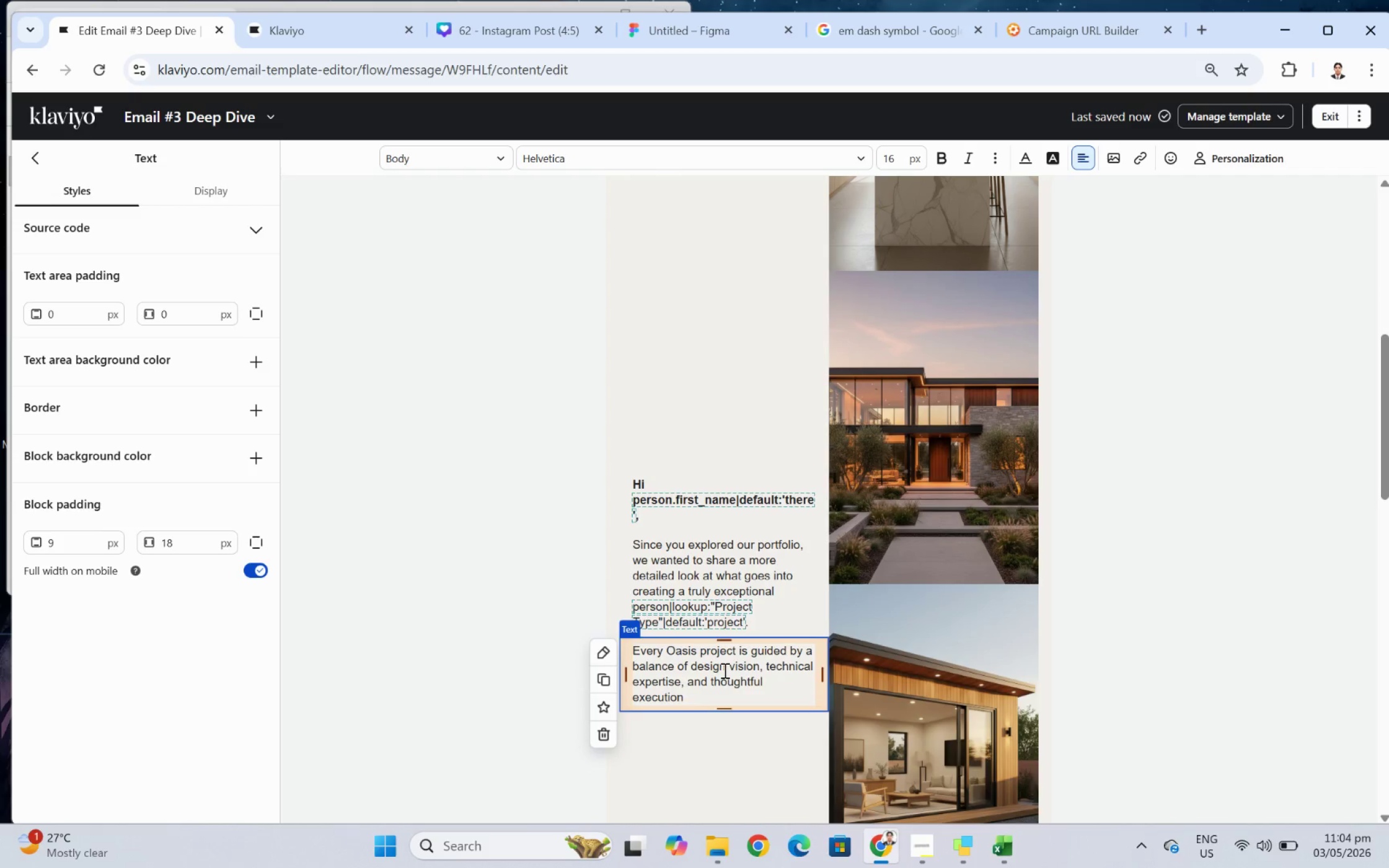 
hold_key(key=Backspace, duration=0.71)
 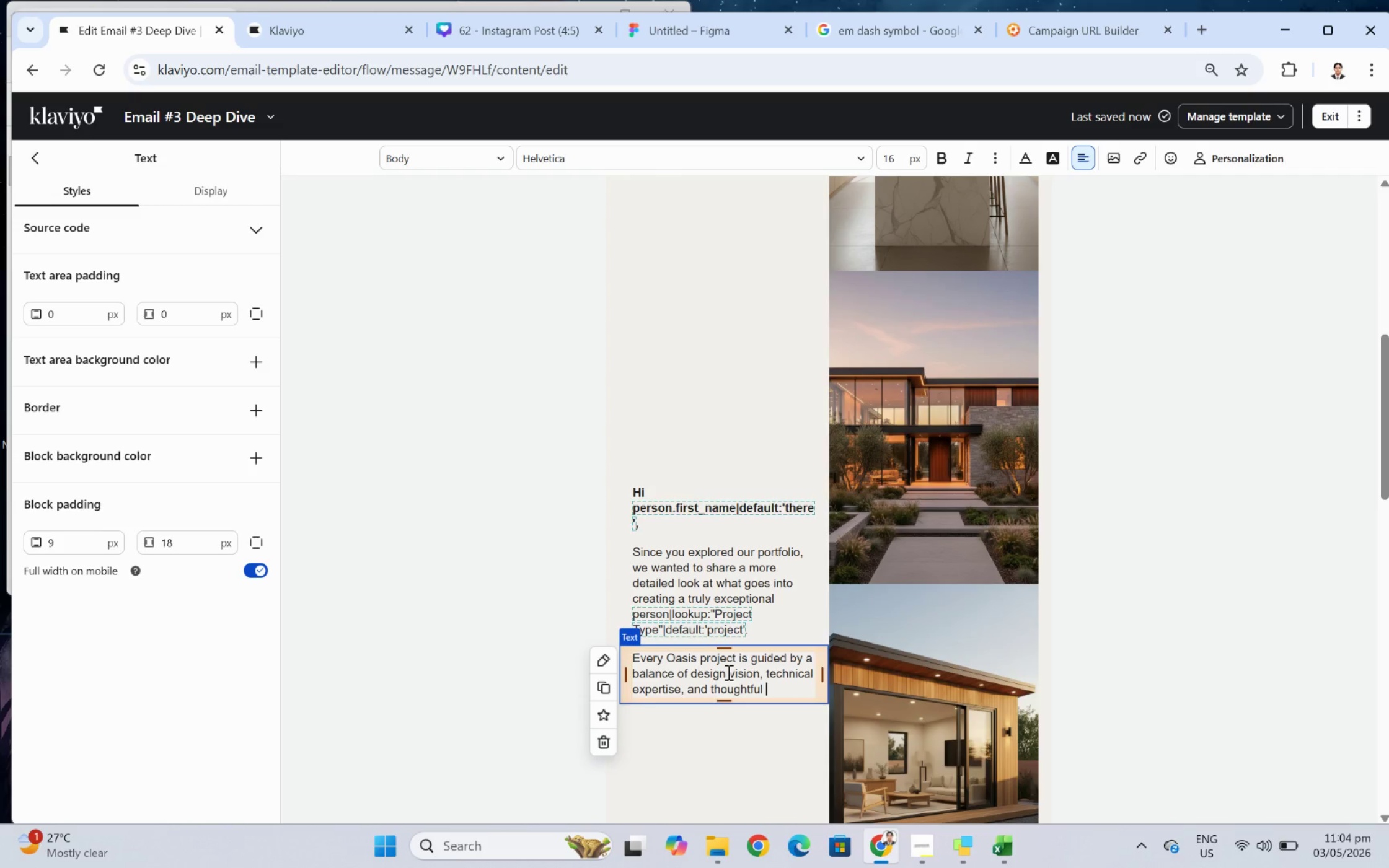 
hold_key(key=ControlLeft, duration=0.92)
 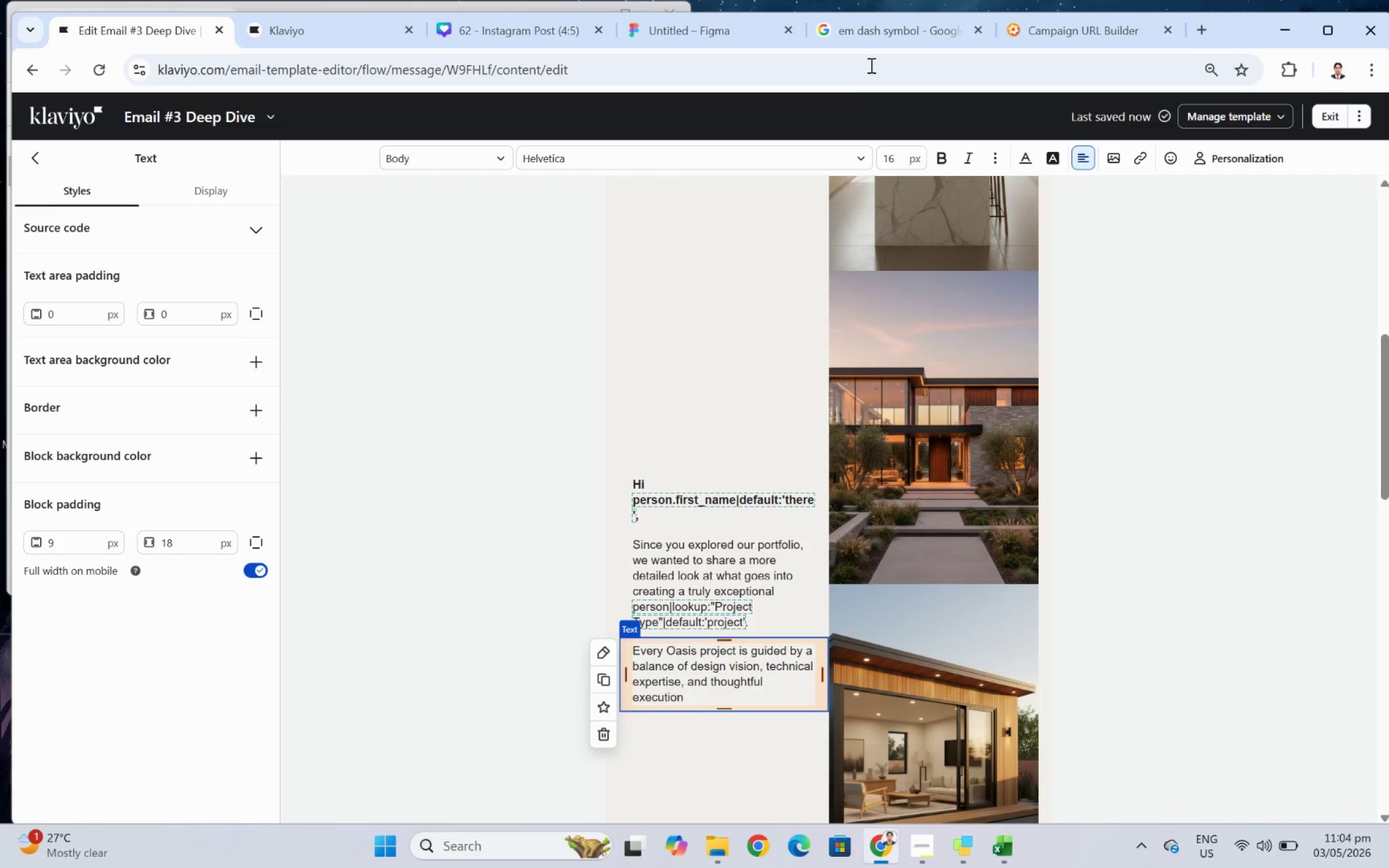 
left_click([888, 25])
 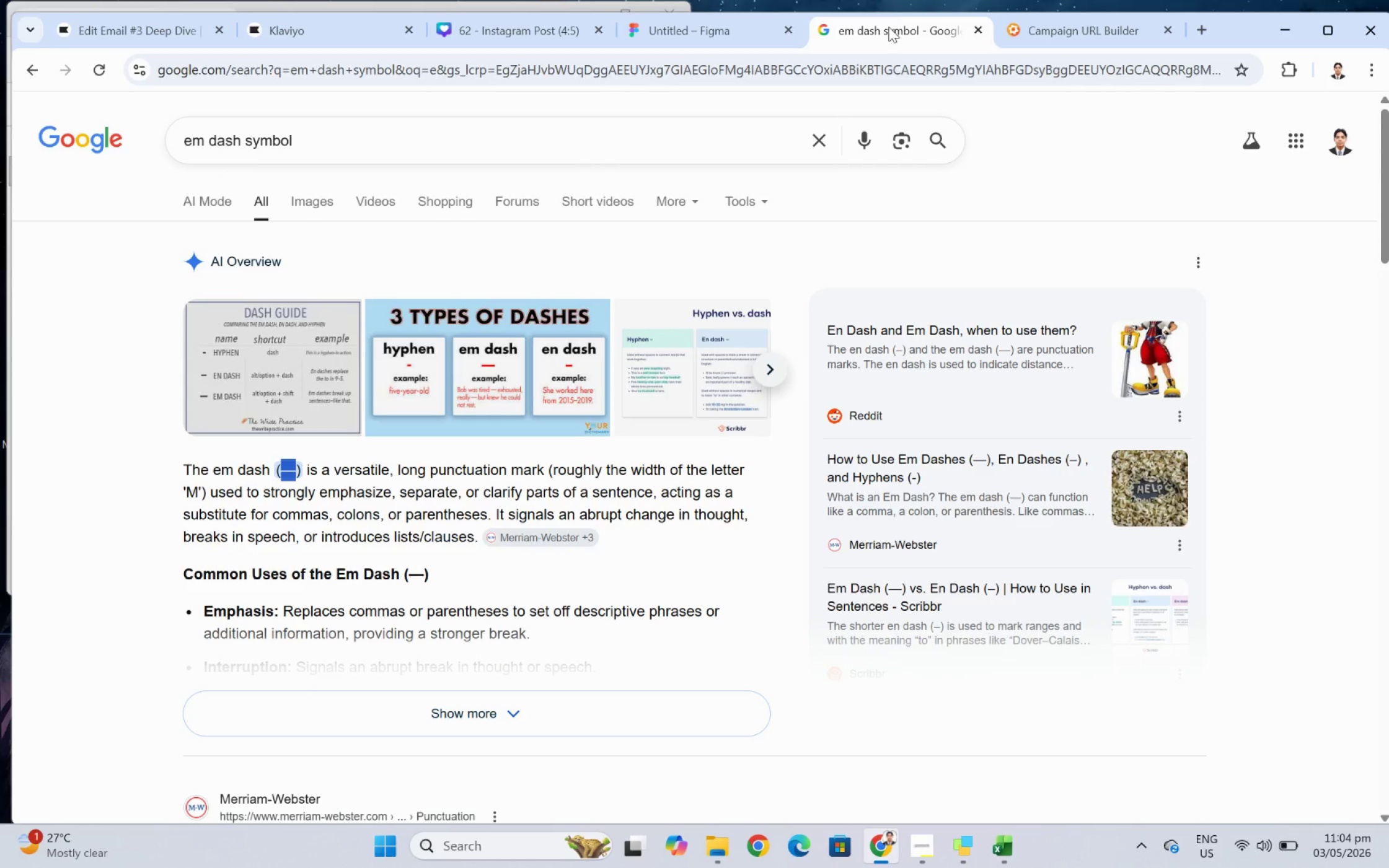 
key(Control+C)
 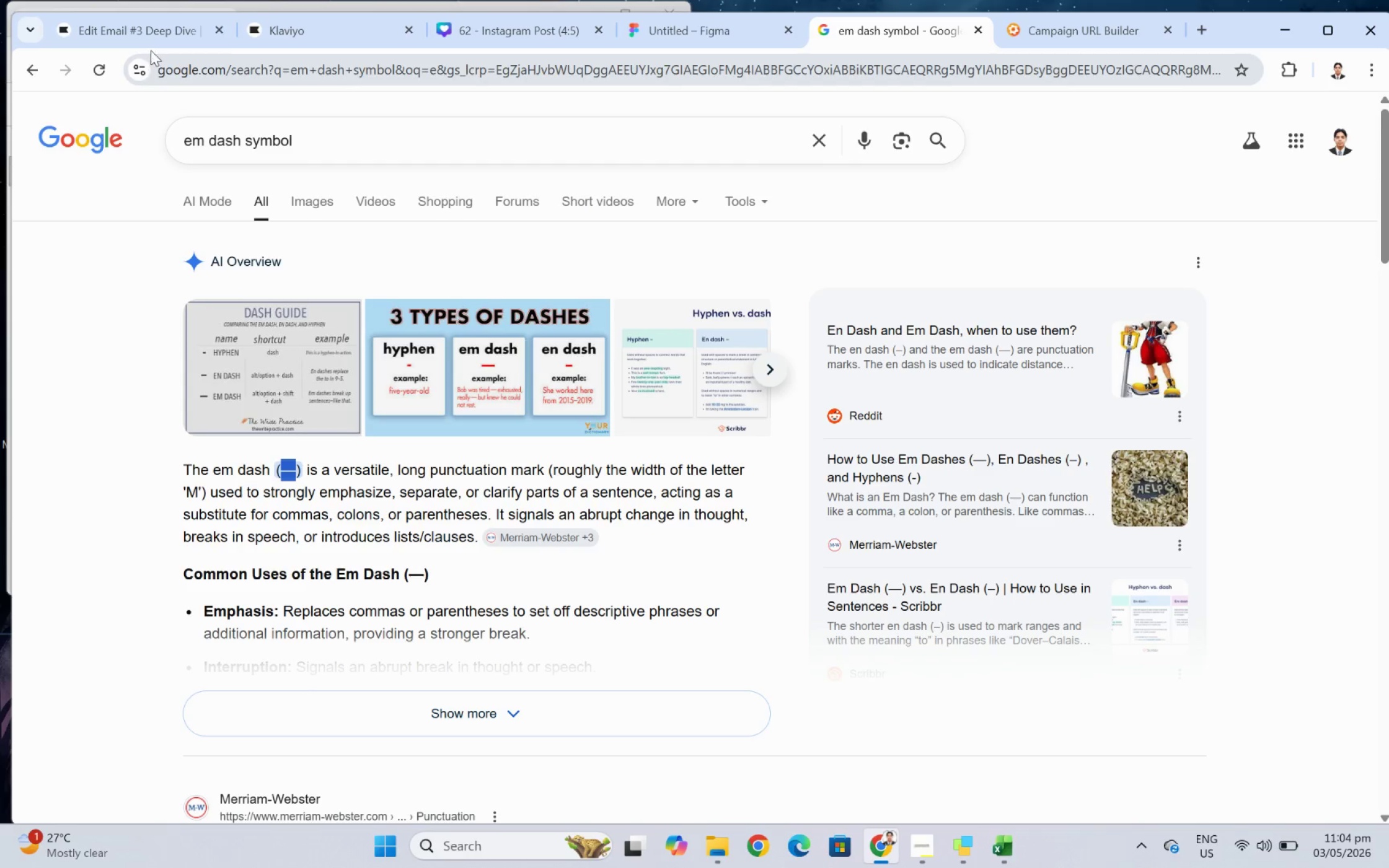 
left_click([151, 35])
 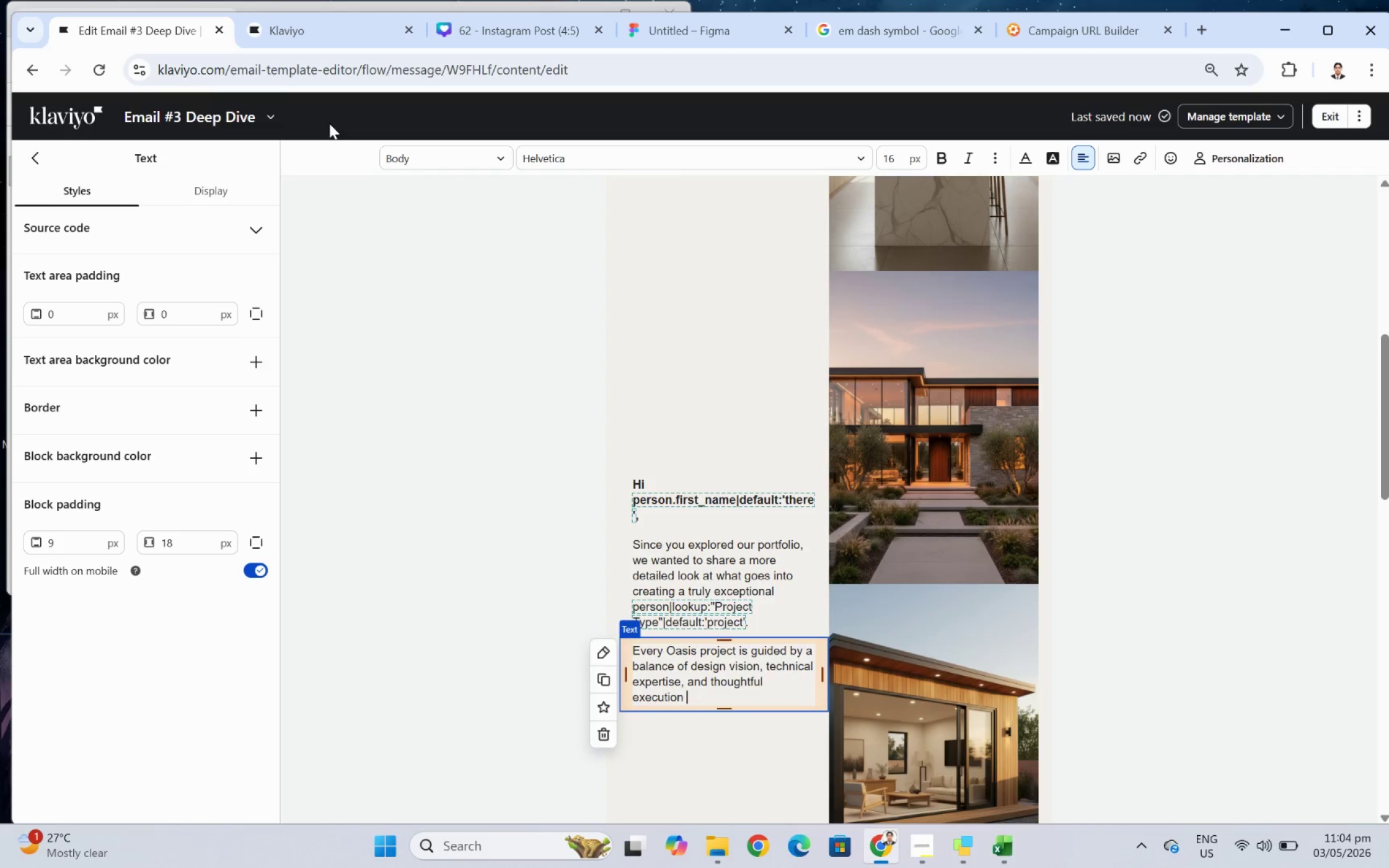 
key(Control+V)
 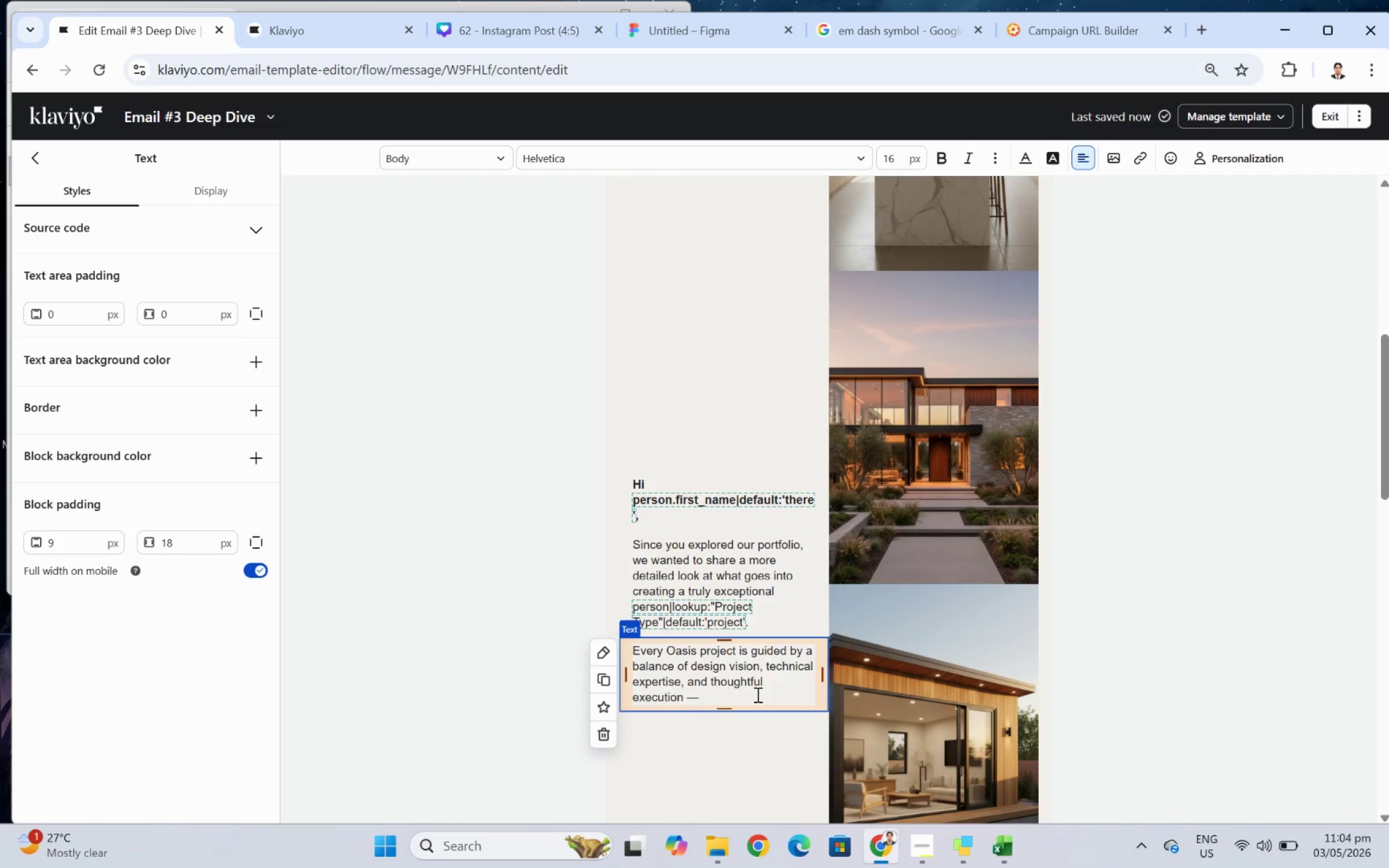 
key(Space)
 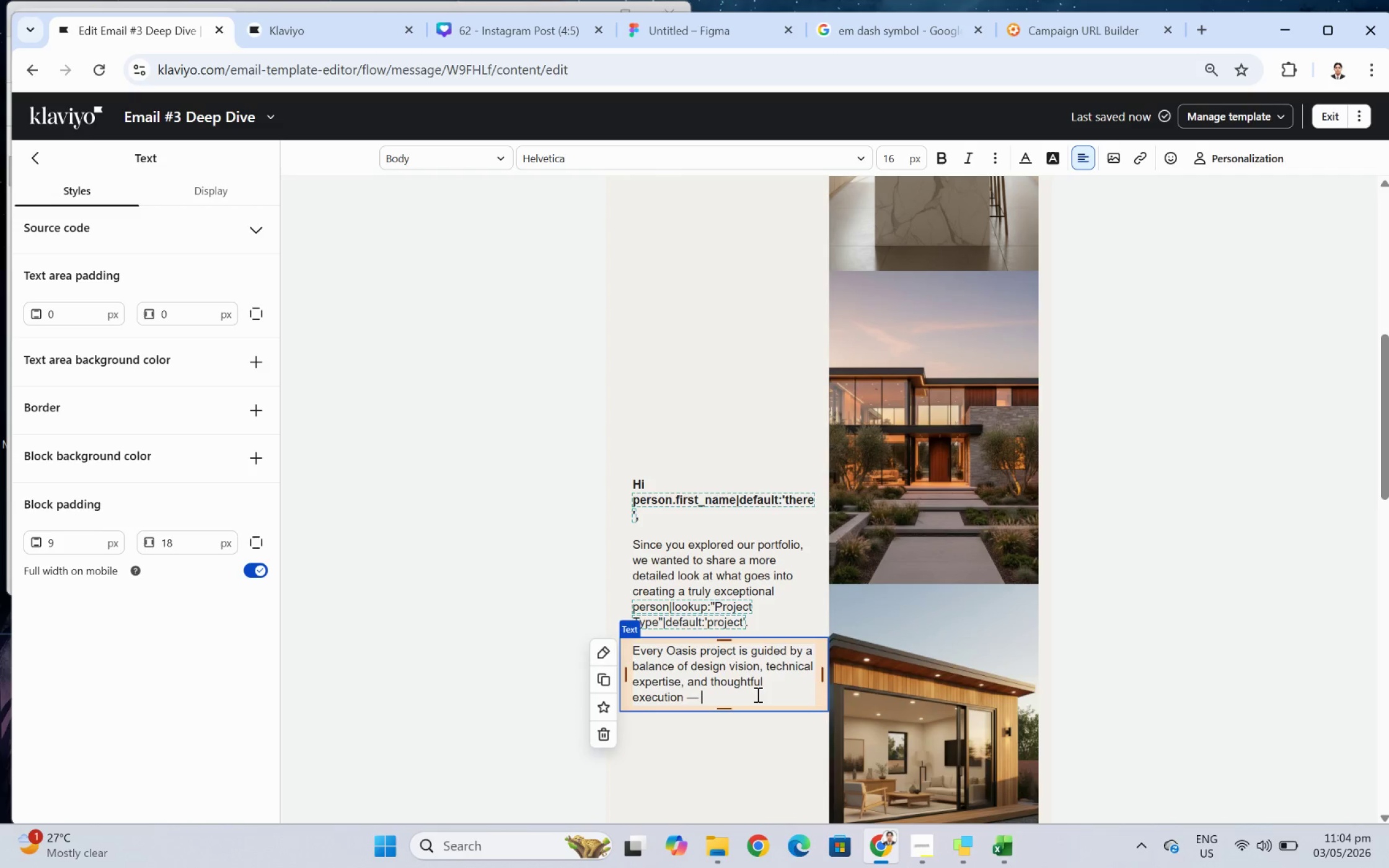 
wait(7.12)
 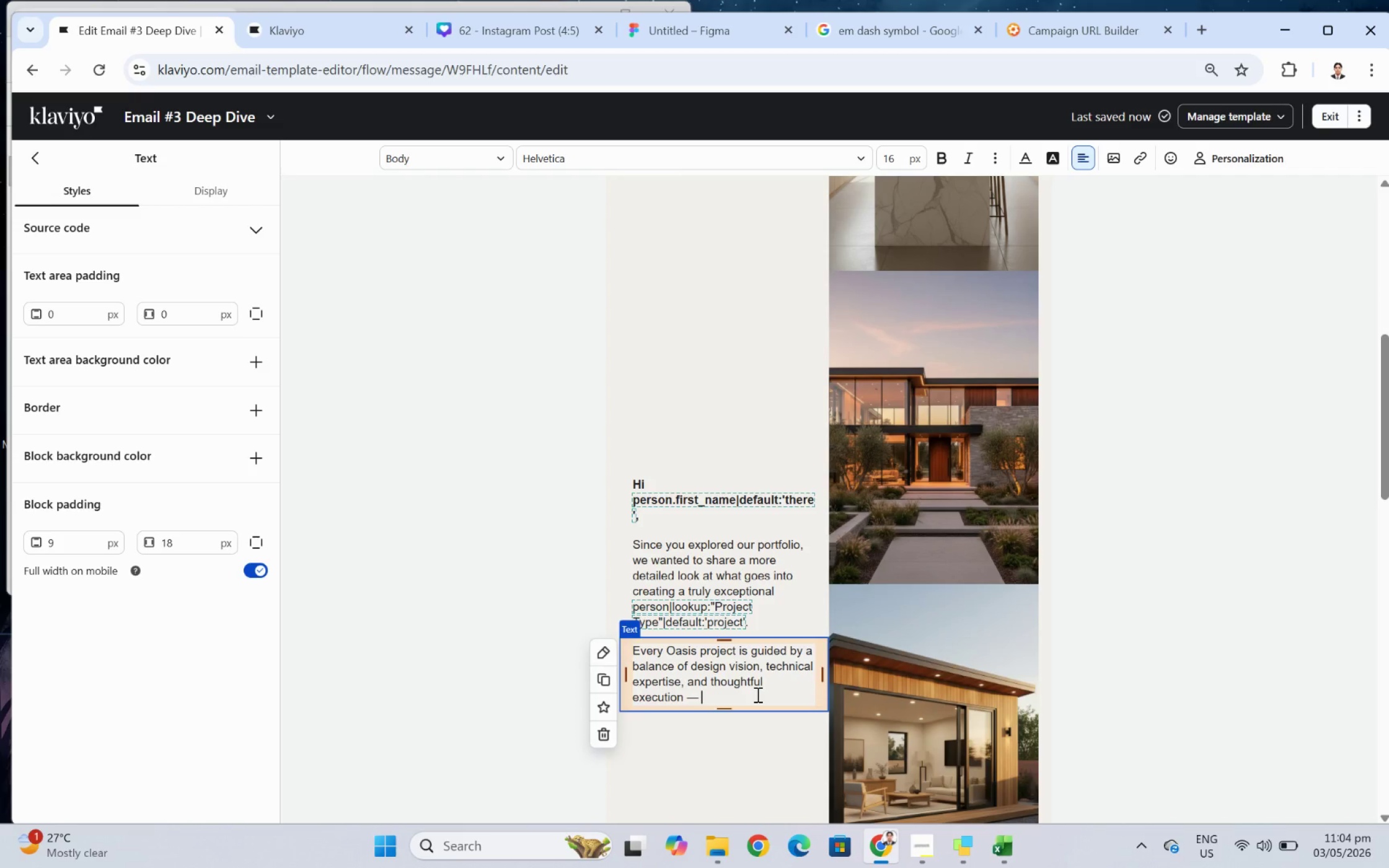 
type(ensuring the final result feels both refined and deeply personal.)
 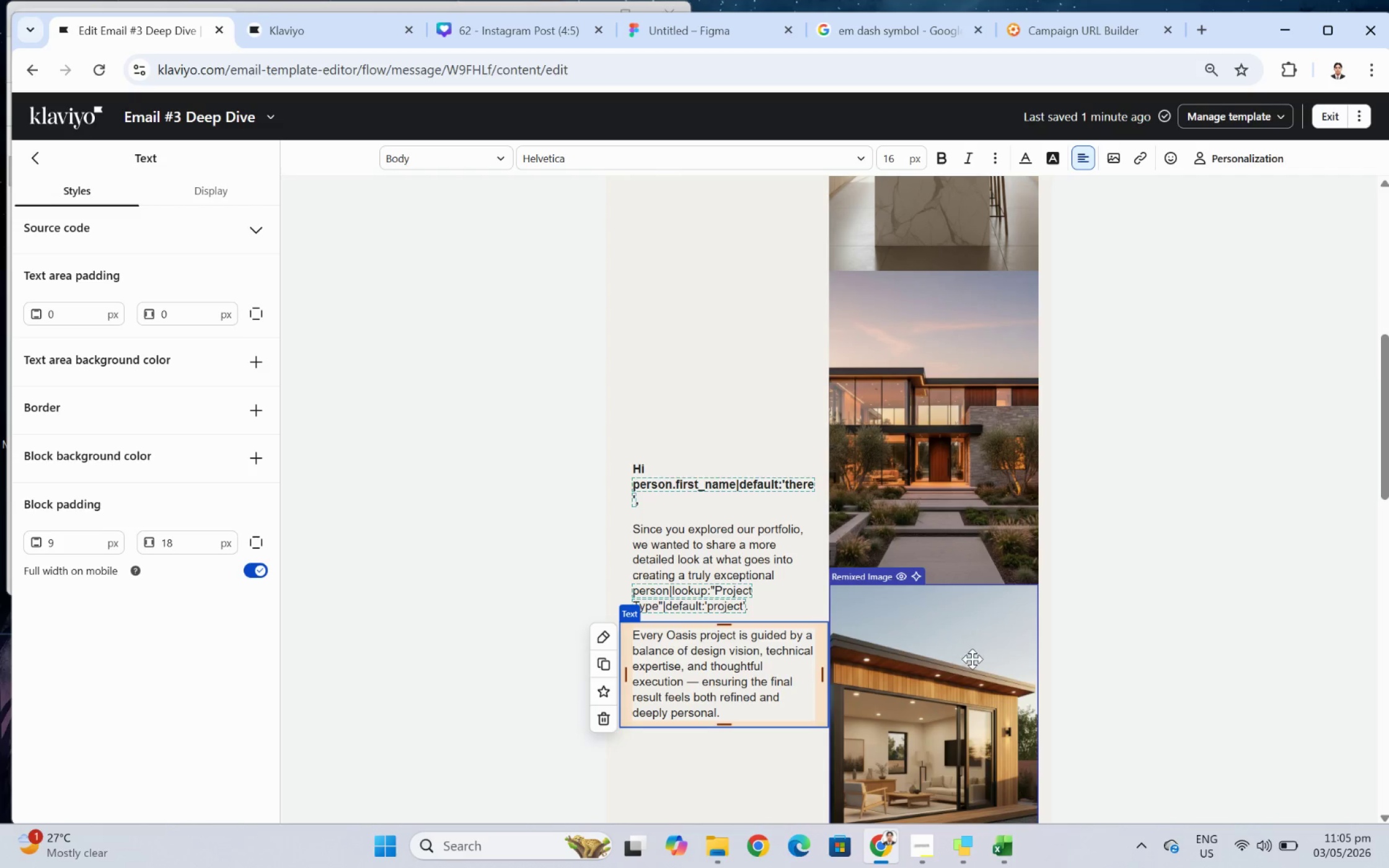 
left_click([1152, 711])
 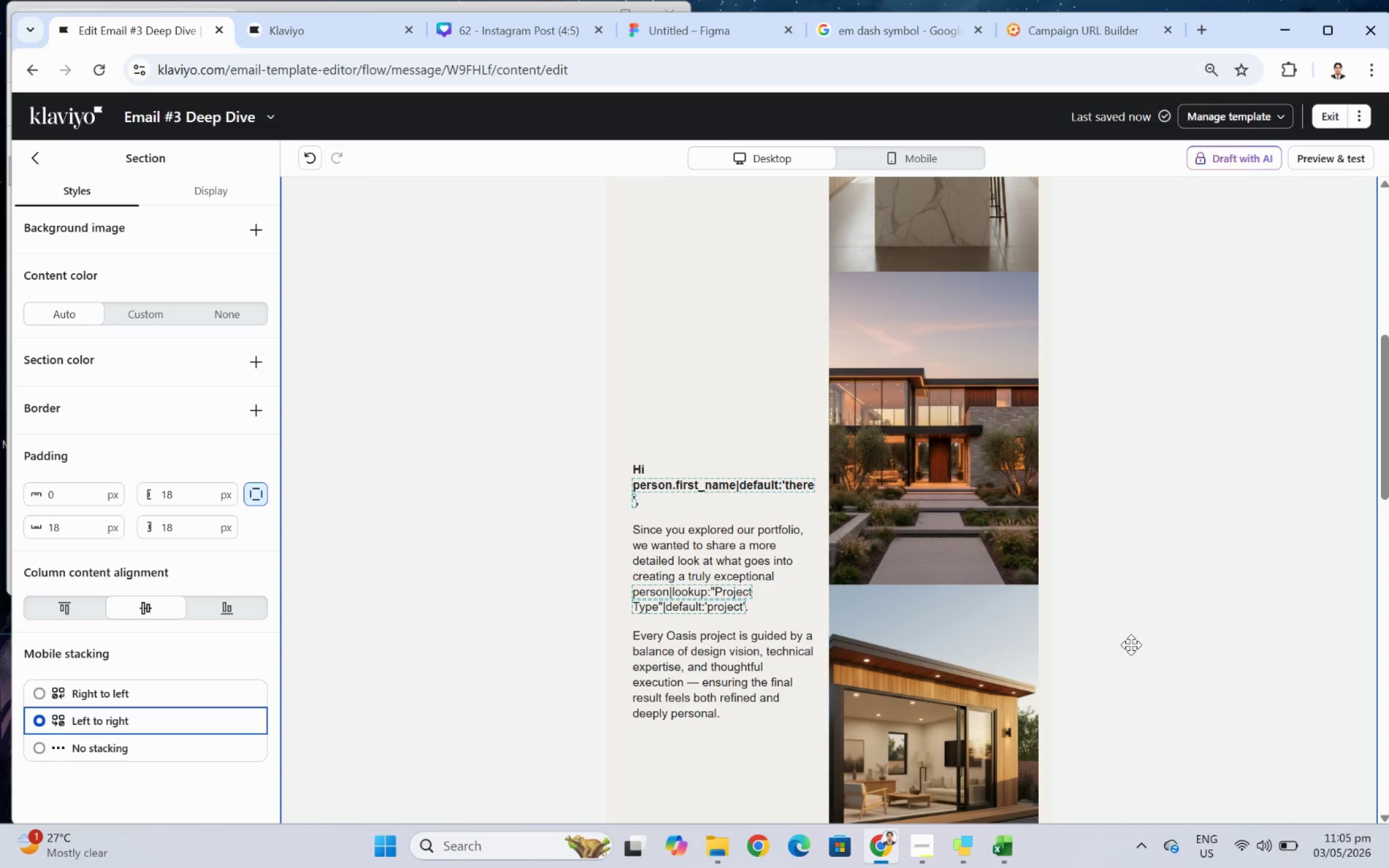 
wait(14.89)
 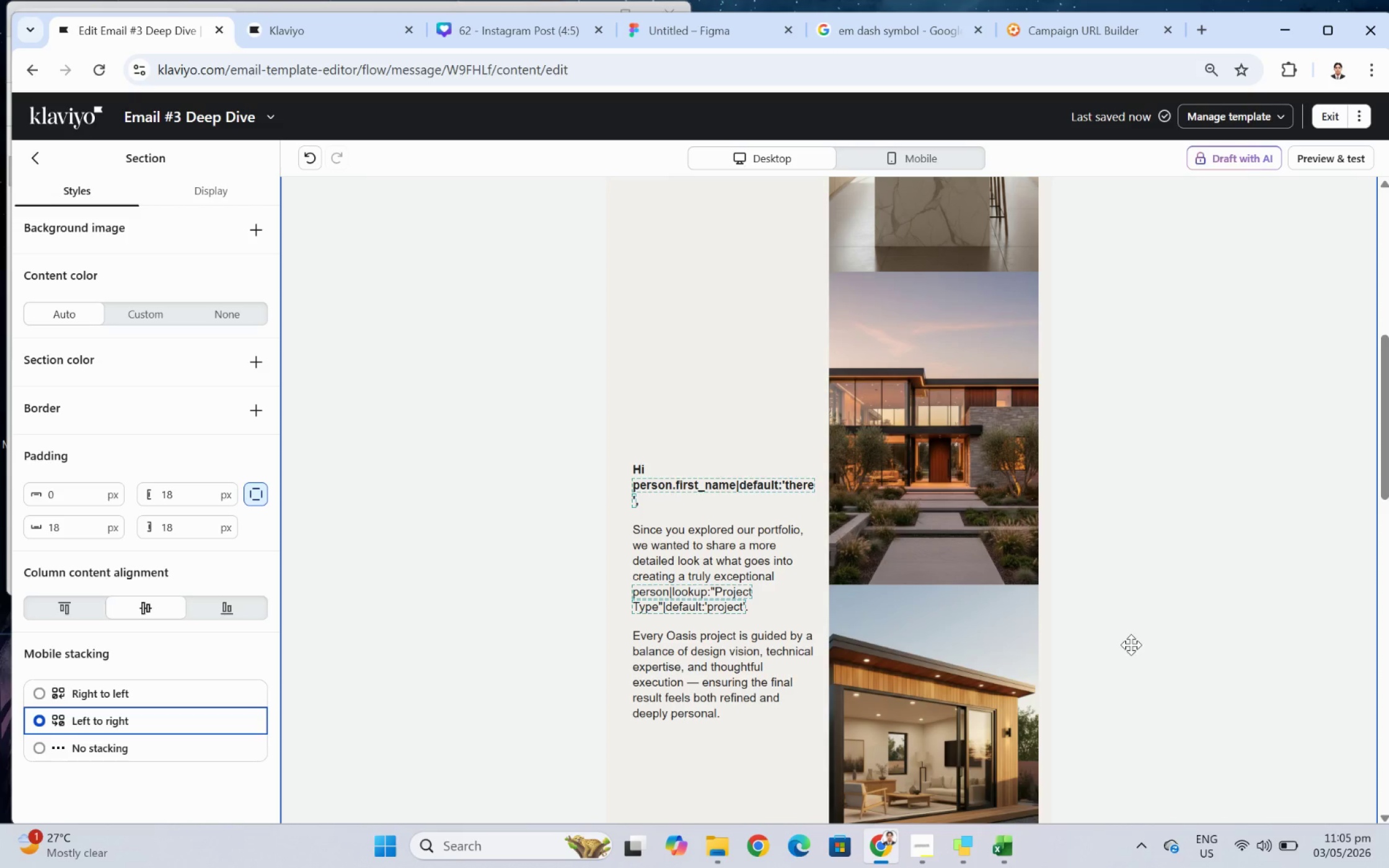 
scroll: coordinate [891, 447], scroll_direction: up, amount: 6.0
 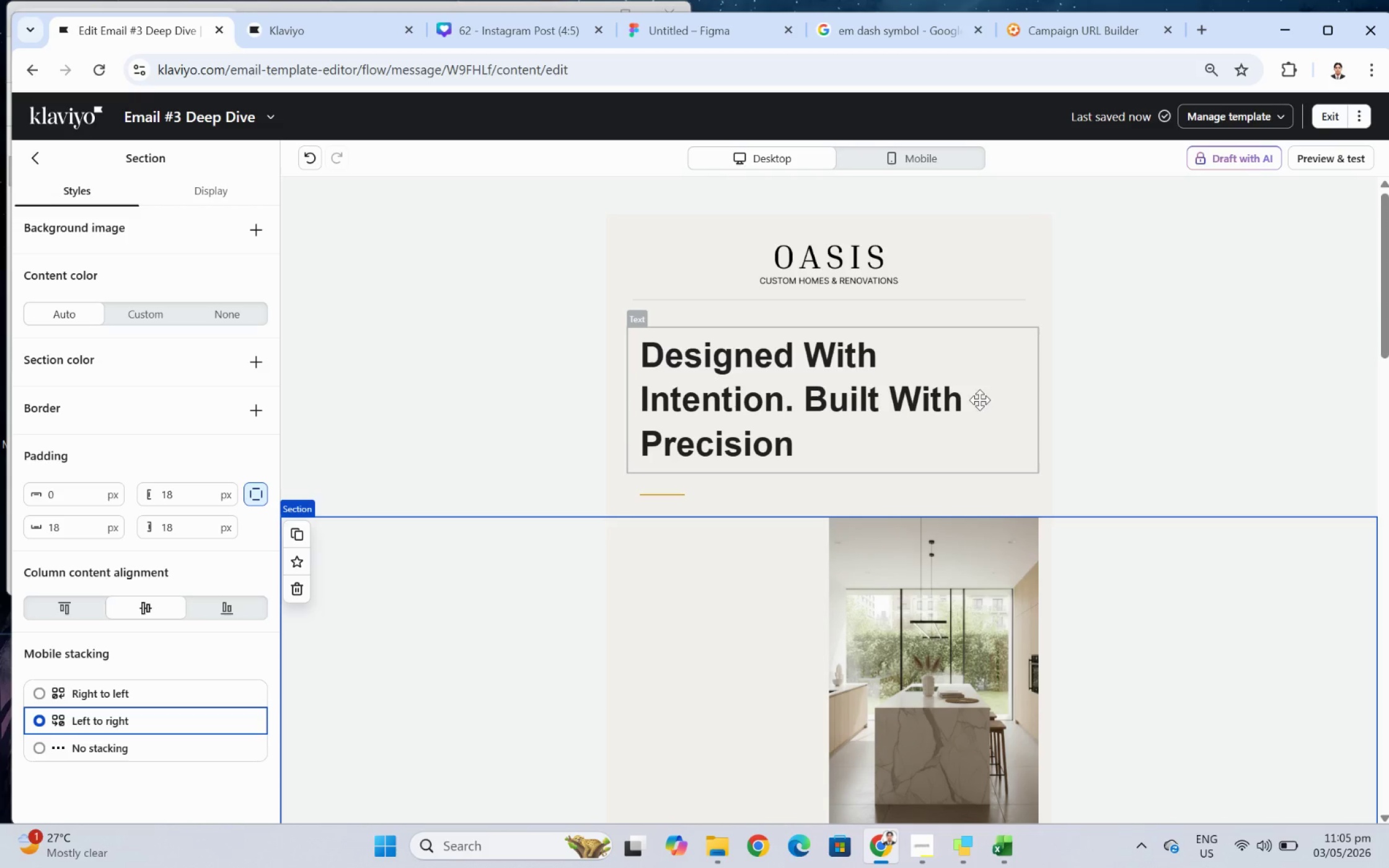 
double_click([978, 399])
 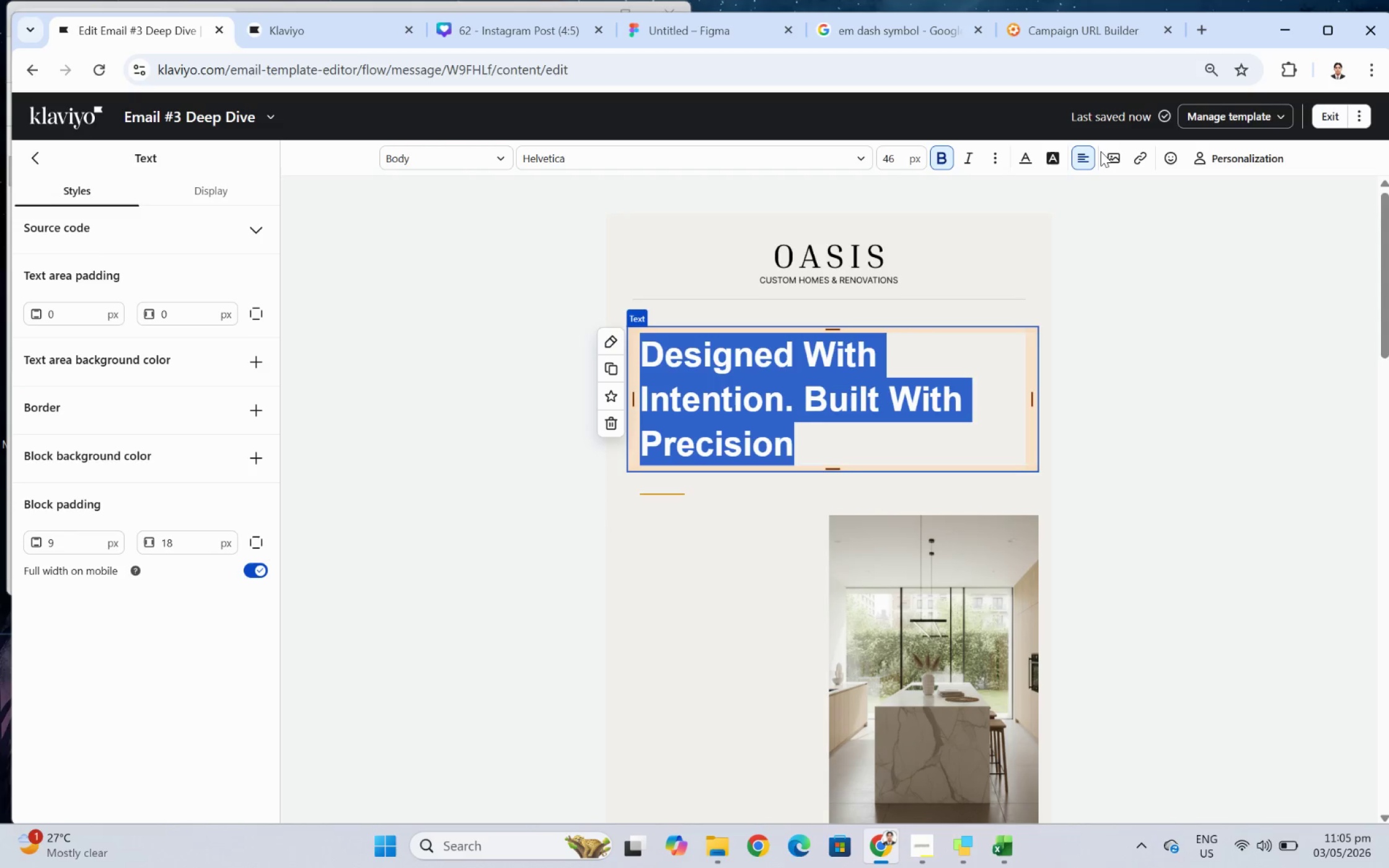 
left_click([1088, 156])
 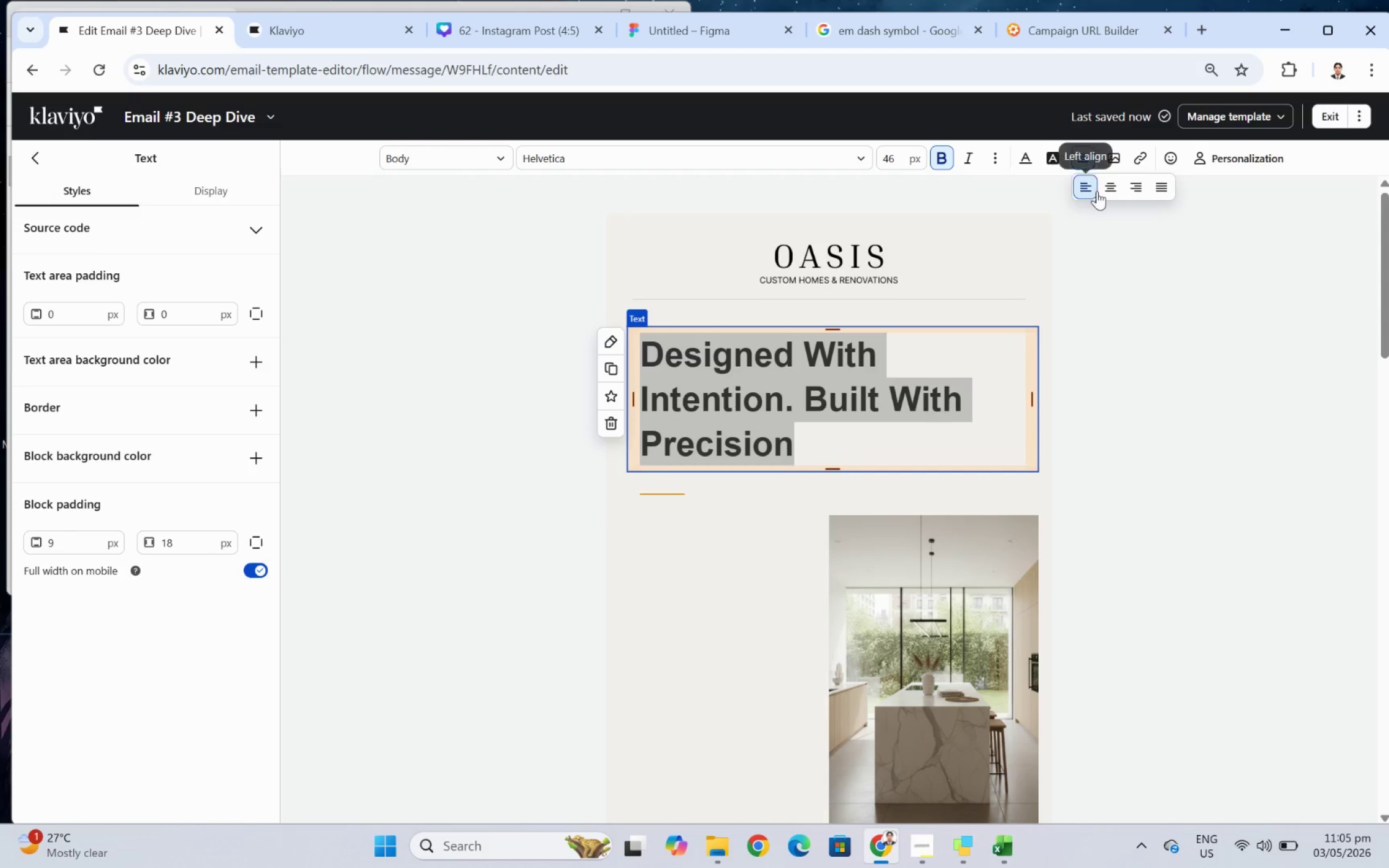 
left_click([1103, 191])
 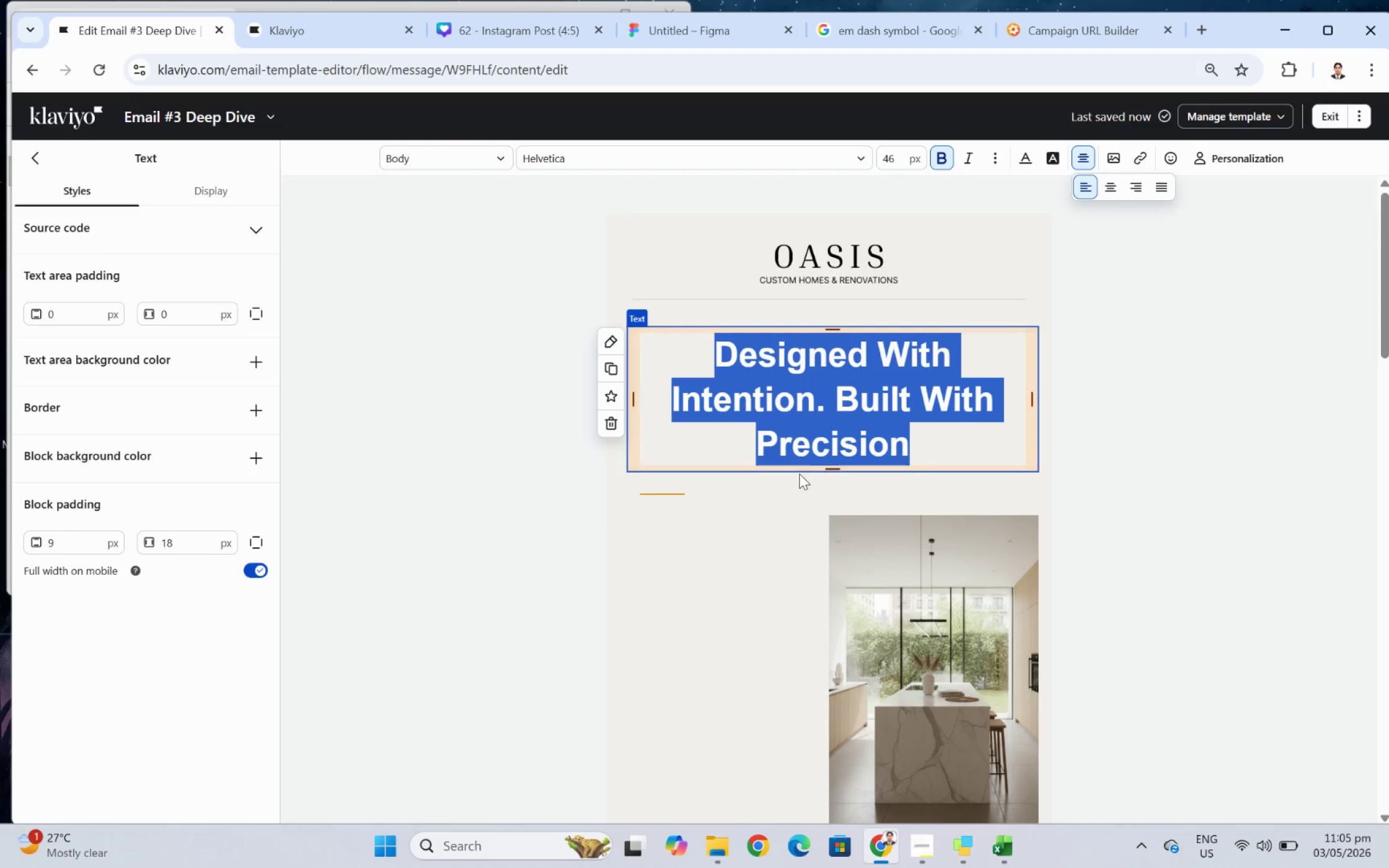 
left_click([658, 483])
 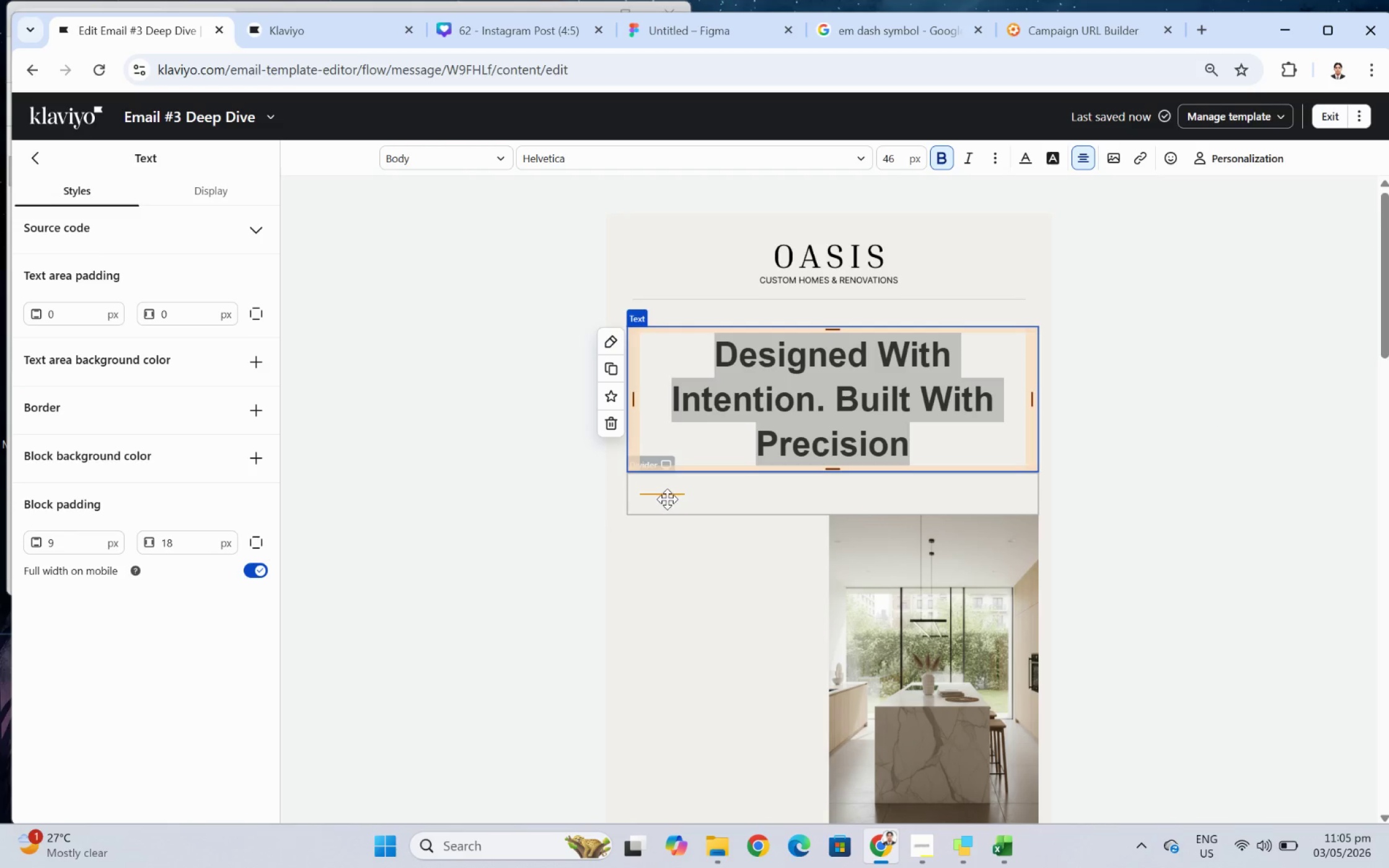 
left_click([667, 499])
 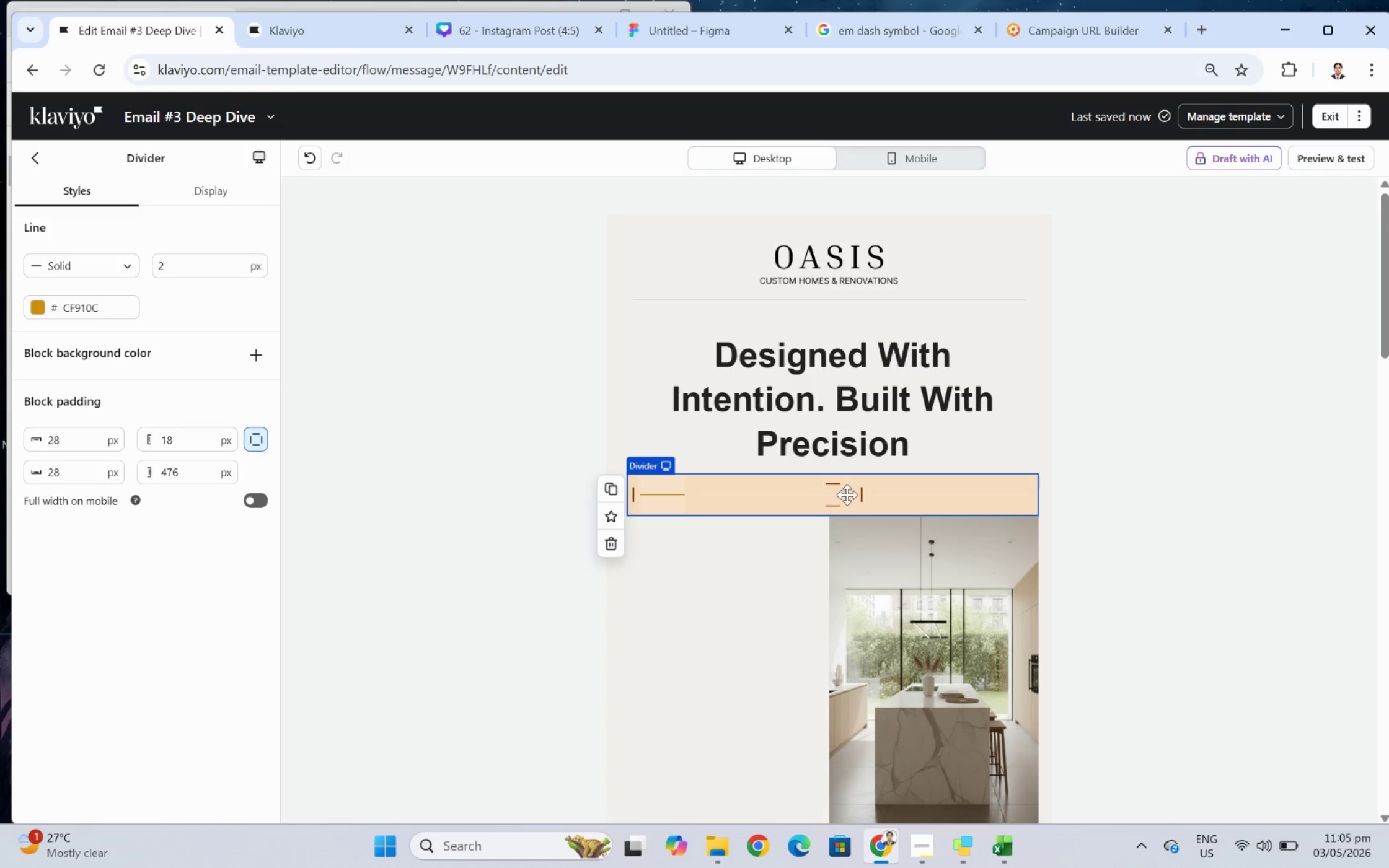 
wait(6.26)
 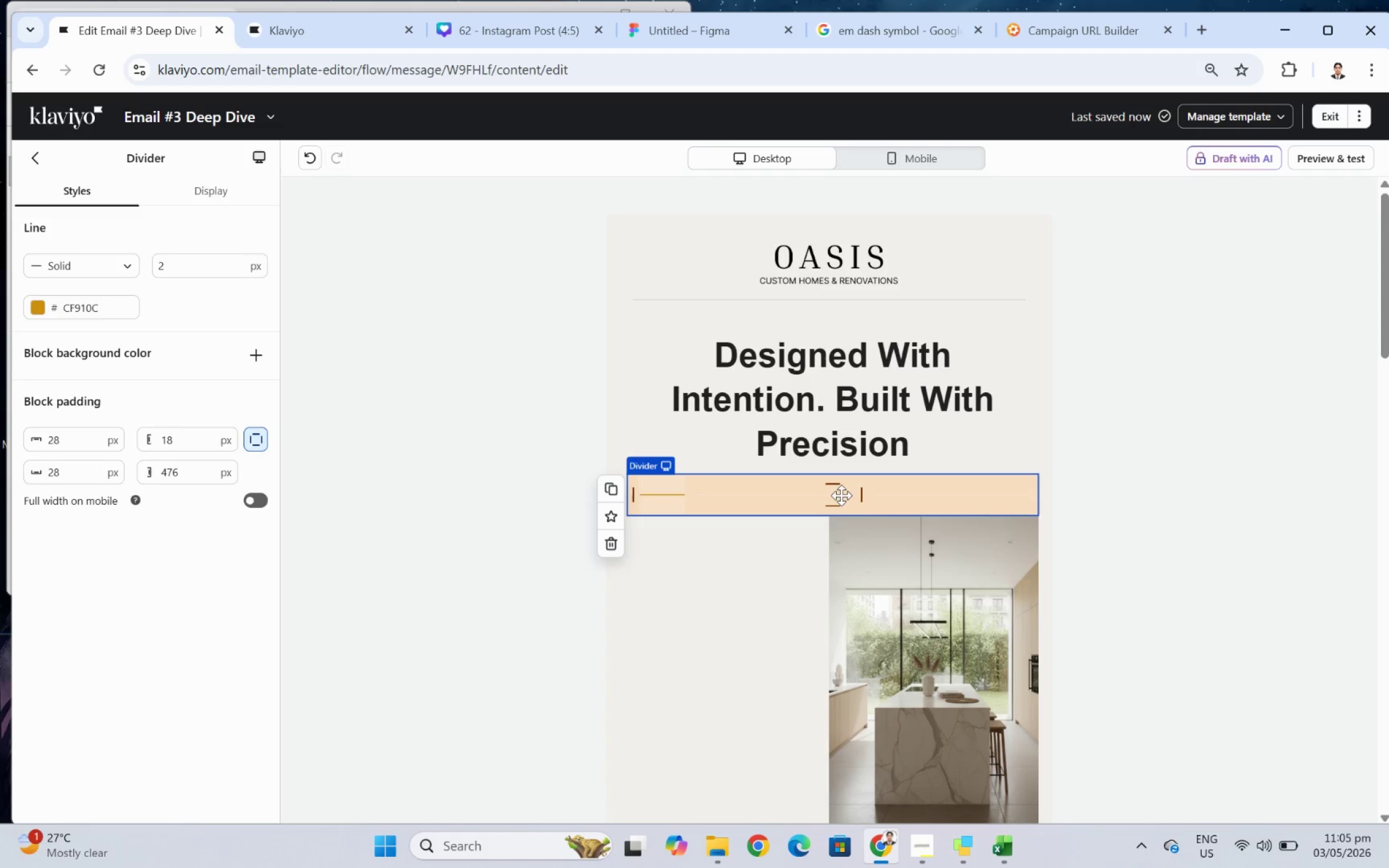 
left_click_drag(start_coordinate=[860, 494], to_coordinate=[1067, 504])
 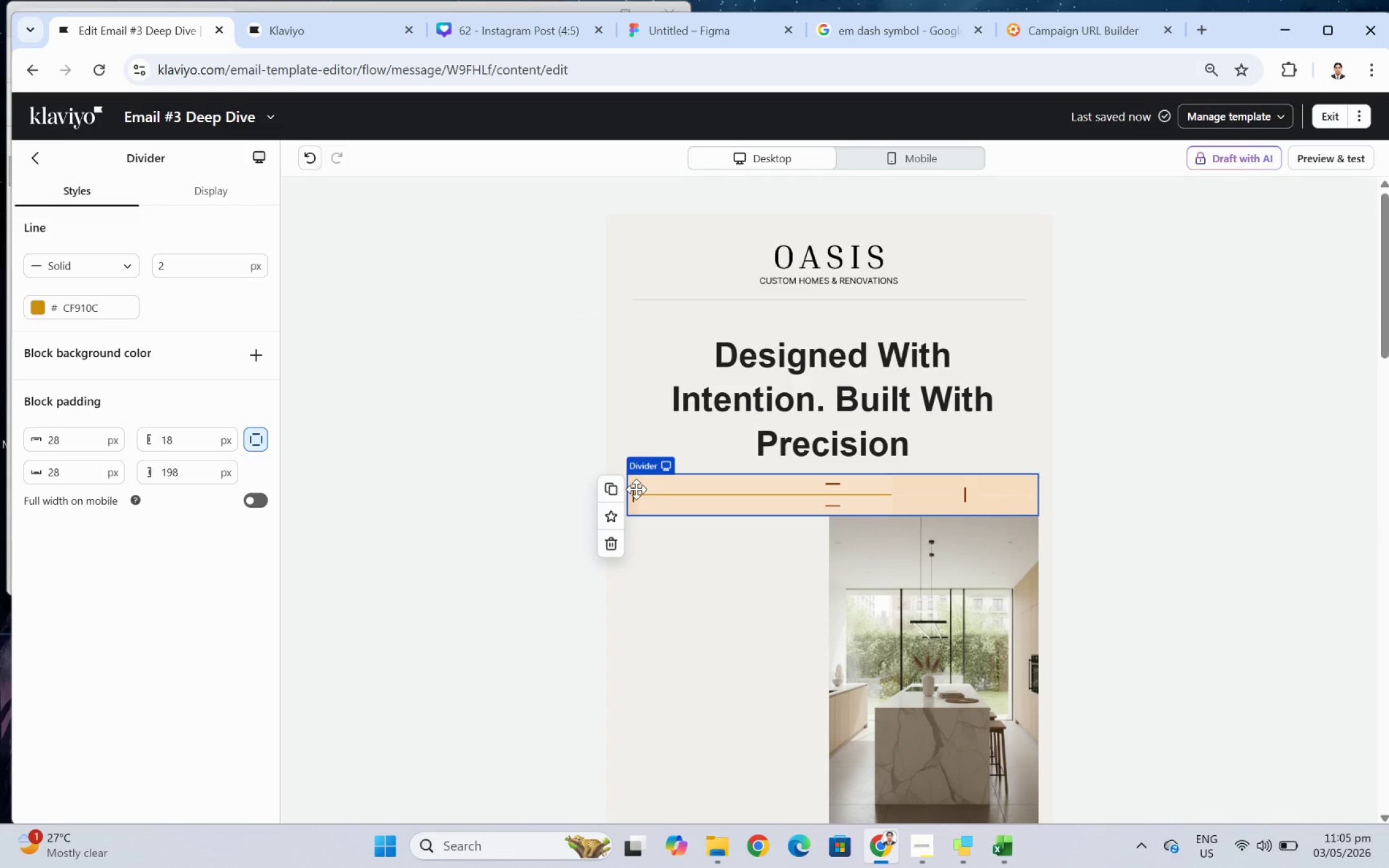 
left_click_drag(start_coordinate=[633, 489], to_coordinate=[785, 491])
 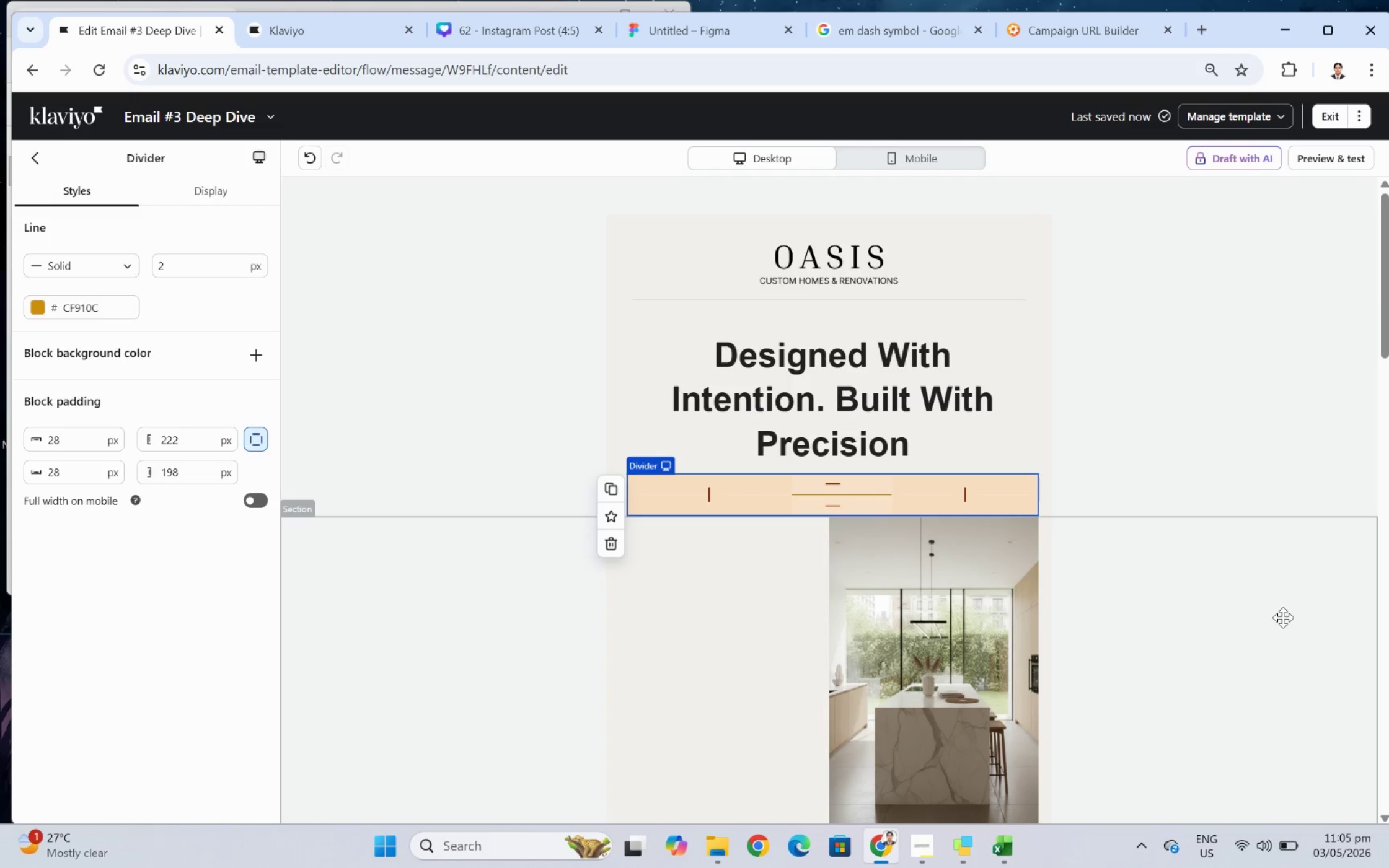 
left_click([1283, 617])
 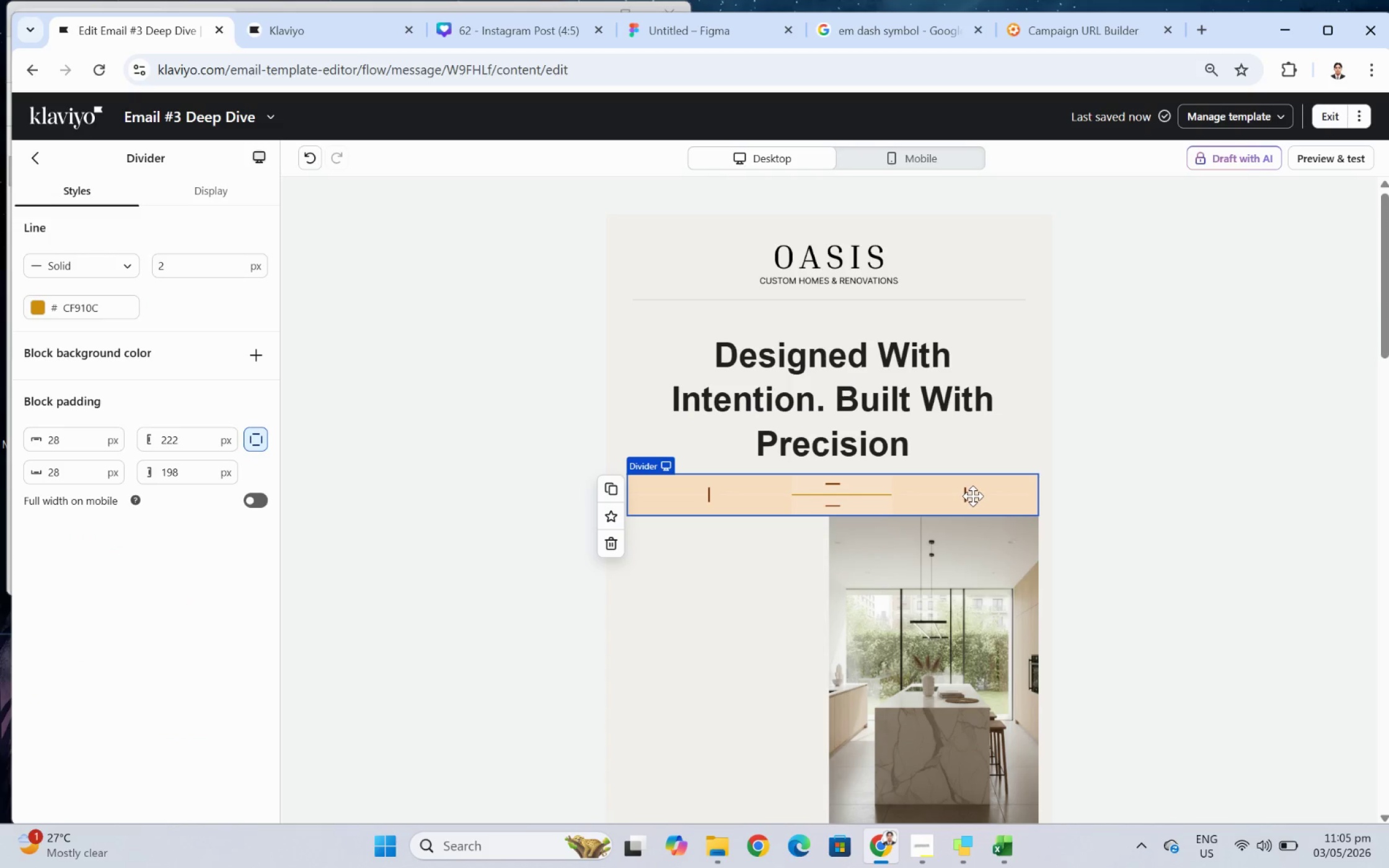 
wait(5.07)
 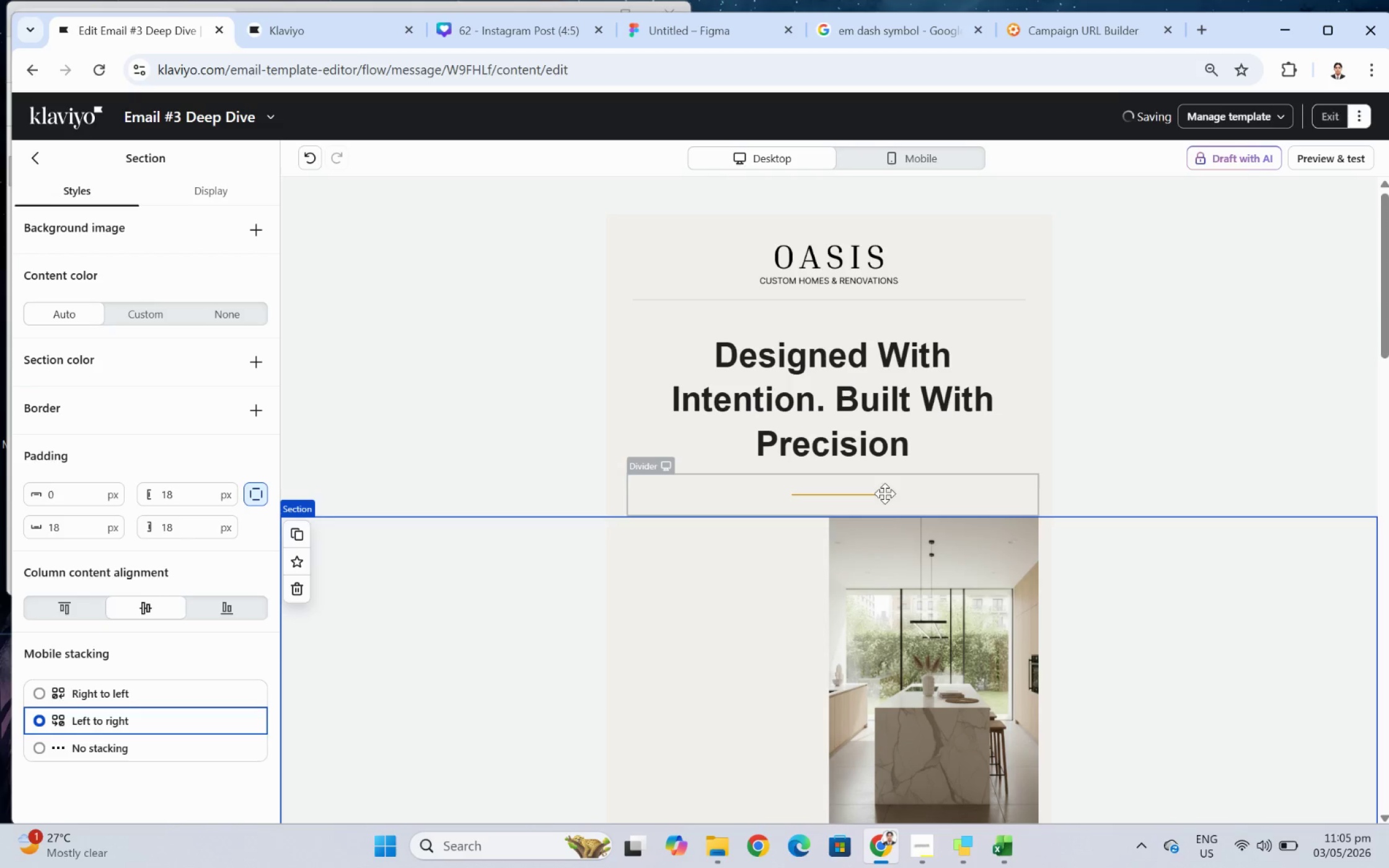 
left_click_drag(start_coordinate=[964, 496], to_coordinate=[947, 496])
 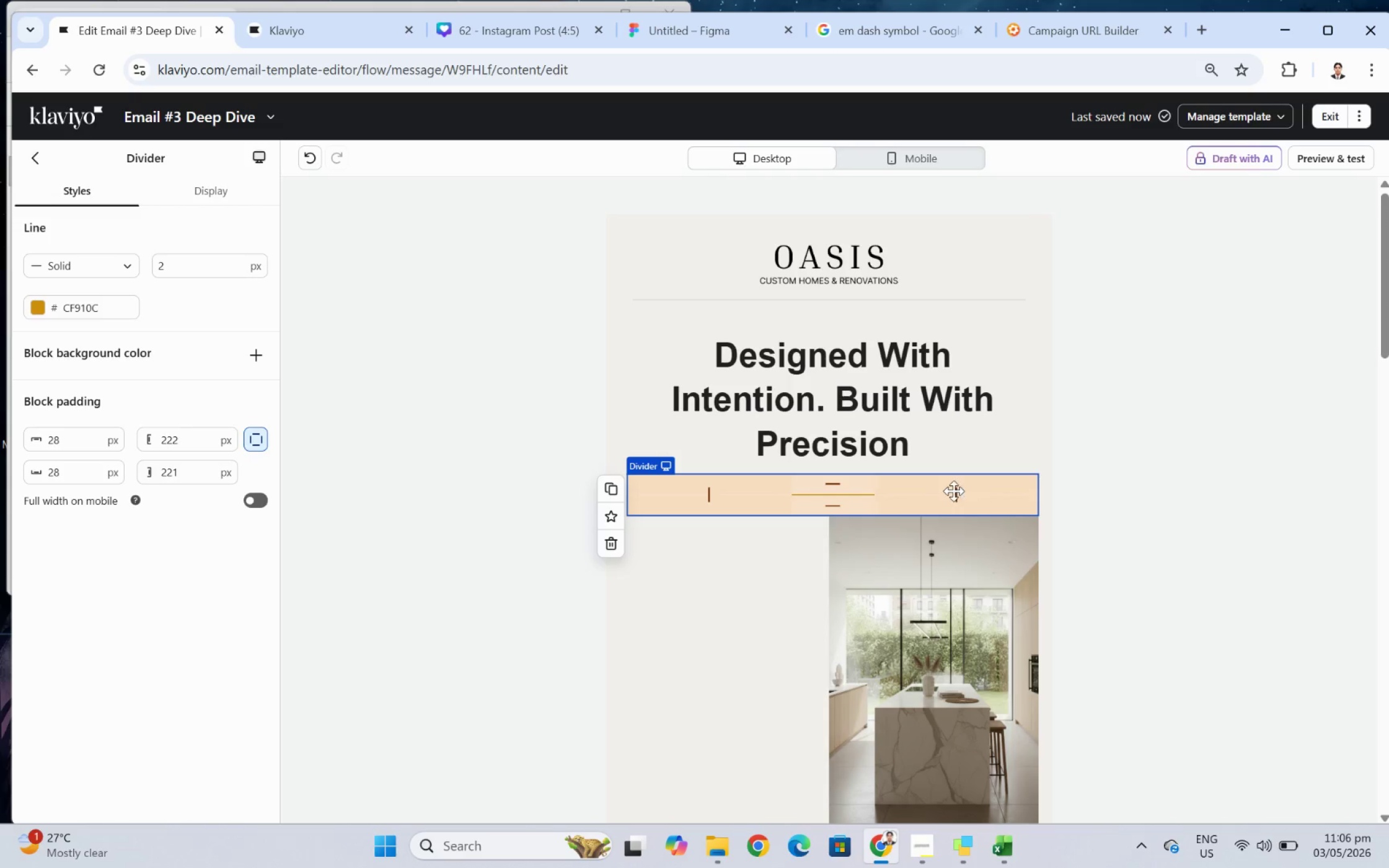 
wait(8.41)
 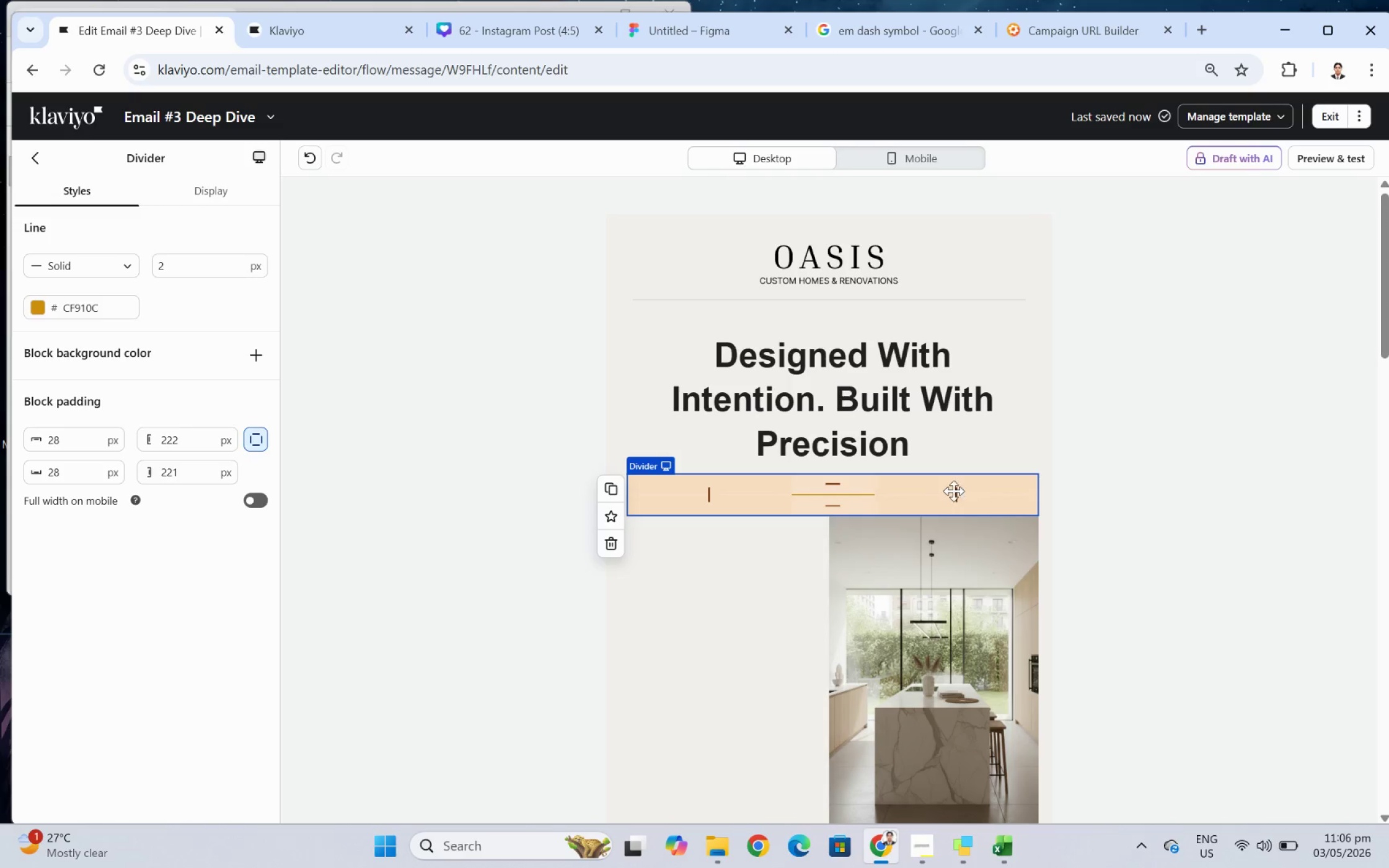 
left_click([1212, 701])
 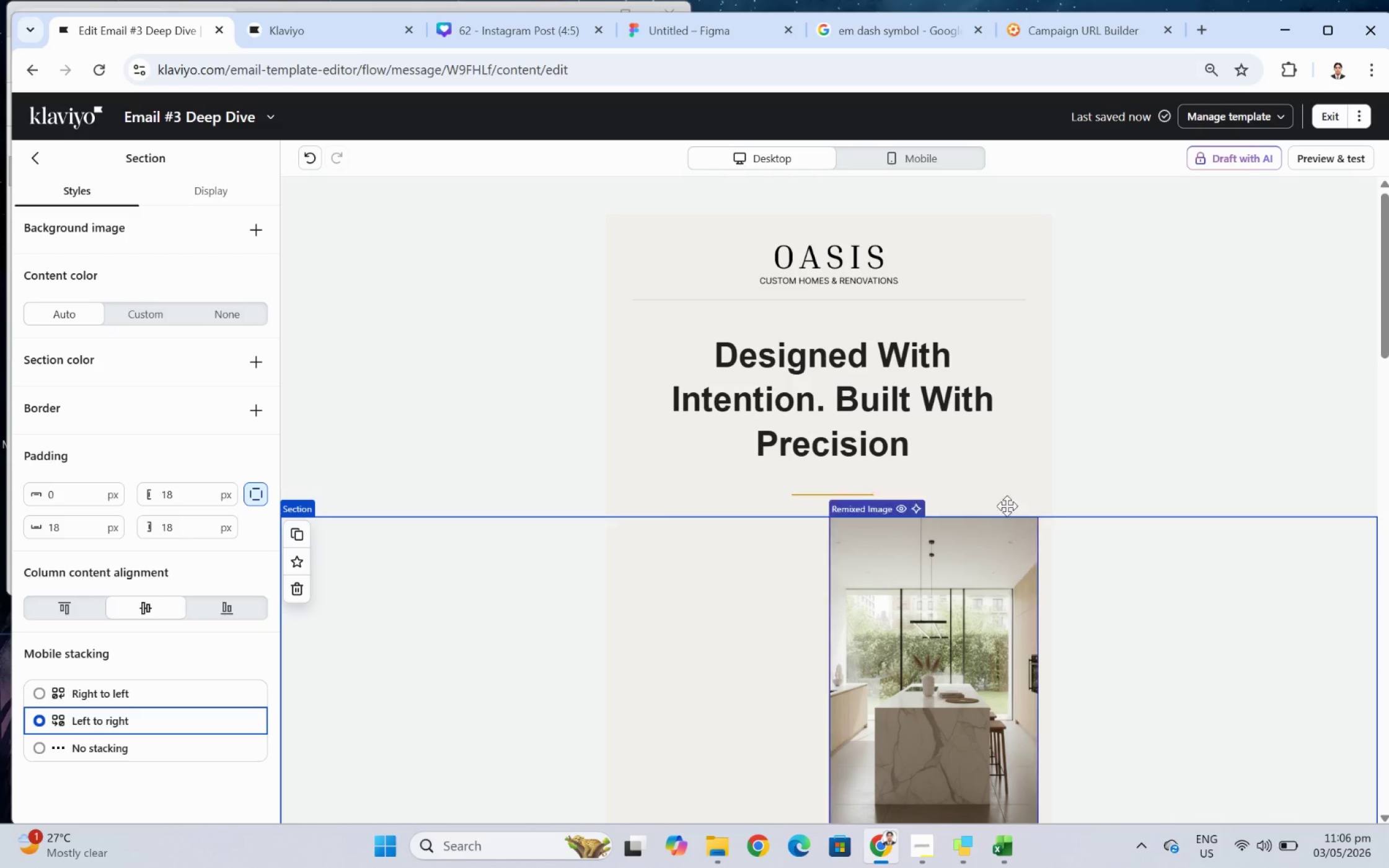 
left_click([999, 481])
 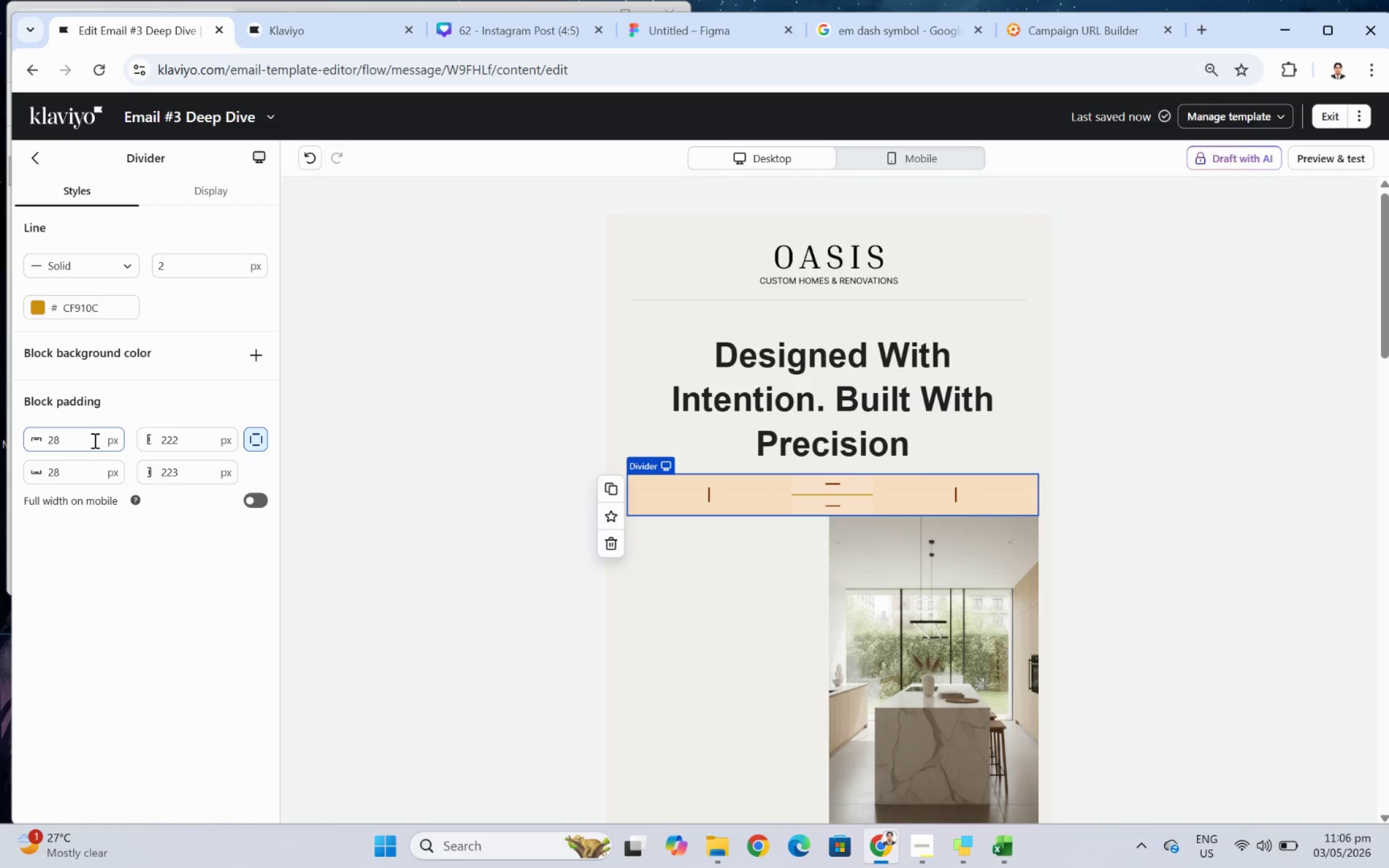 
double_click([89, 434])
 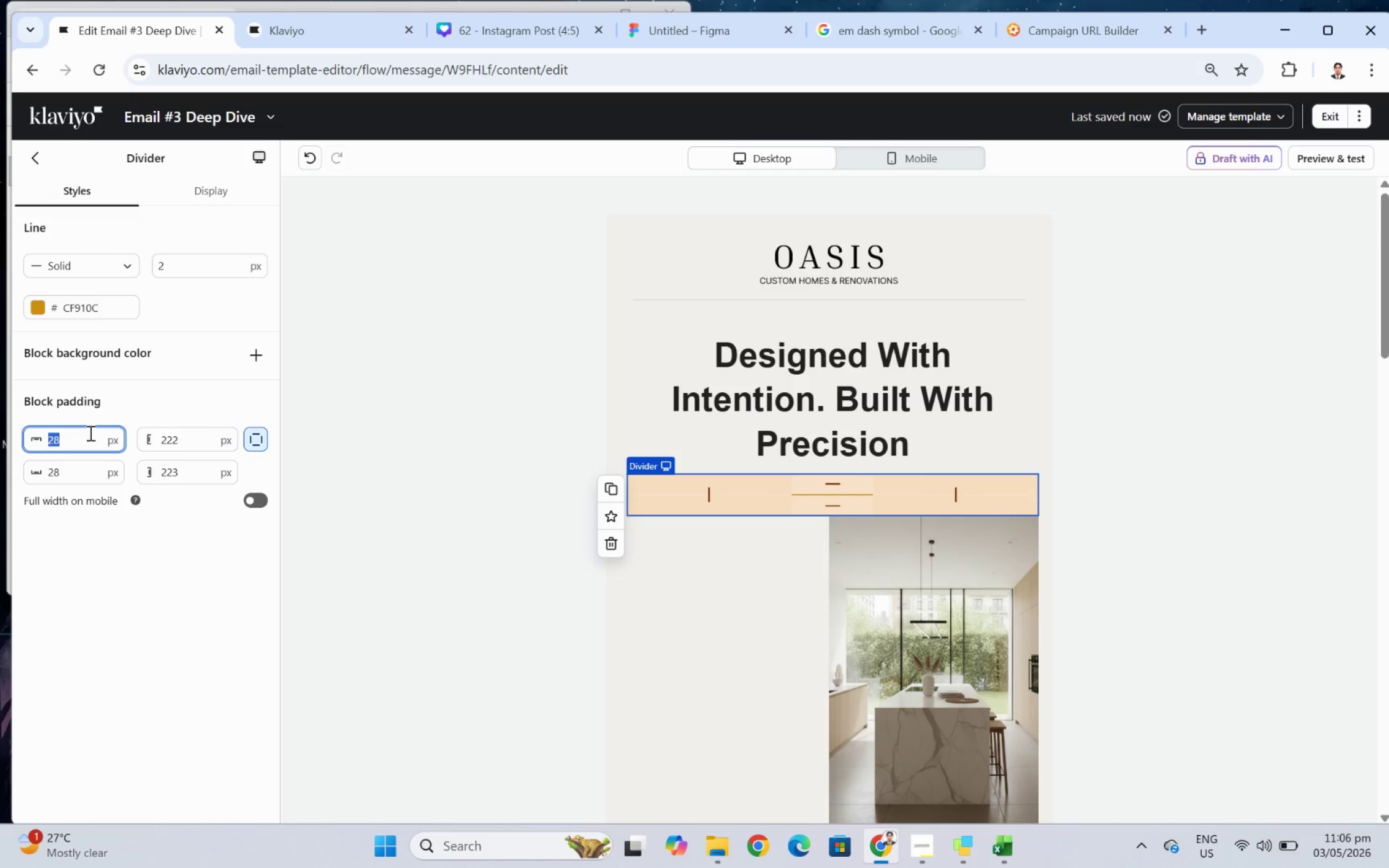 
key(Numpad1)
 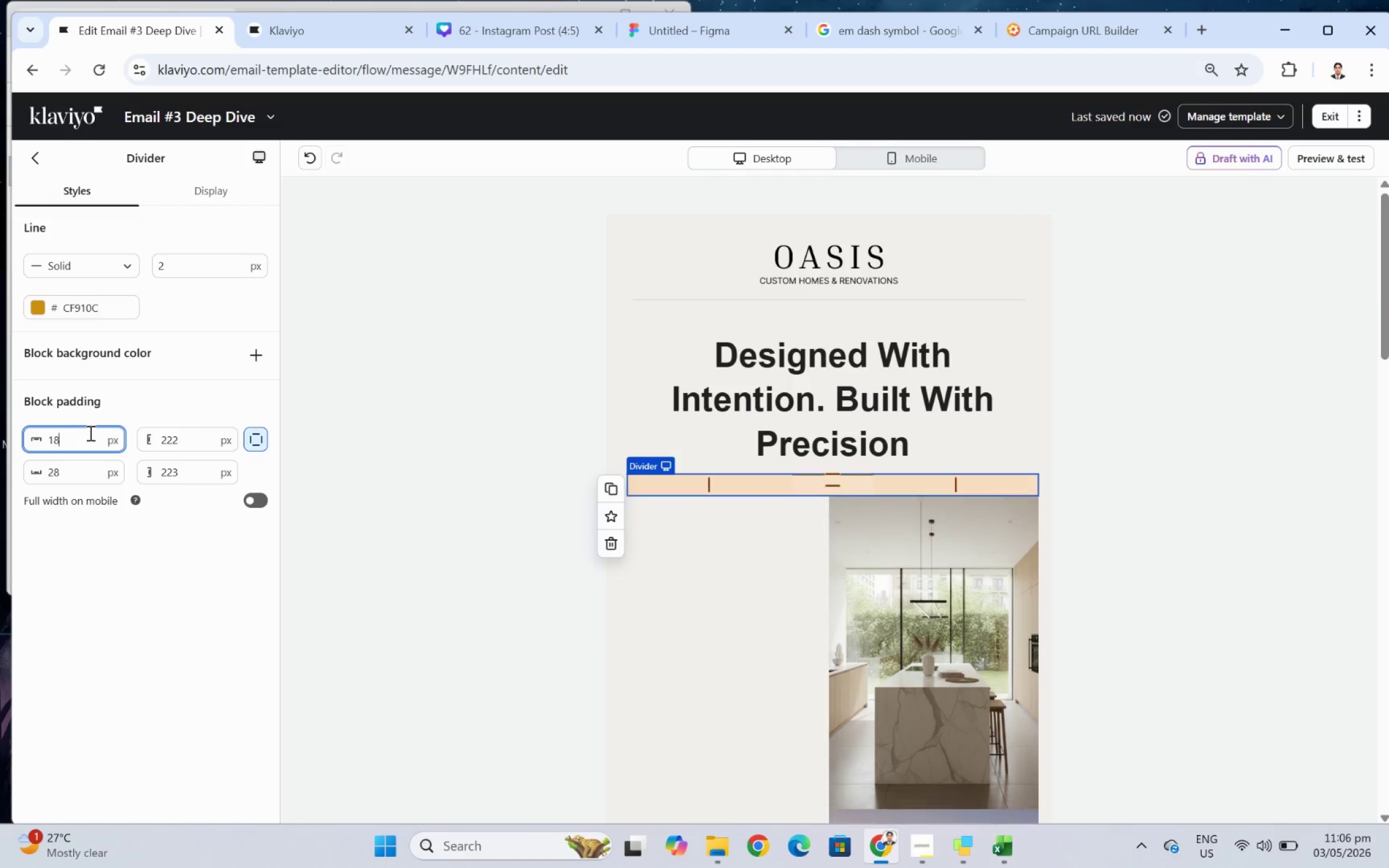 
key(Numpad8)
 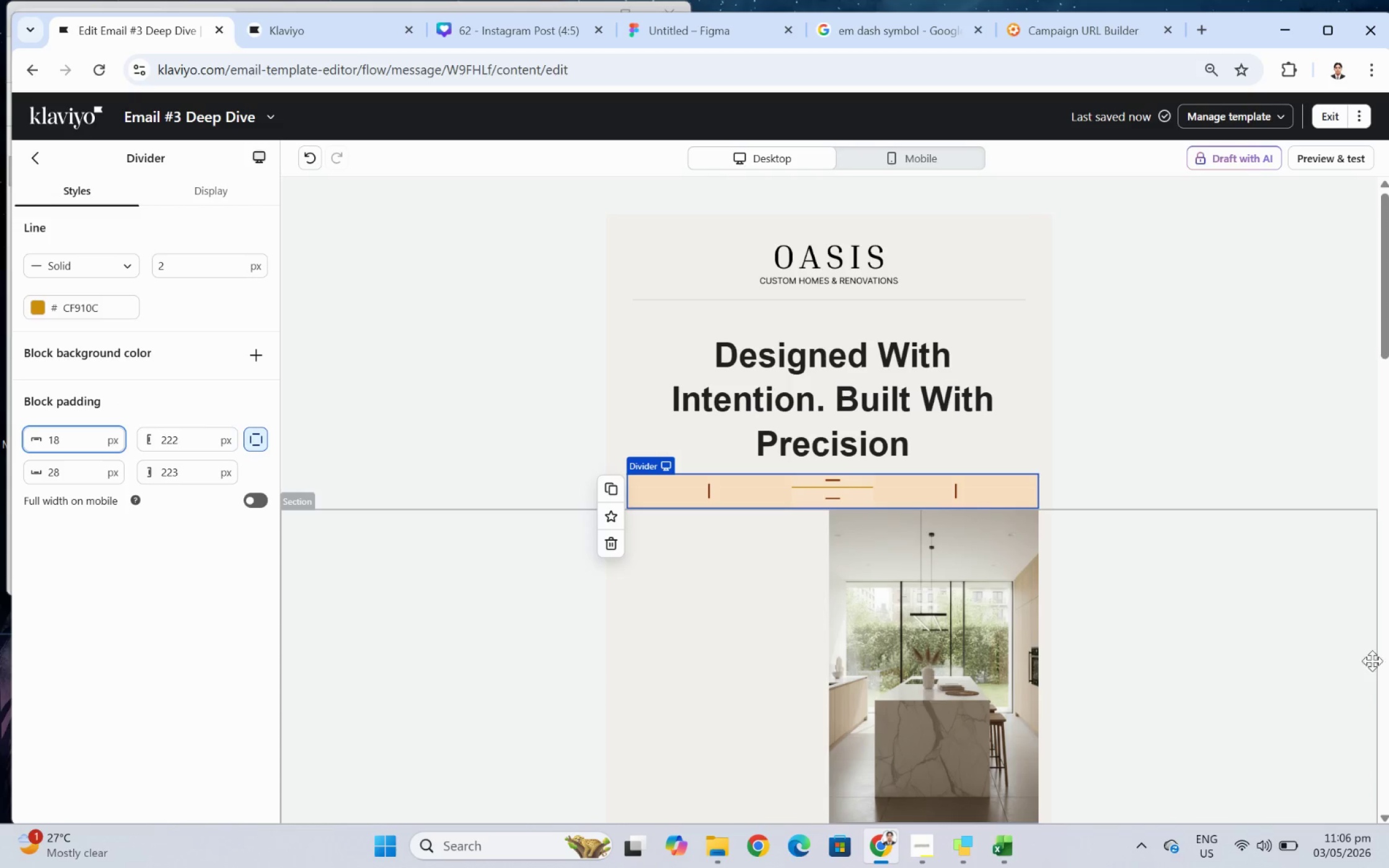 
left_click([1217, 705])
 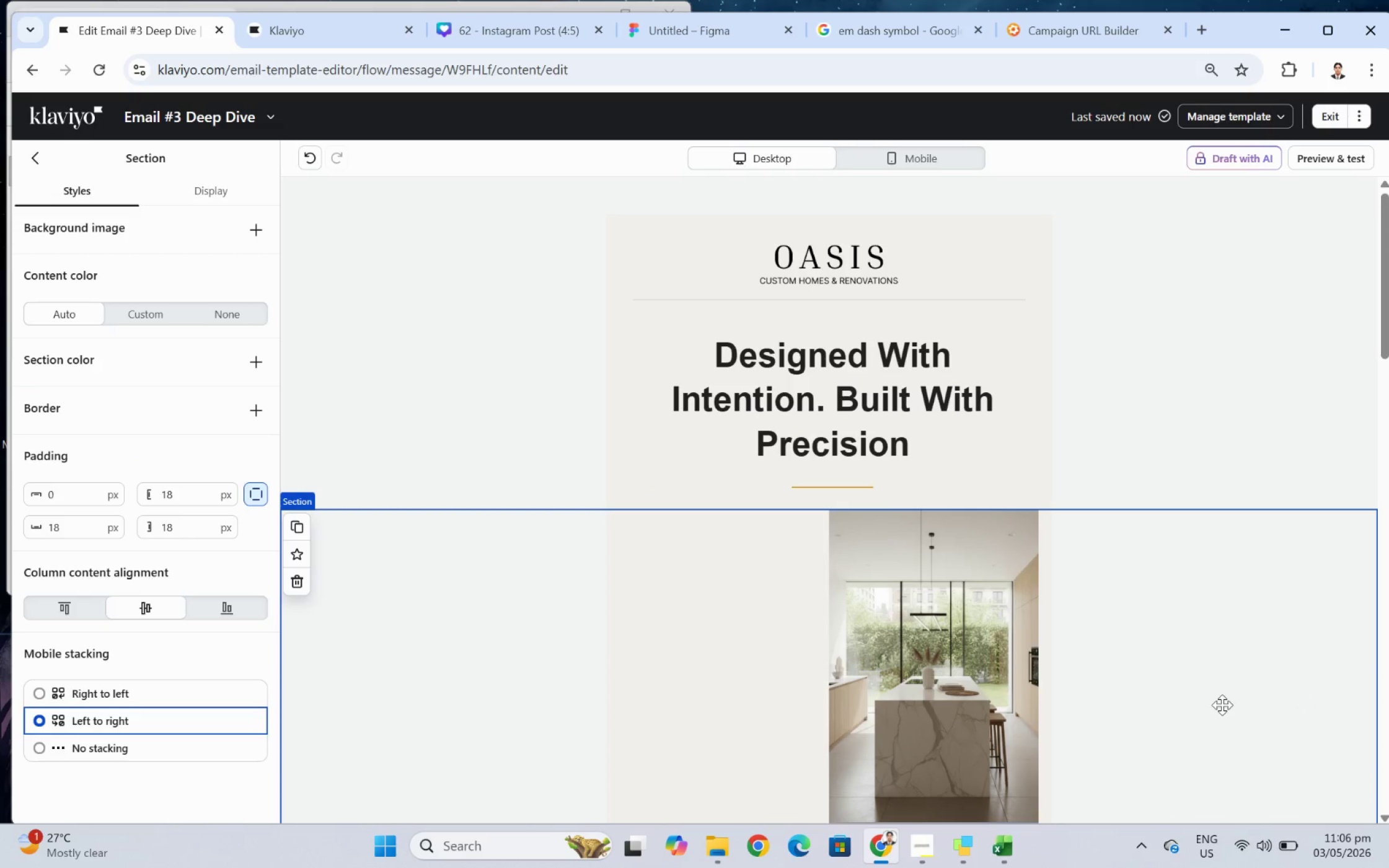 
scroll: coordinate [1223, 701], scroll_direction: down, amount: 5.0
 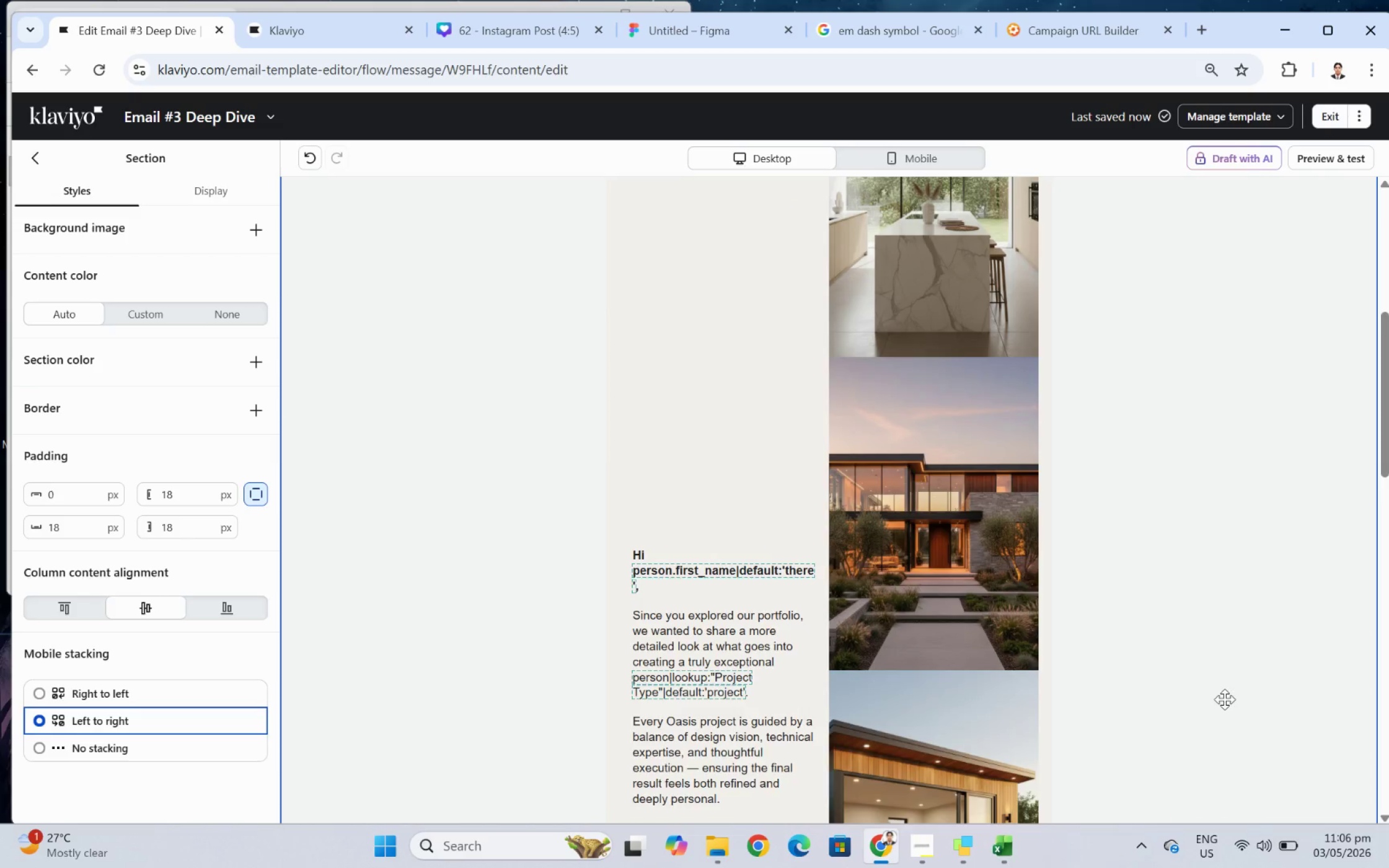 
scroll: coordinate [1224, 698], scroll_direction: up, amount: 4.0
 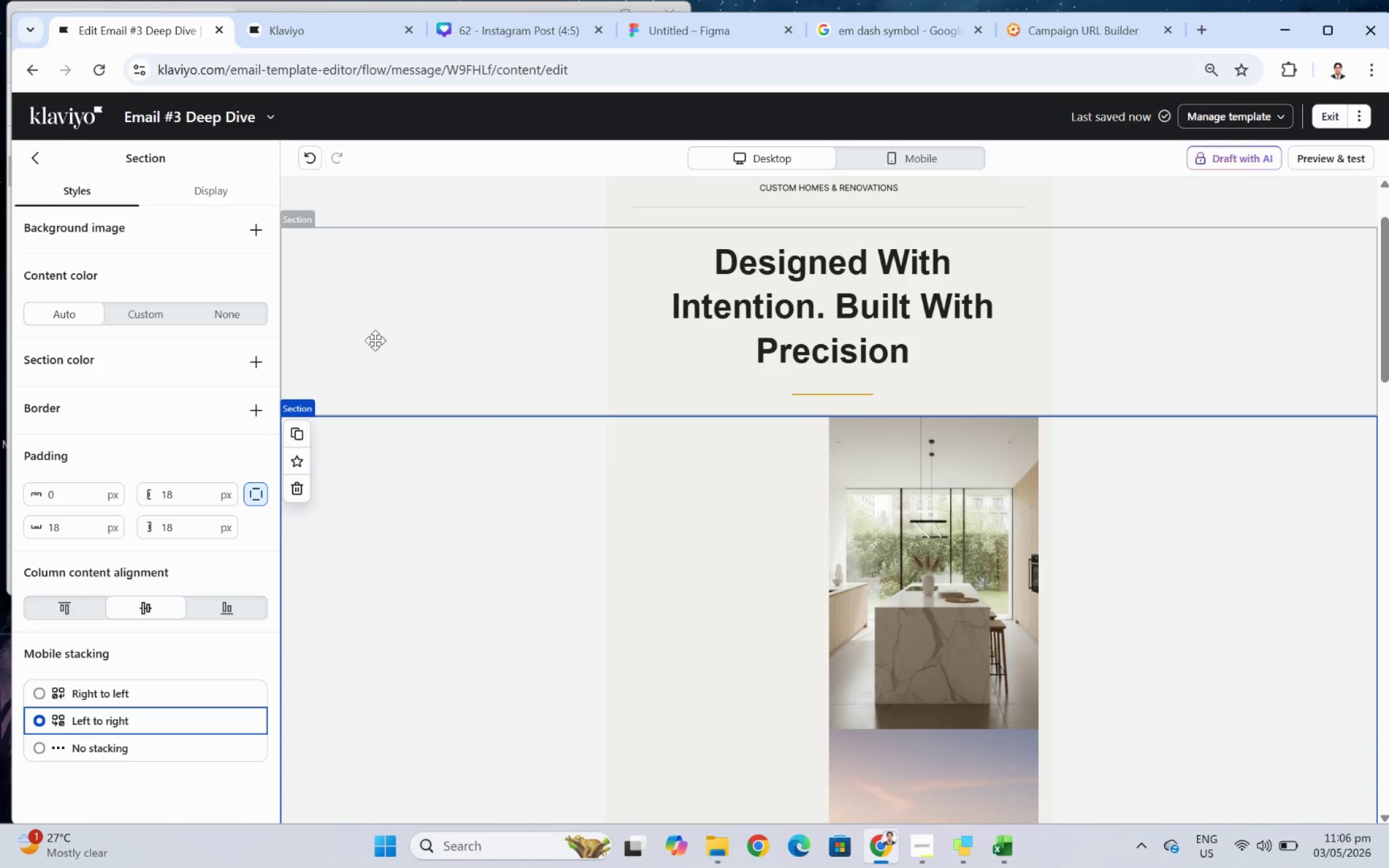 
left_click_drag(start_coordinate=[901, 558], to_coordinate=[820, 427])
 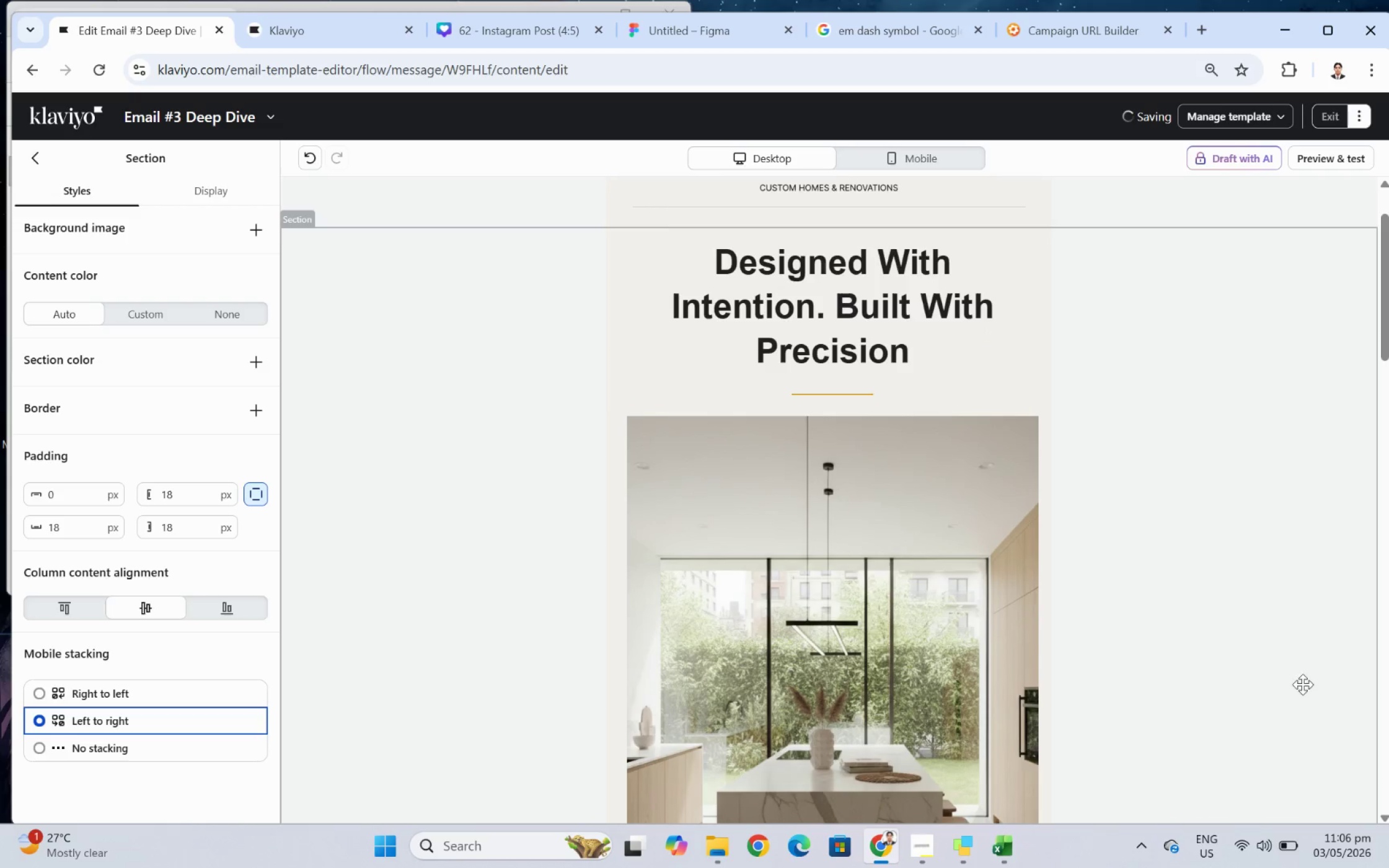 
left_click([1318, 715])
 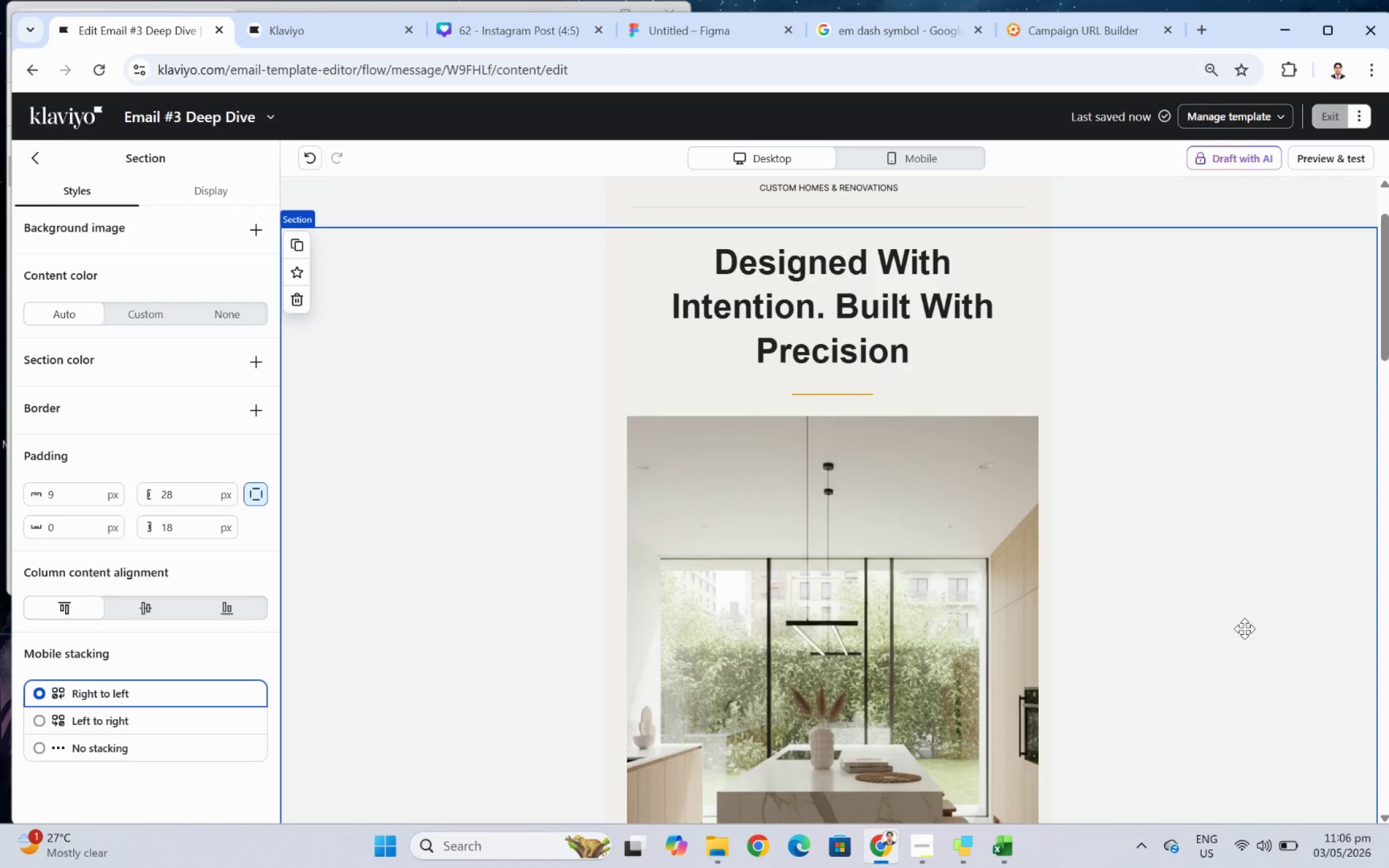 
scroll: coordinate [1241, 608], scroll_direction: down, amount: 4.0
 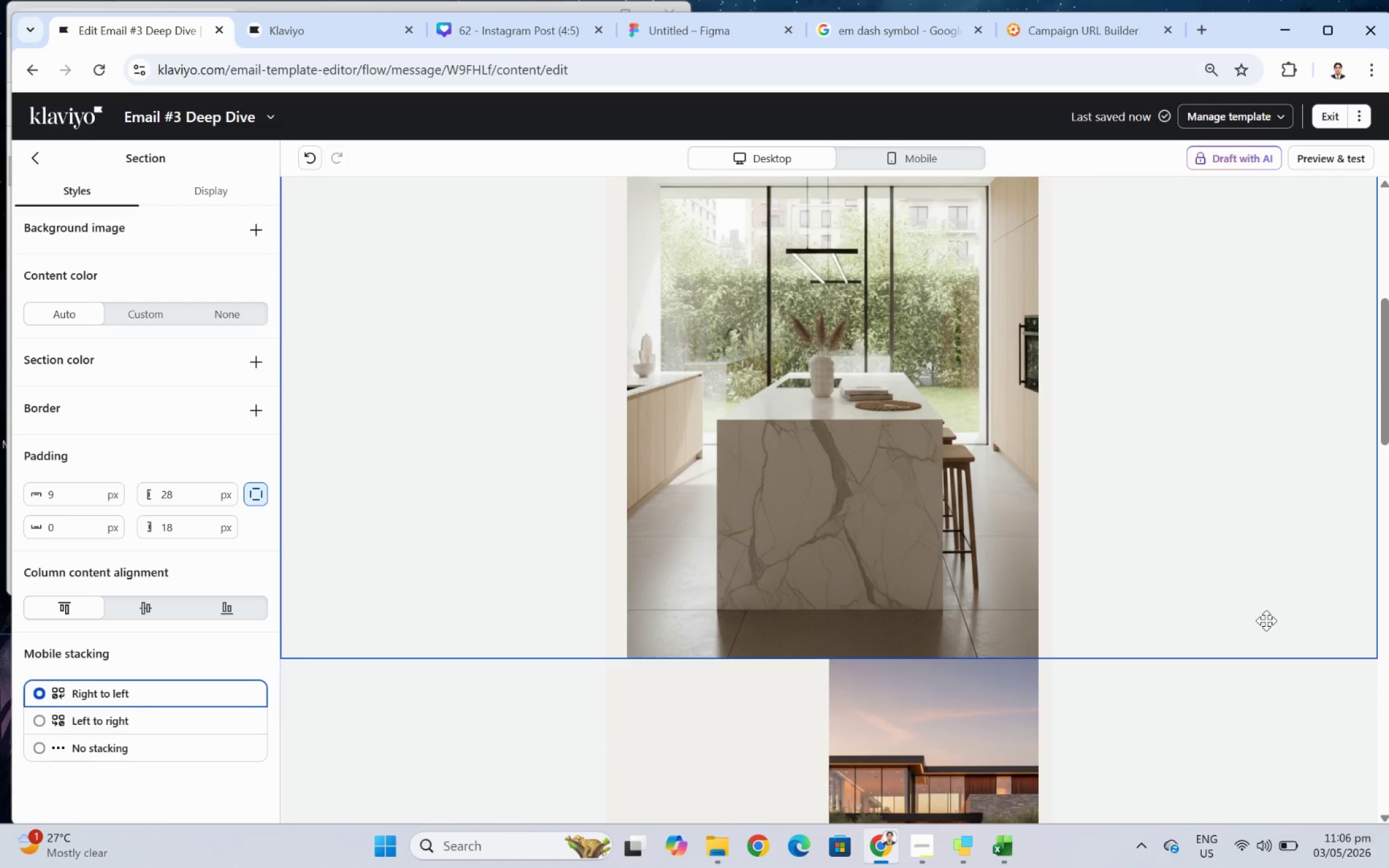 
scroll: coordinate [1266, 620], scroll_direction: up, amount: 5.0
 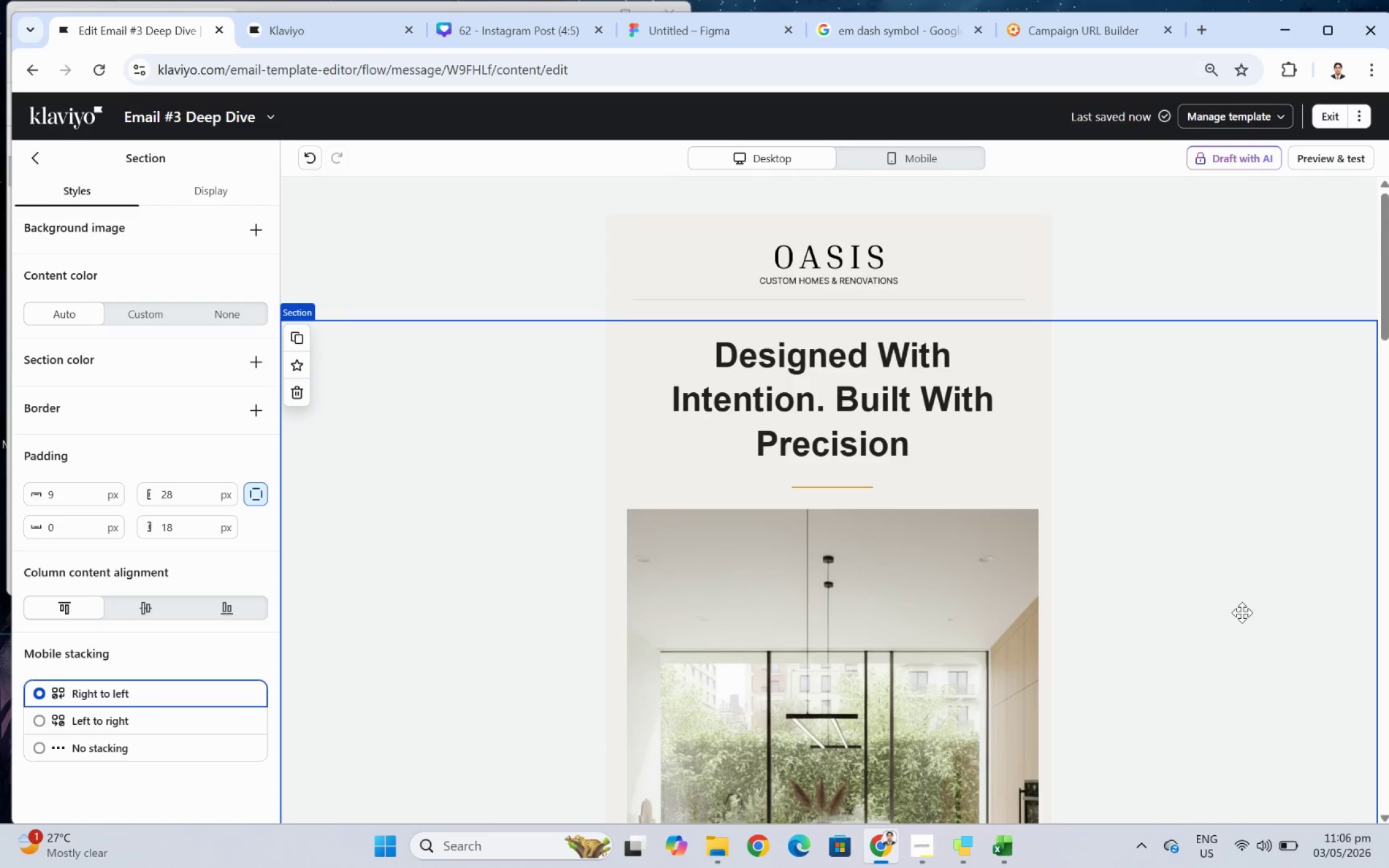 
scroll: coordinate [1271, 514], scroll_direction: down, amount: 12.0
 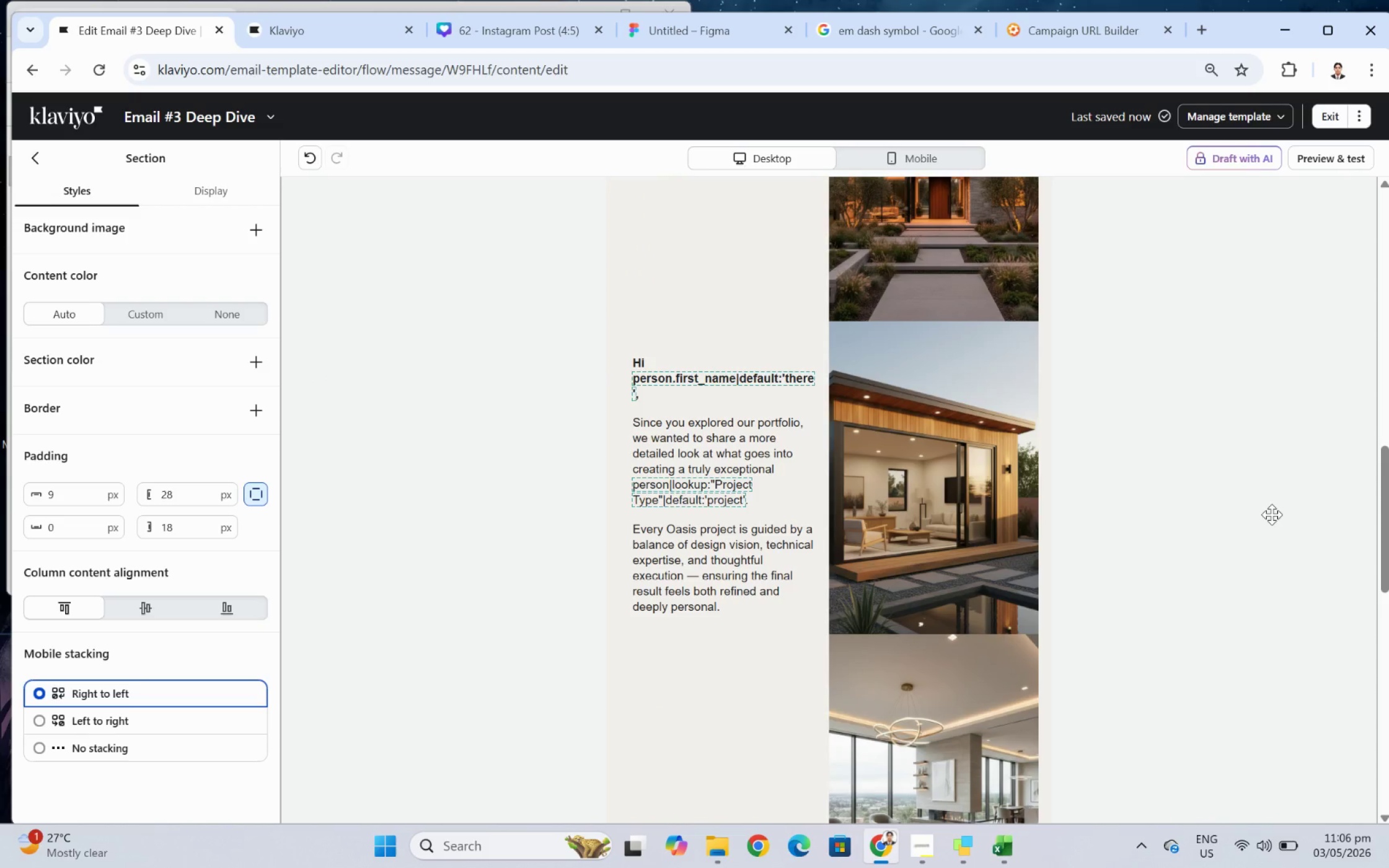 
scroll: coordinate [1271, 514], scroll_direction: up, amount: 12.0
 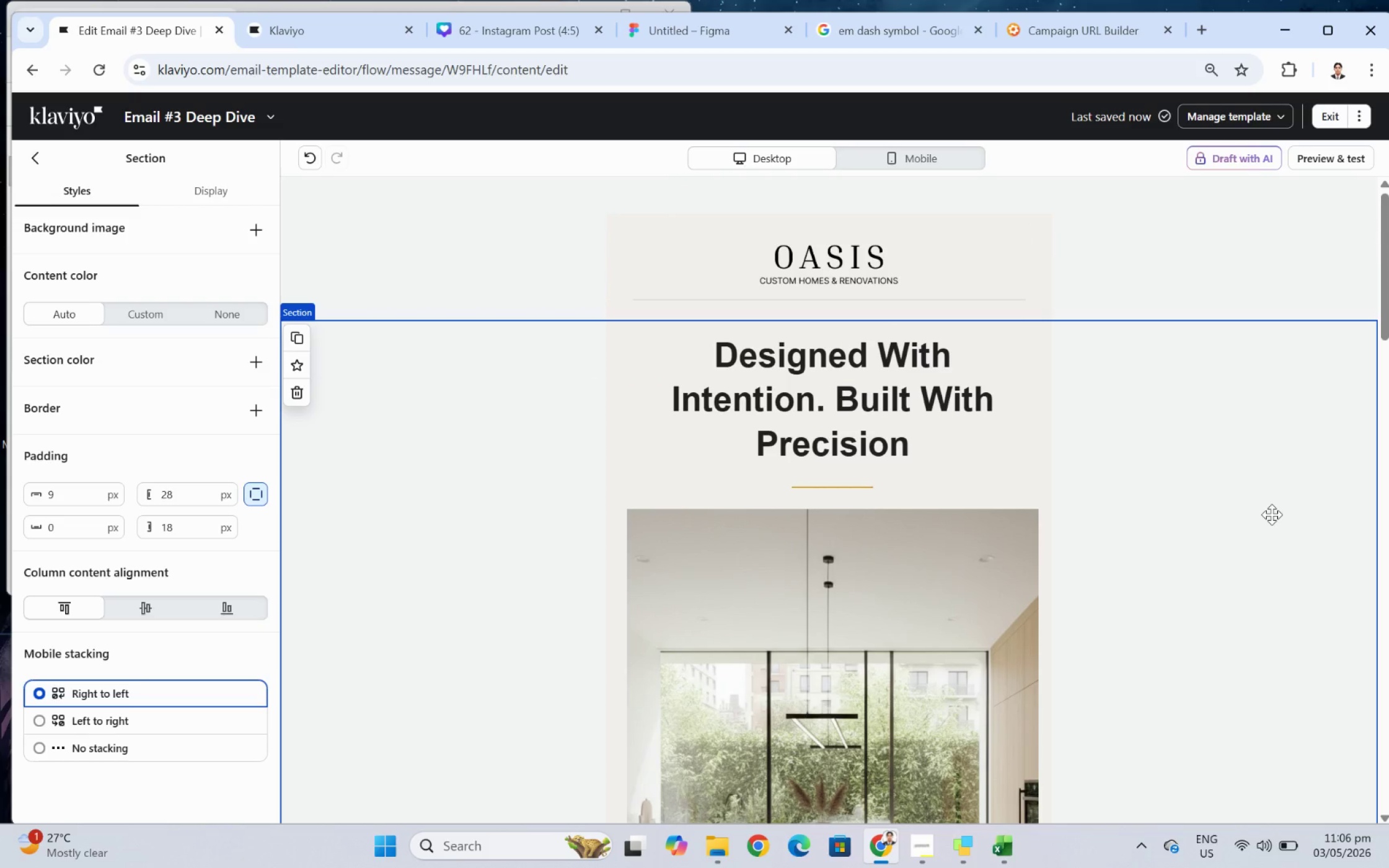 
scroll: coordinate [1271, 515], scroll_direction: down, amount: 7.0
 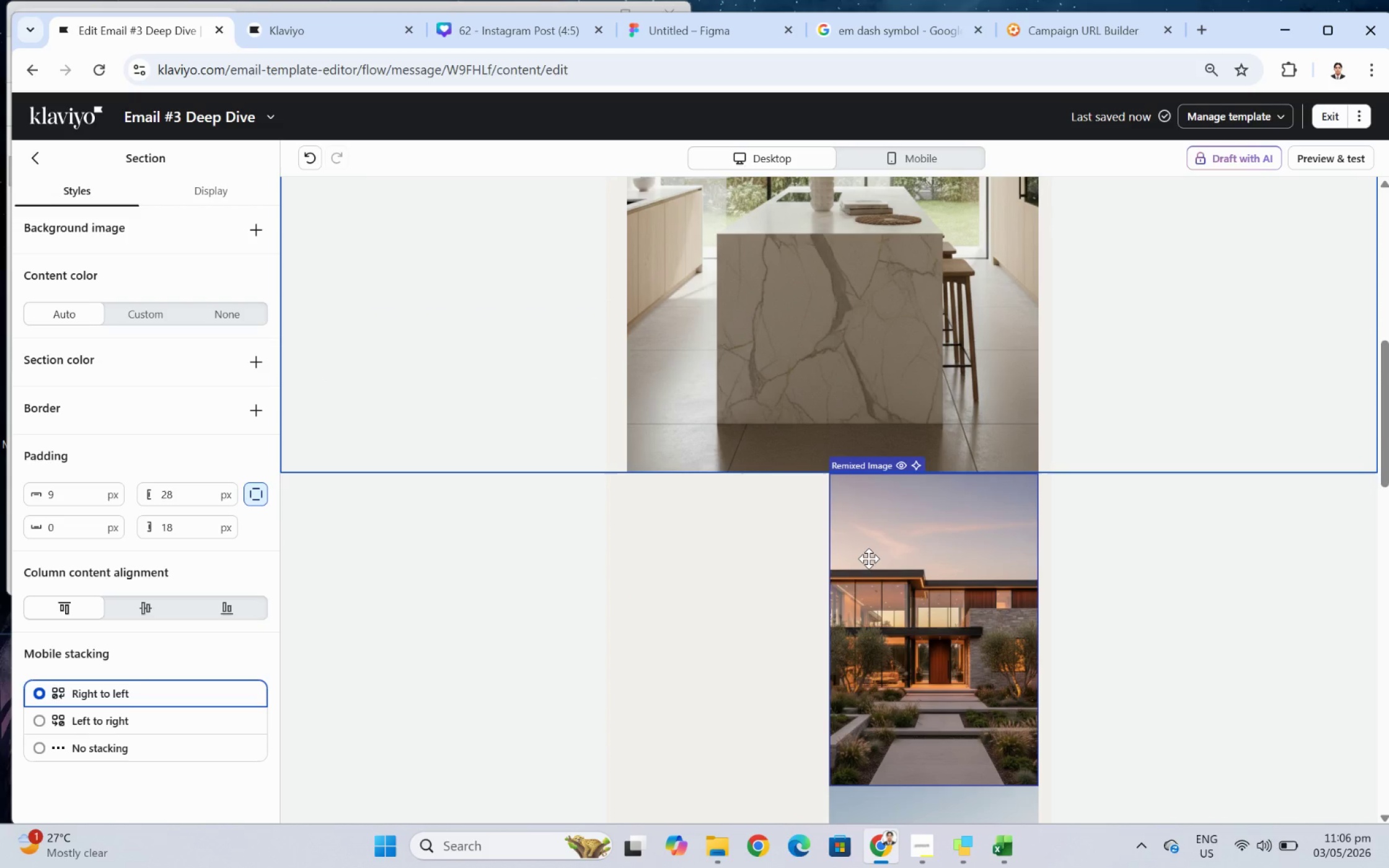 
left_click([868, 558])
 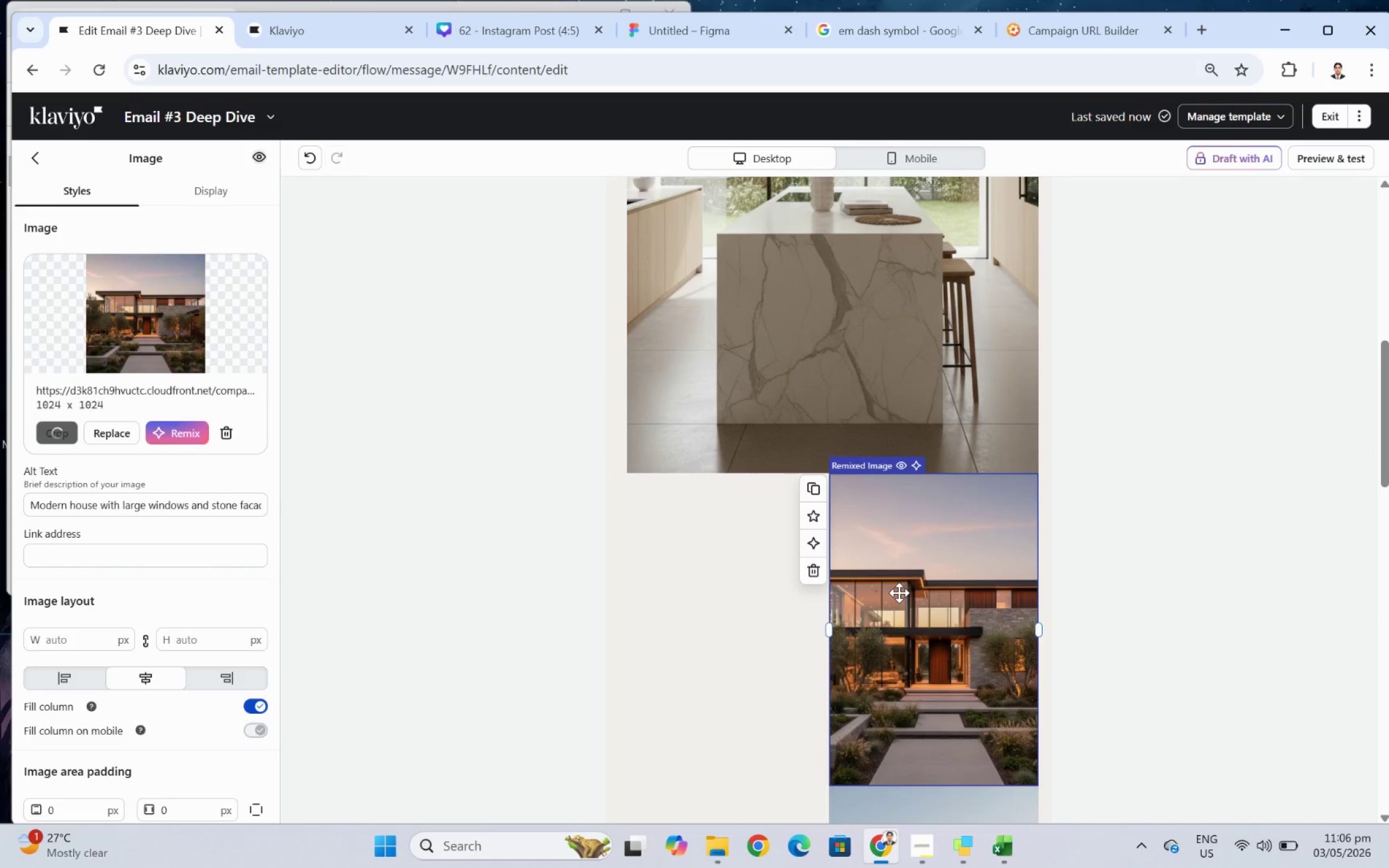 
scroll: coordinate [1081, 598], scroll_direction: up, amount: 6.0
 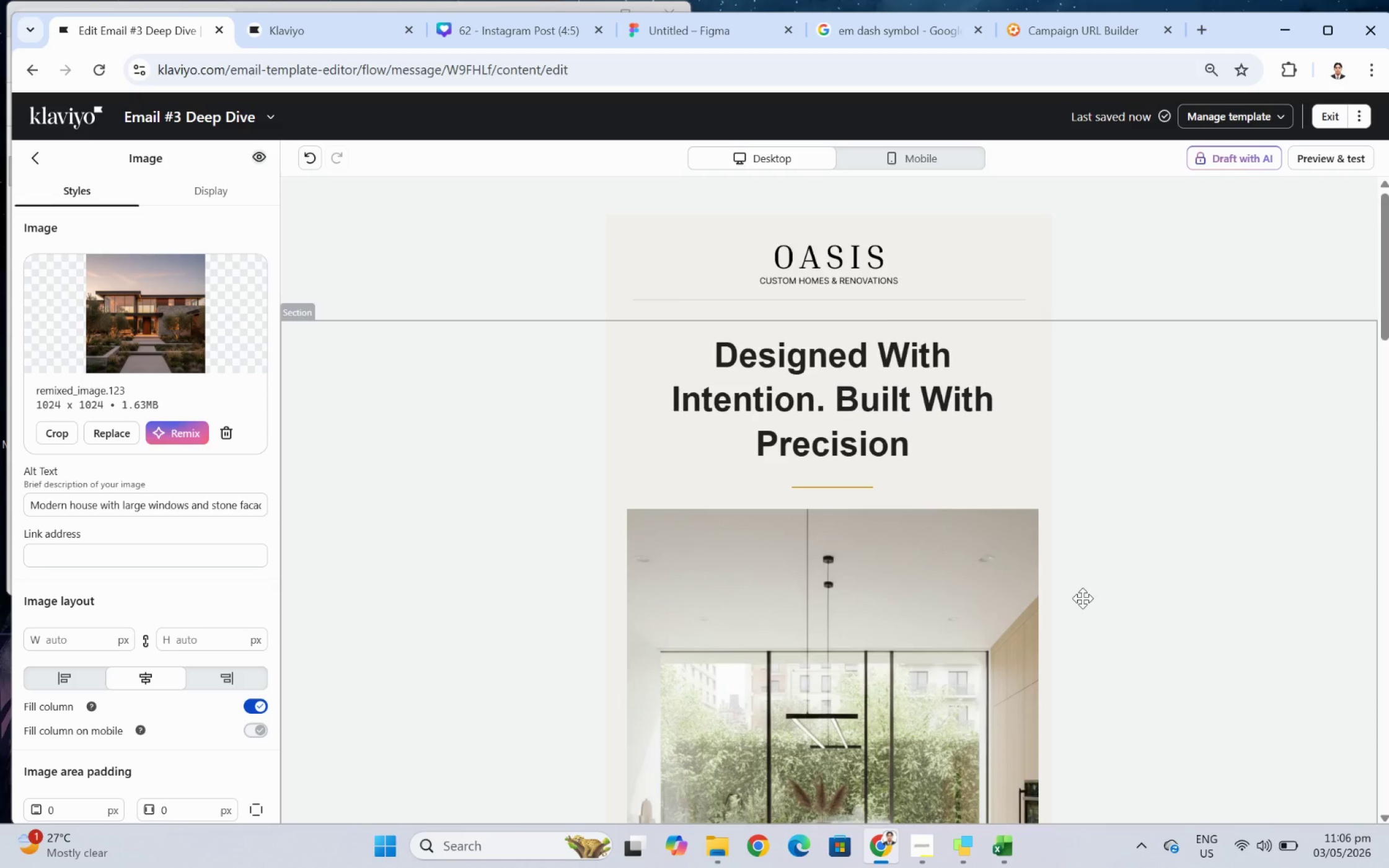 
scroll: coordinate [1082, 598], scroll_direction: down, amount: 5.0
 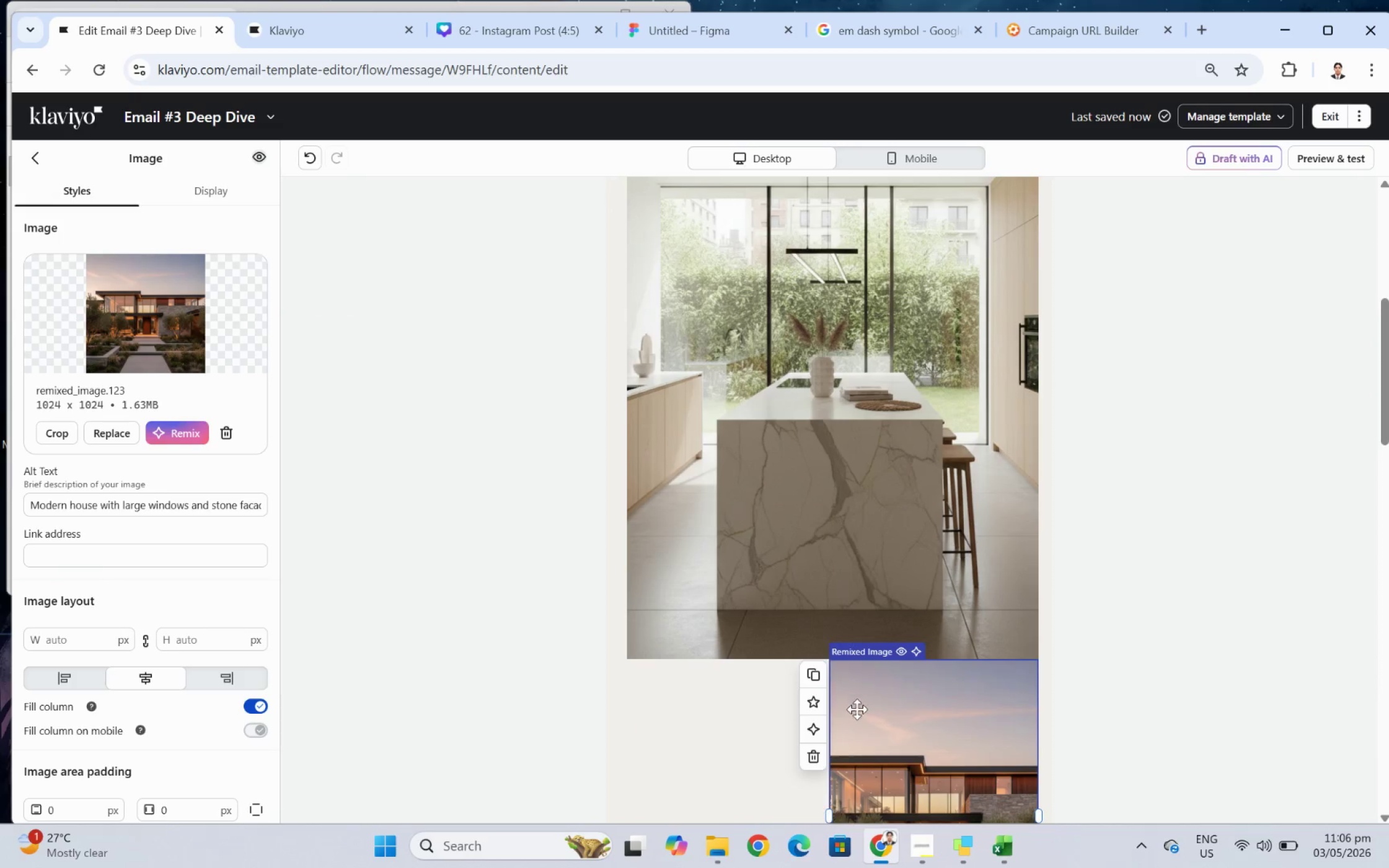 
left_click_drag(start_coordinate=[858, 709], to_coordinate=[827, 651])
 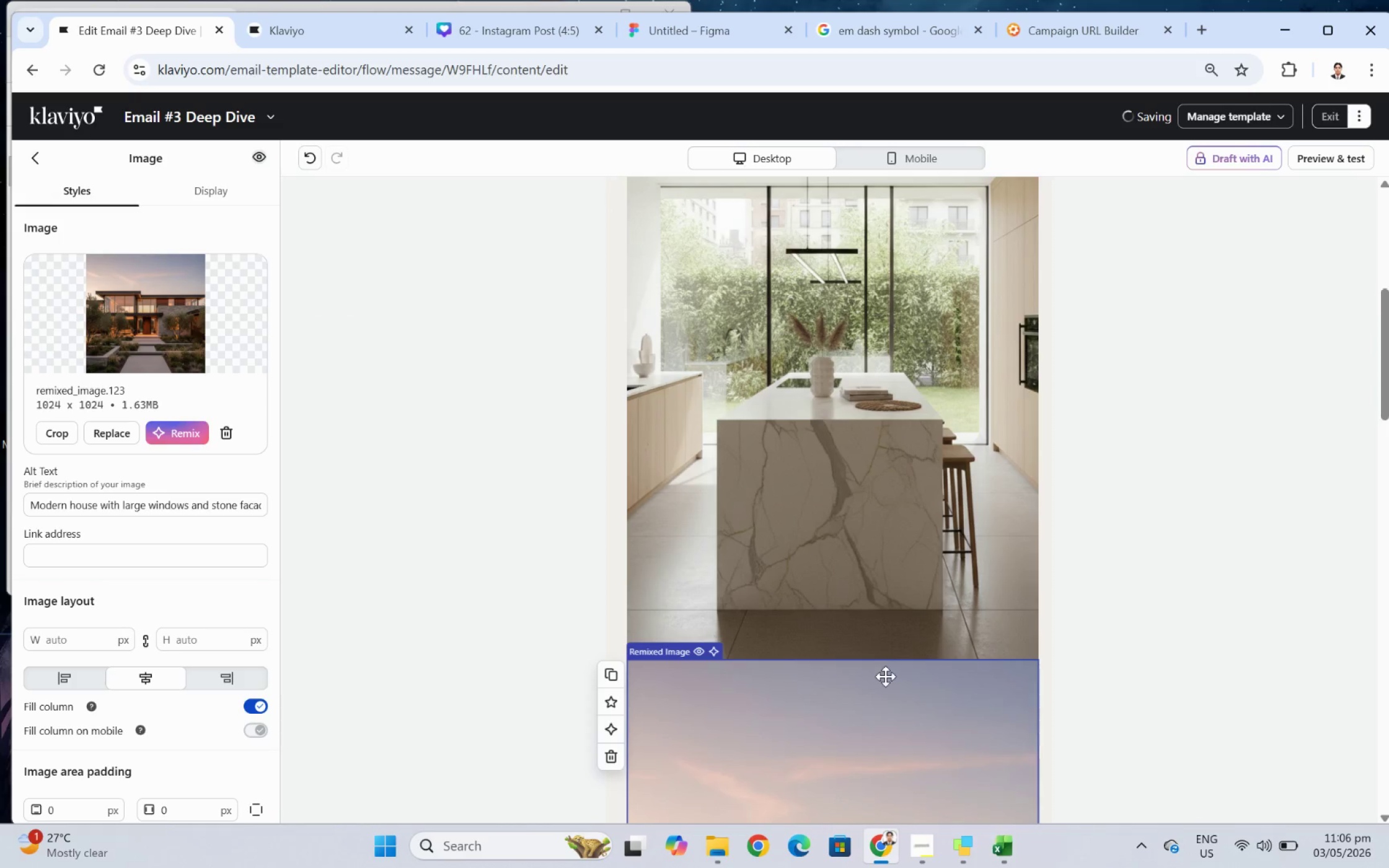 
scroll: coordinate [928, 680], scroll_direction: down, amount: 10.0
 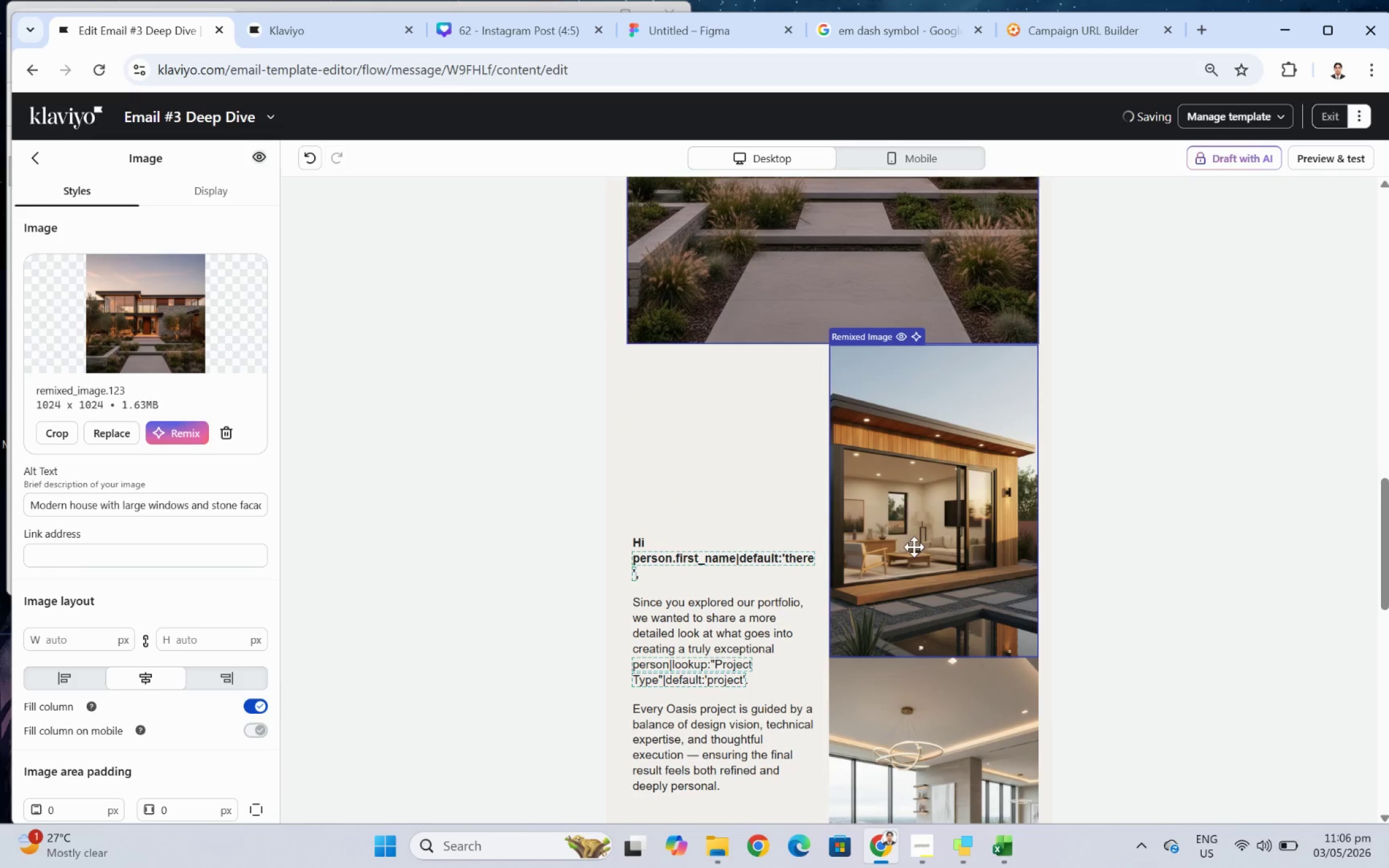 
left_click_drag(start_coordinate=[891, 496], to_coordinate=[858, 338])
 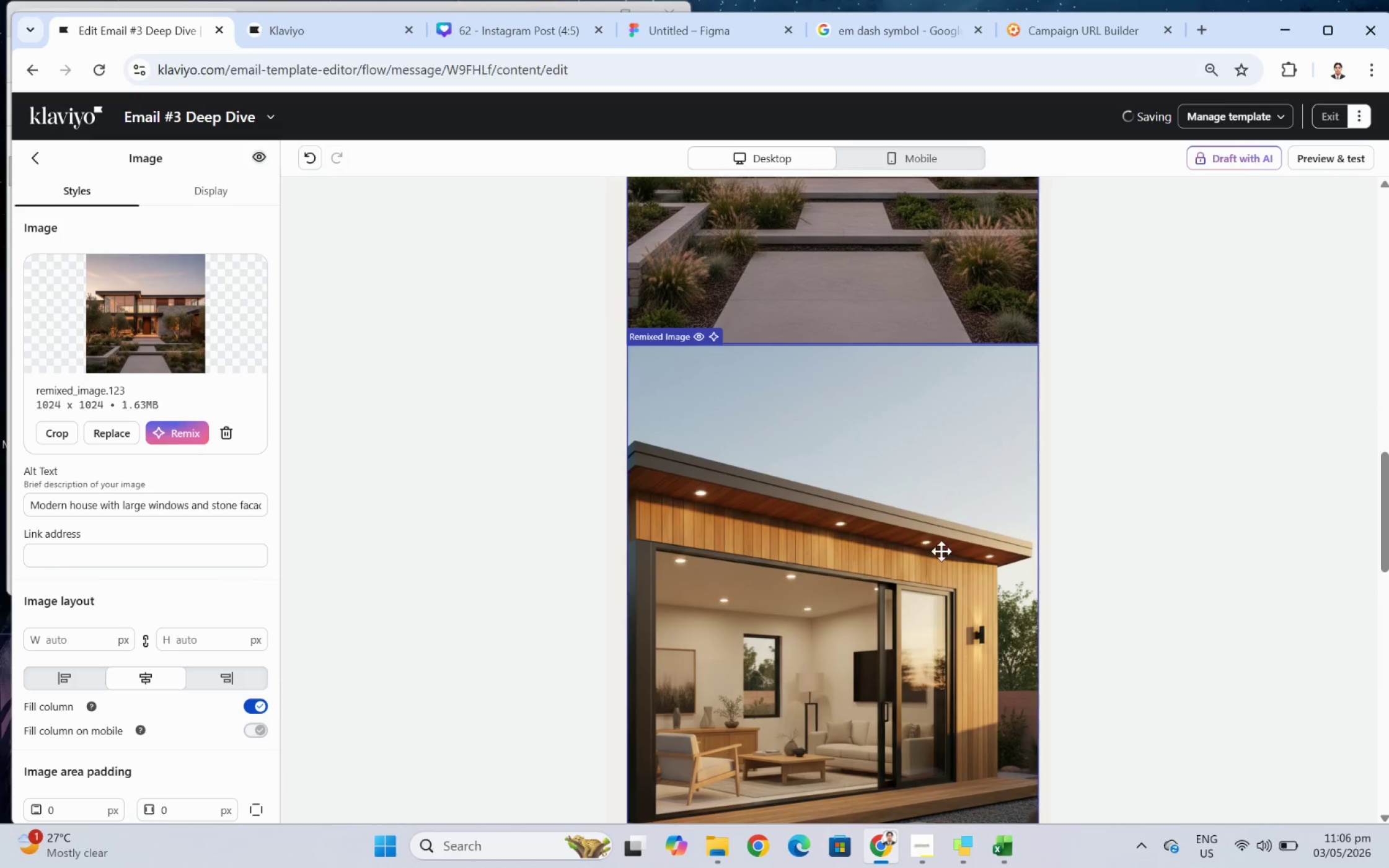 
scroll: coordinate [941, 556], scroll_direction: down, amount: 5.0
 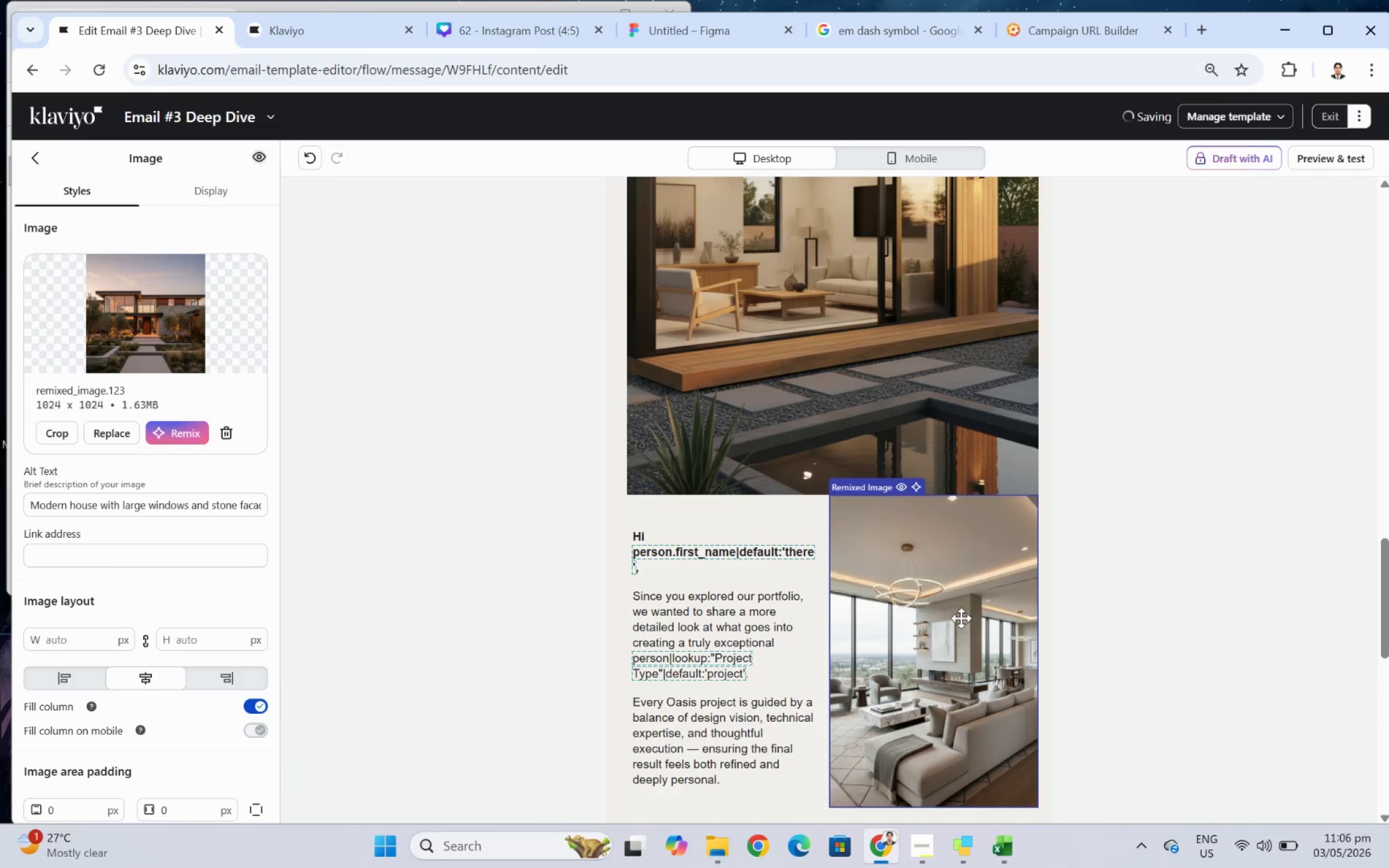 
left_click_drag(start_coordinate=[948, 613], to_coordinate=[913, 475])
 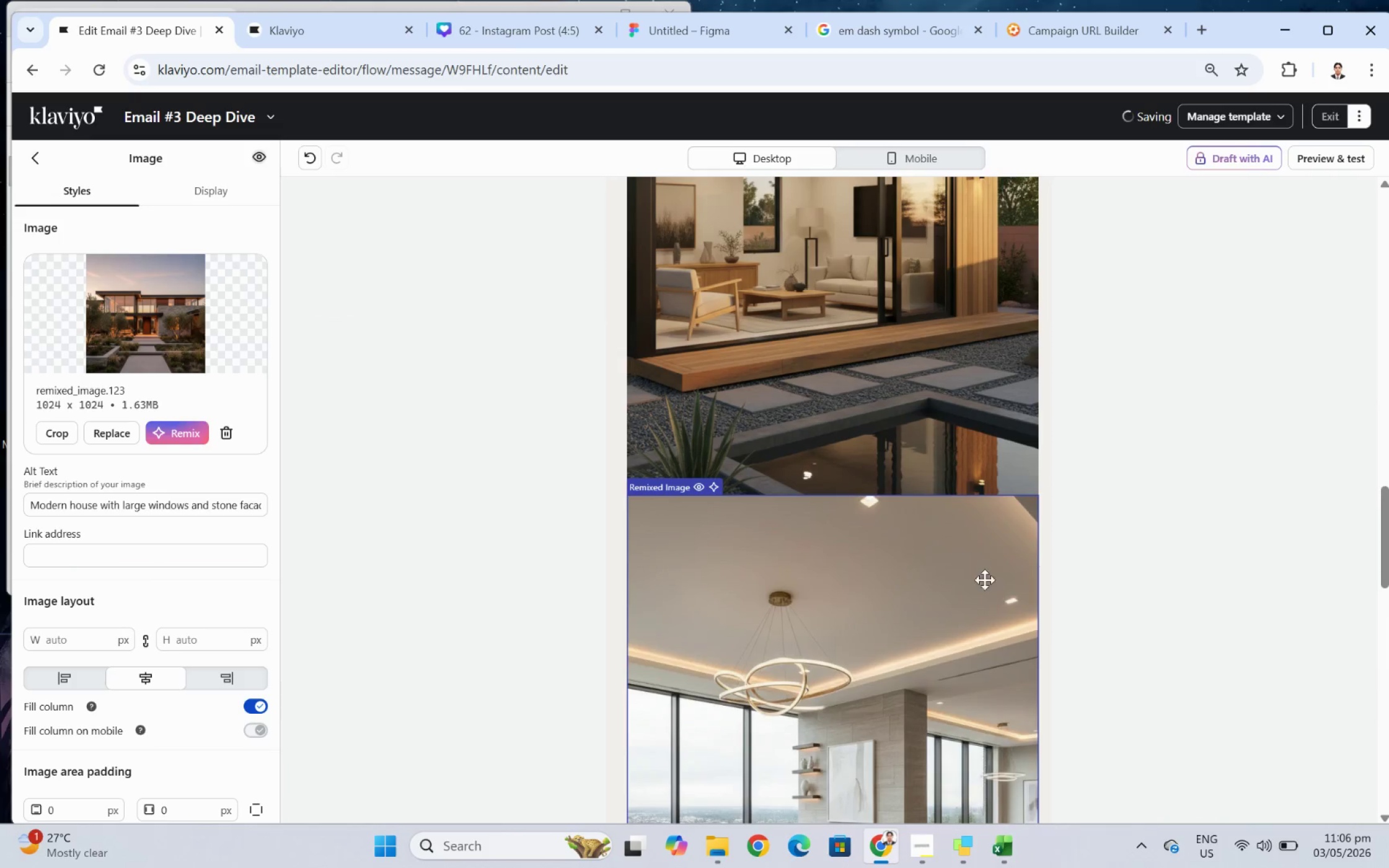 
scroll: coordinate [995, 597], scroll_direction: down, amount: 9.0
 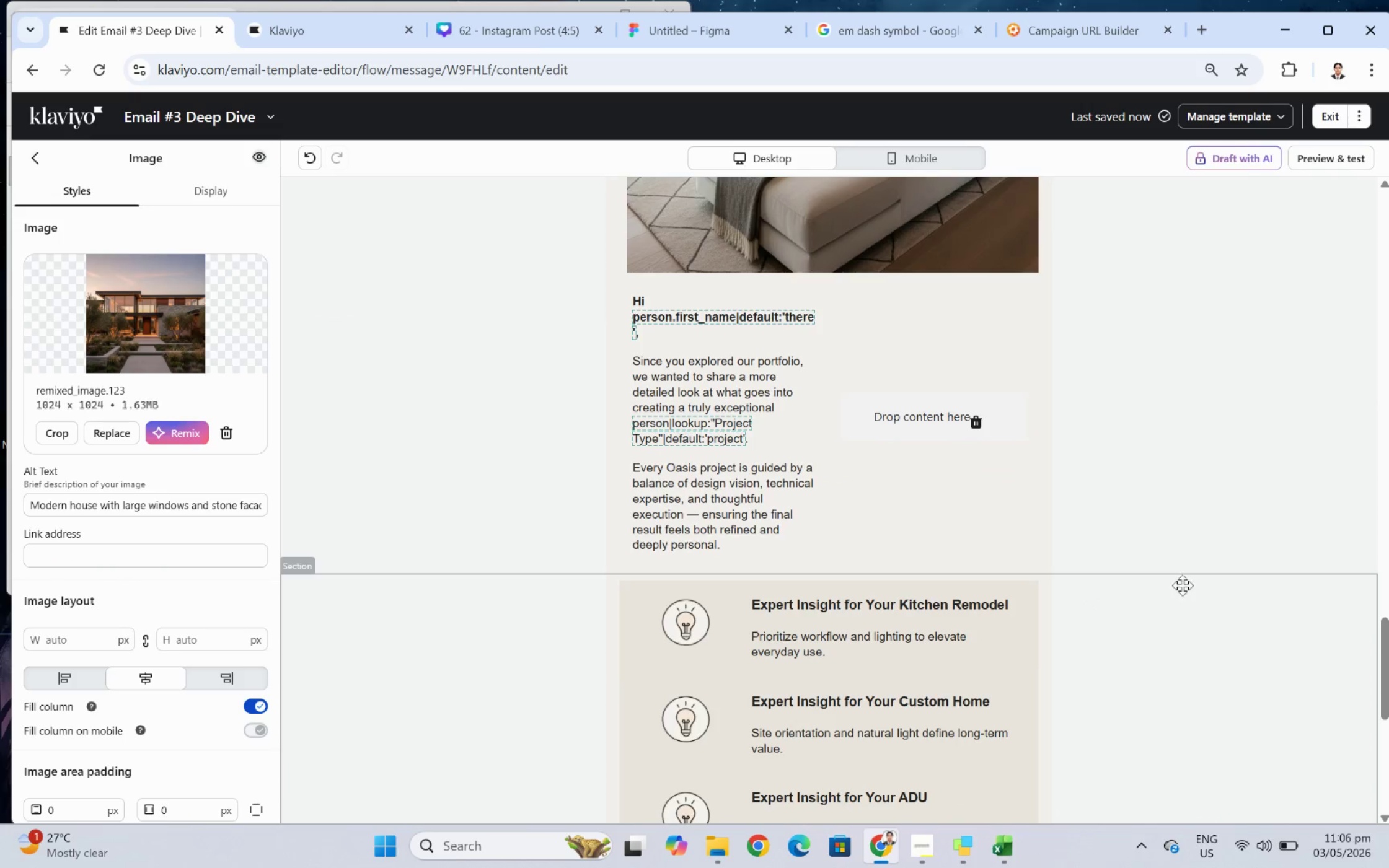 
scroll: coordinate [1131, 659], scroll_direction: up, amount: 1.0
 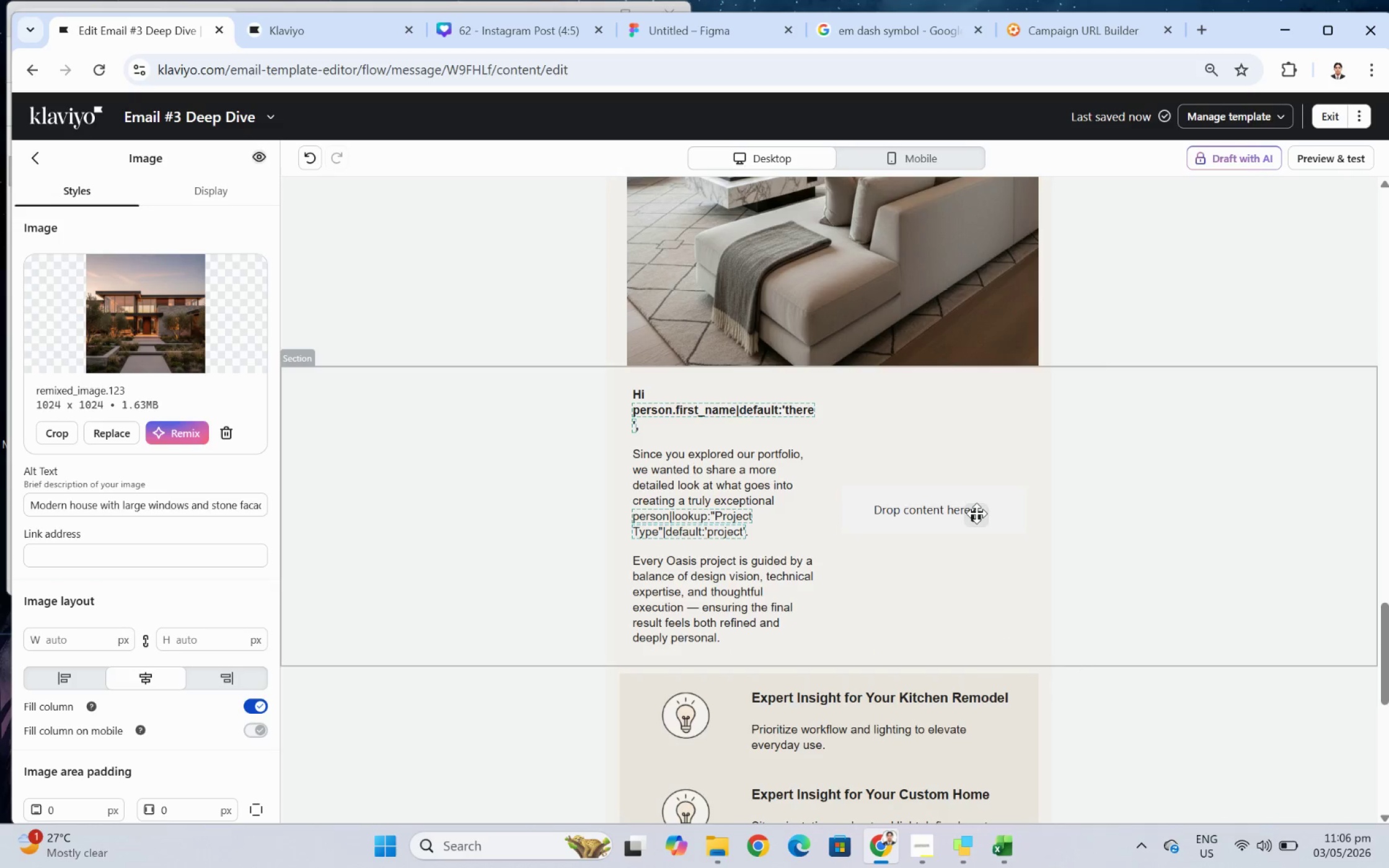 
left_click([976, 515])
 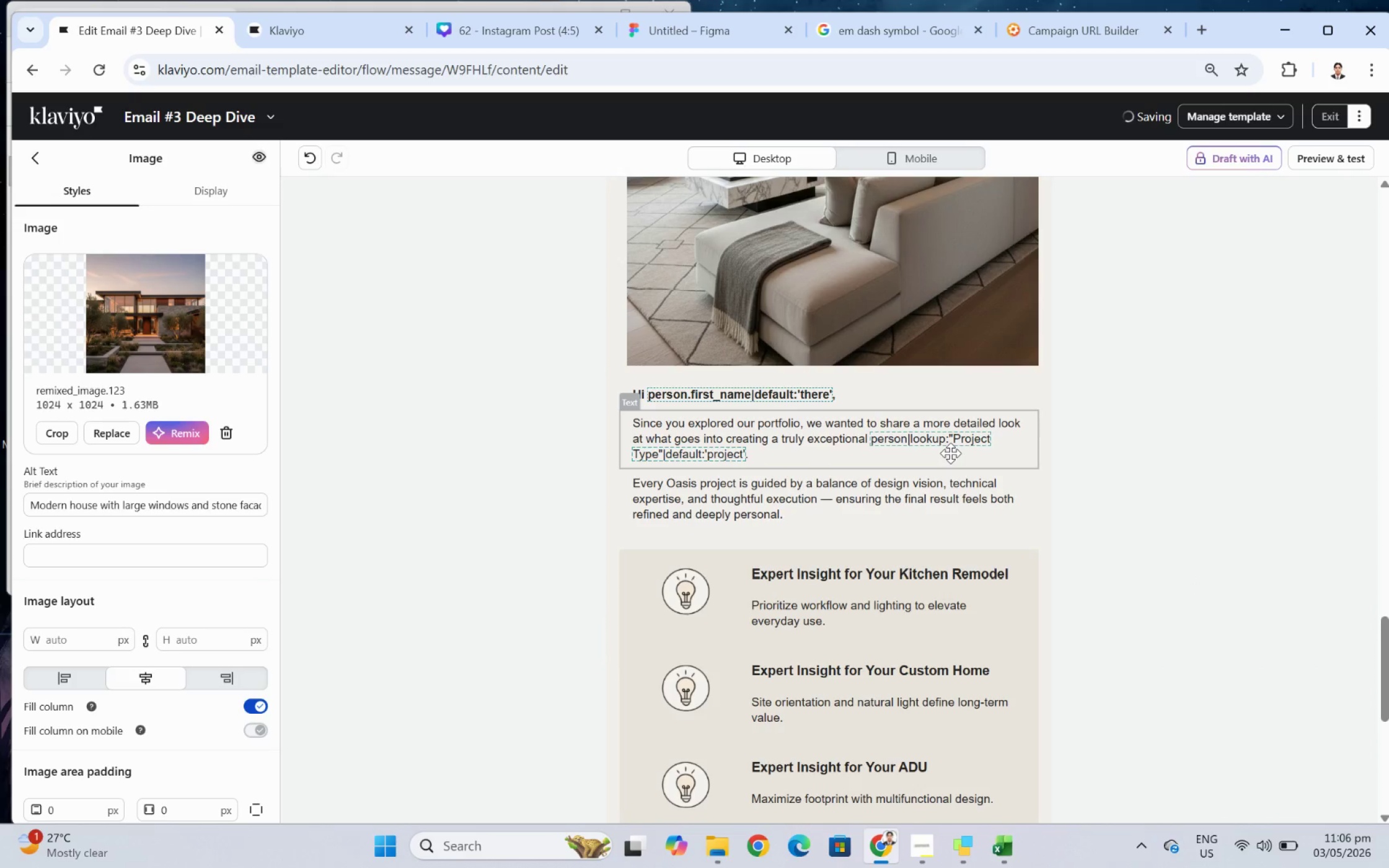 
scroll: coordinate [1150, 548], scroll_direction: up, amount: 28.0
 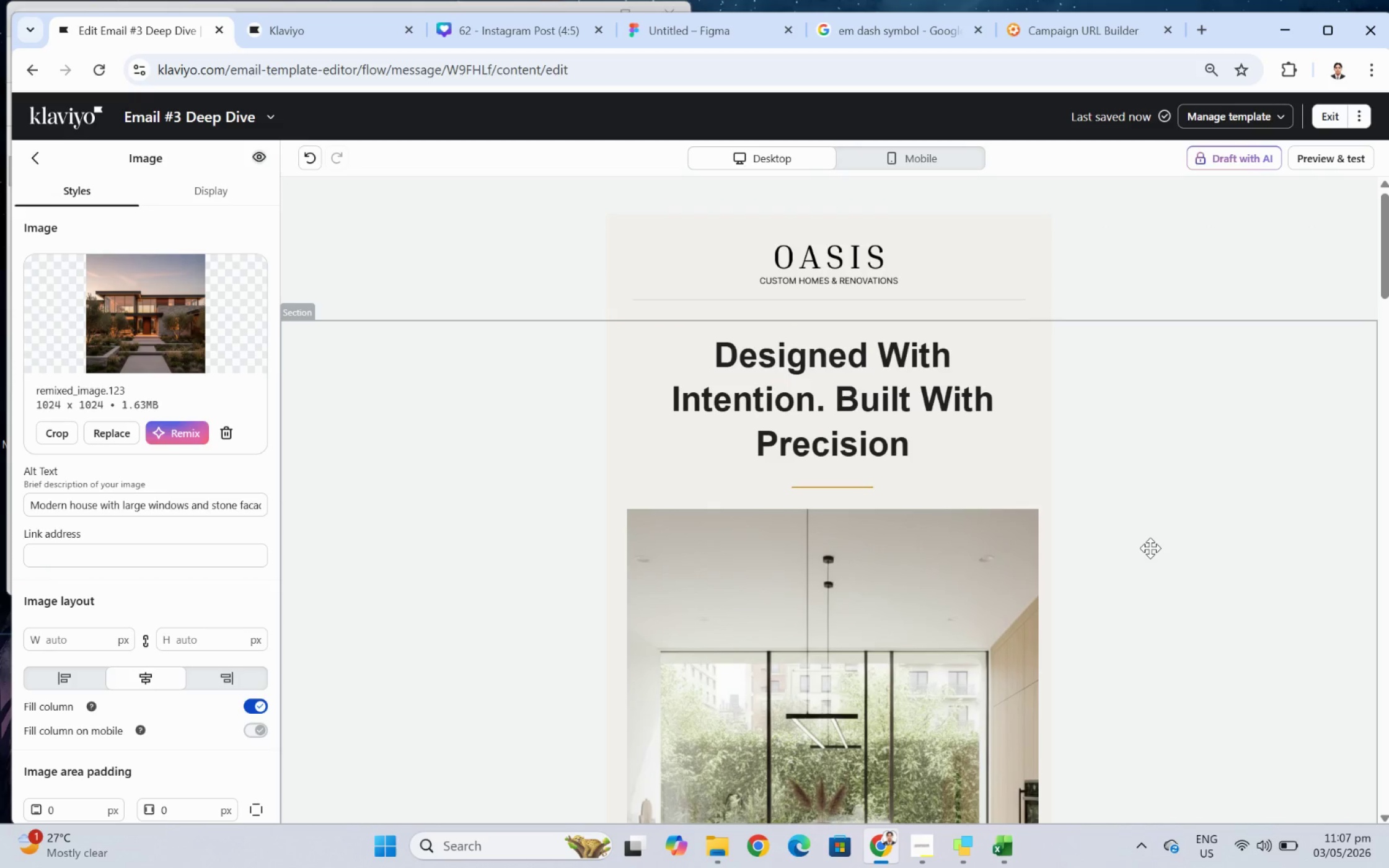 
scroll: coordinate [1150, 548], scroll_direction: down, amount: 27.0
 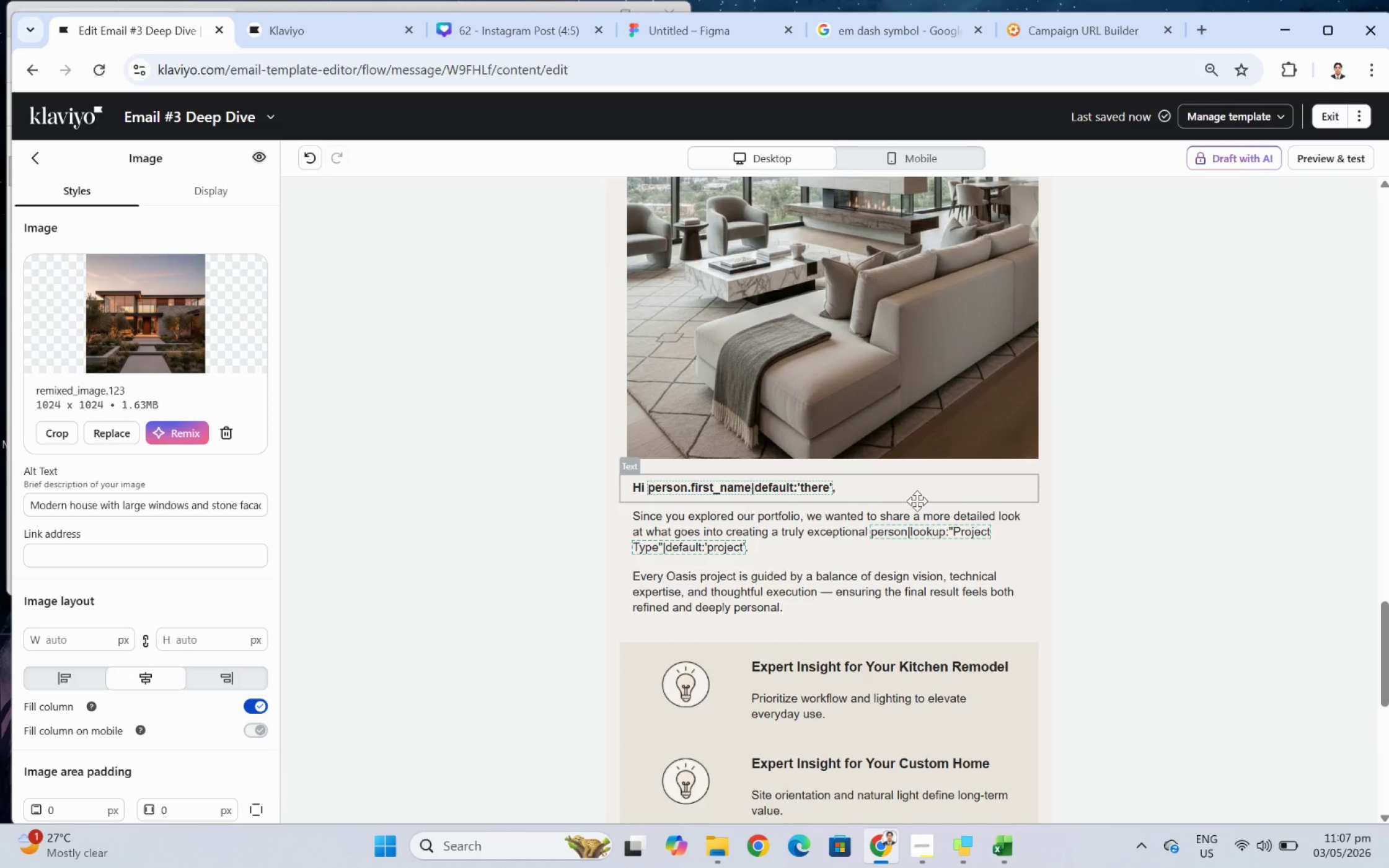 
wait(10.11)
 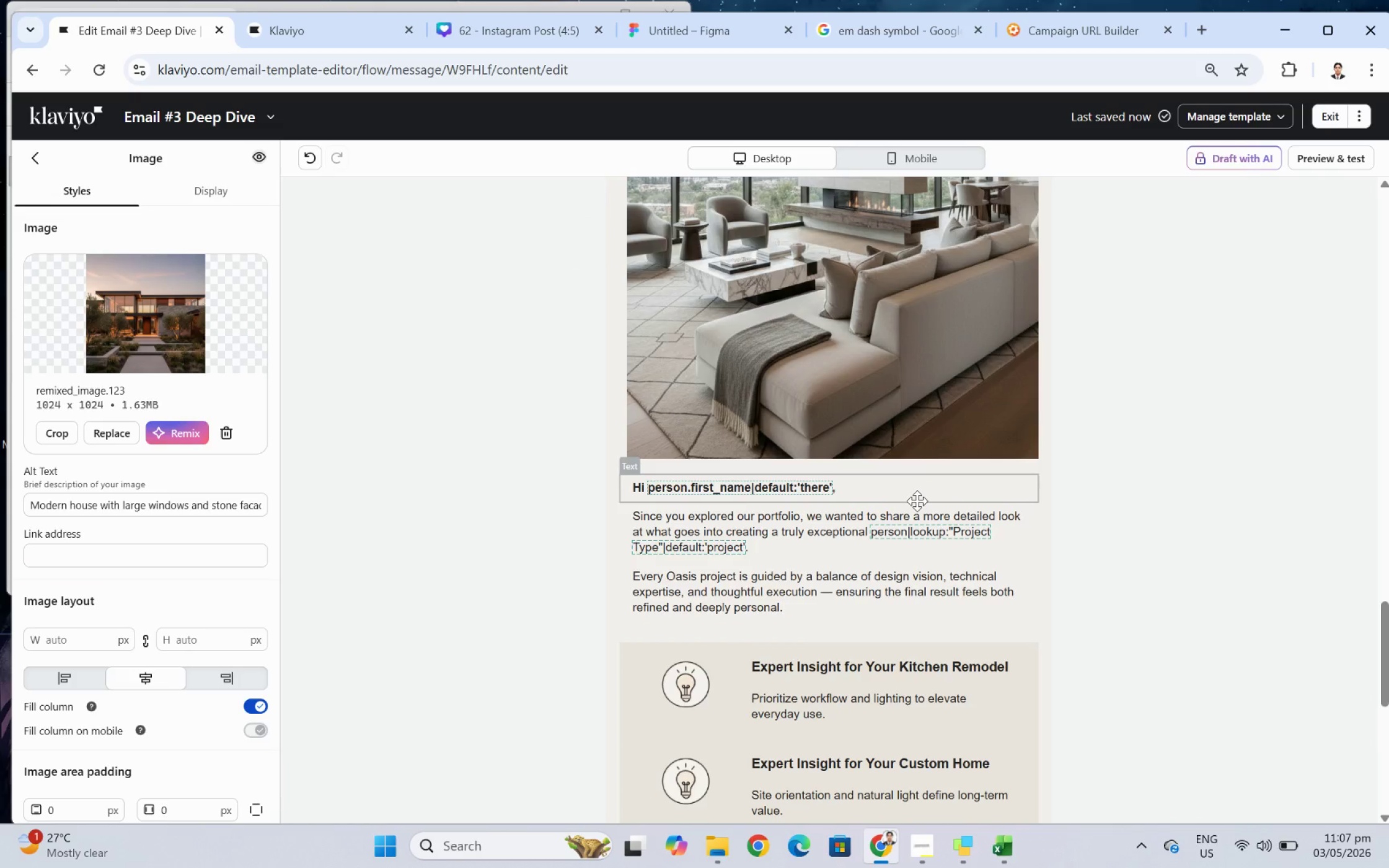 
scroll: coordinate [1184, 442], scroll_direction: up, amount: 31.0
 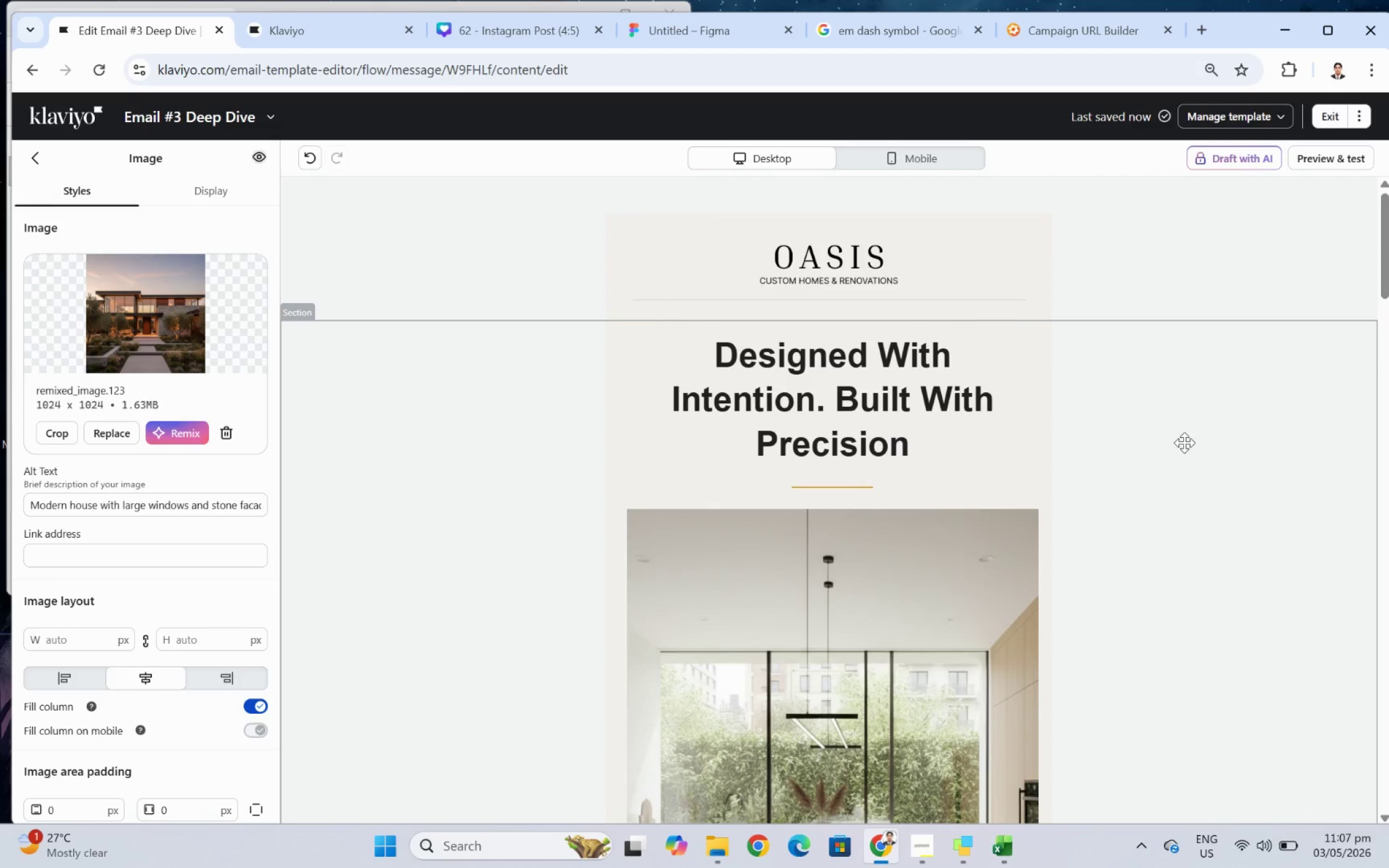 
wait(5.96)
 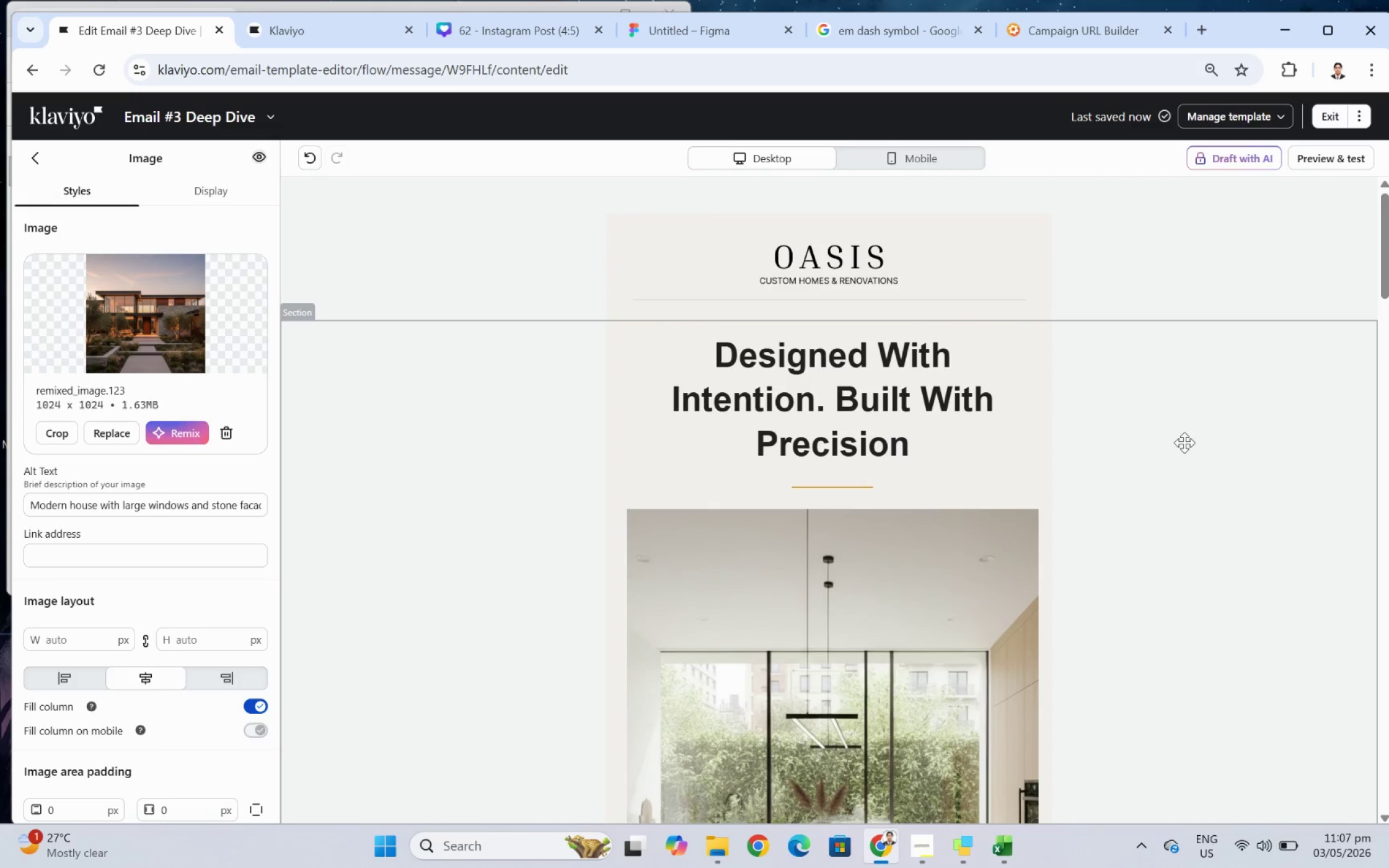 
scroll: coordinate [1124, 367], scroll_direction: down, amount: 30.0
 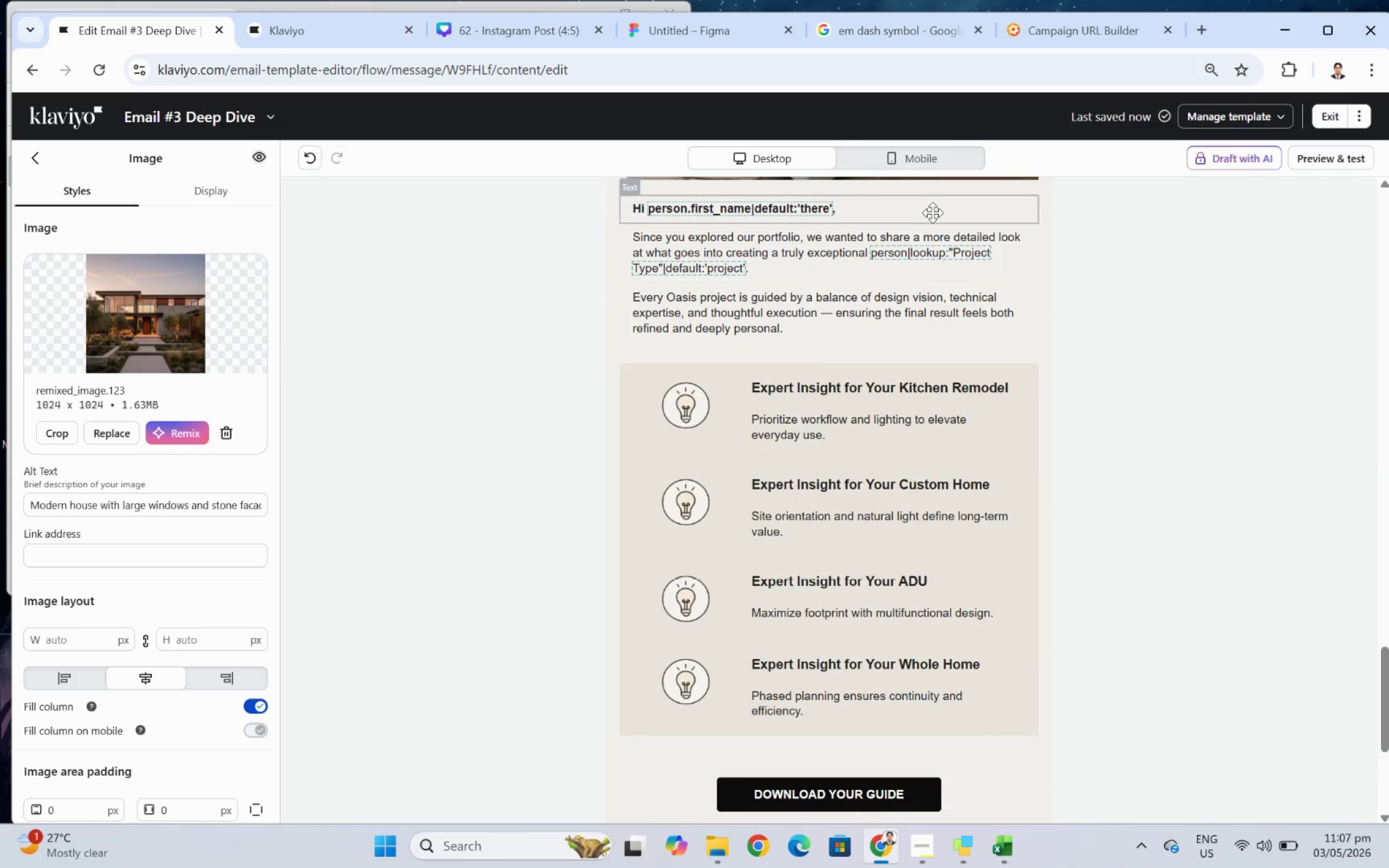 
double_click([937, 205])
 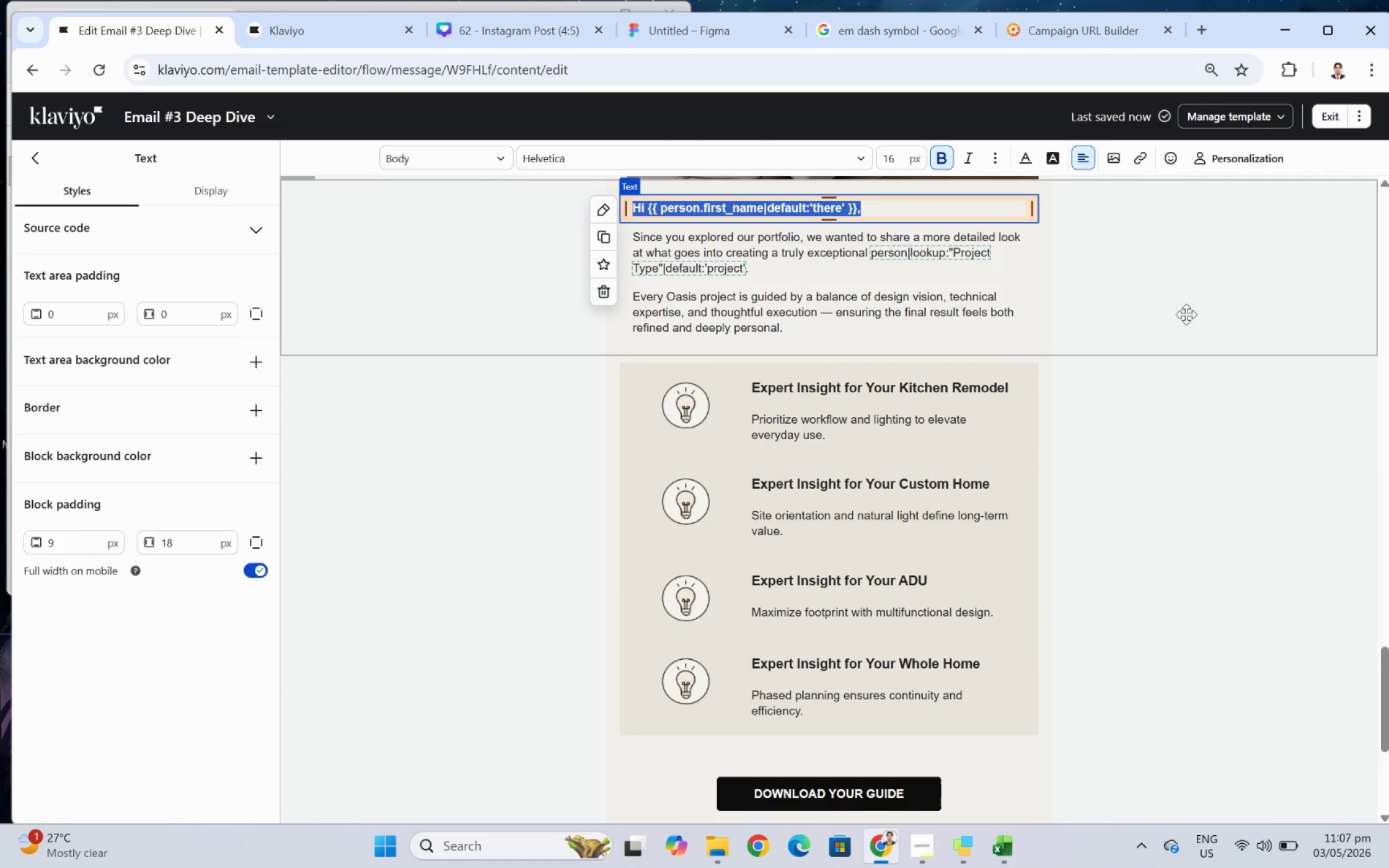 
scroll: coordinate [1199, 374], scroll_direction: up, amount: 1.0
 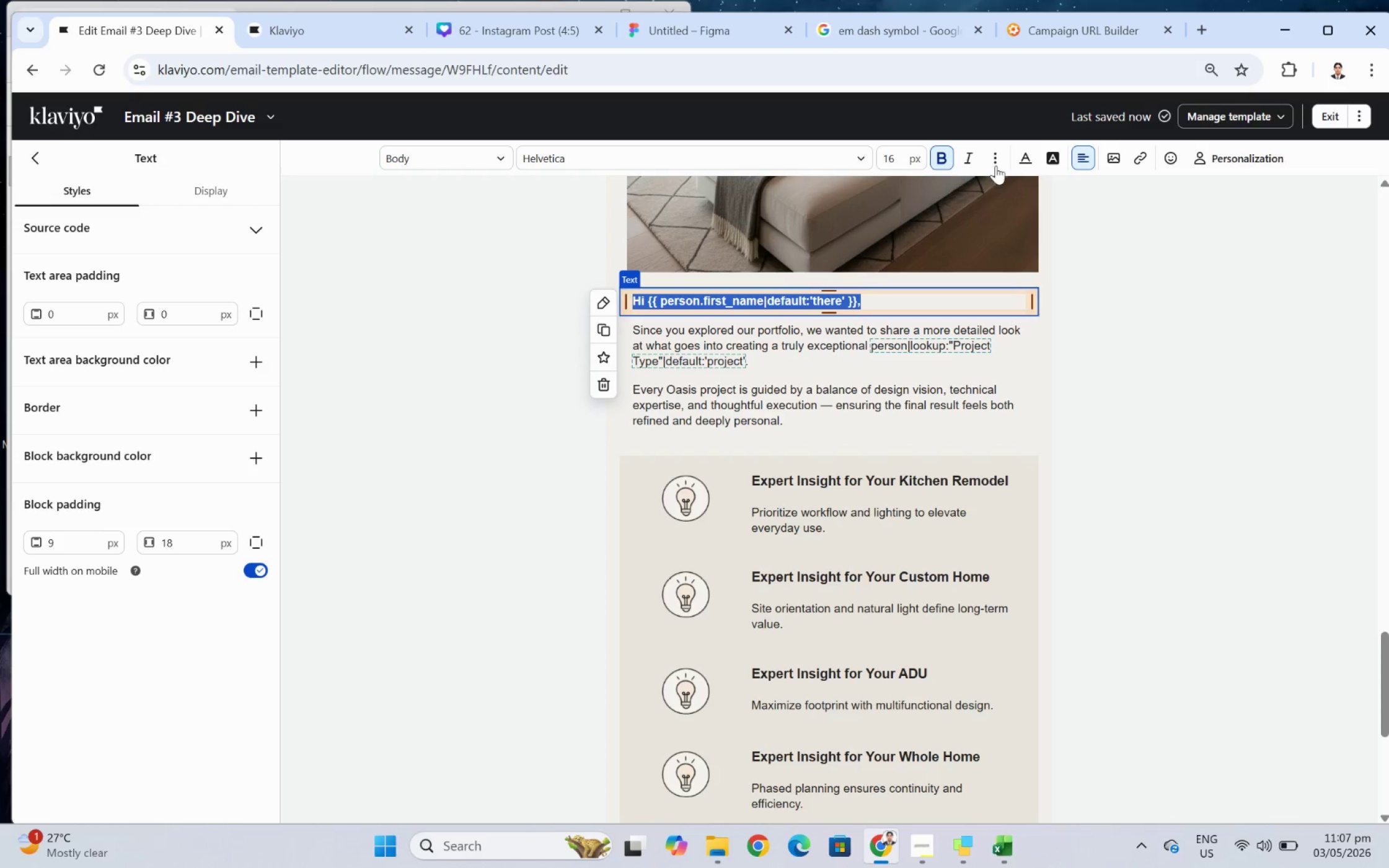 
left_click([1082, 154])
 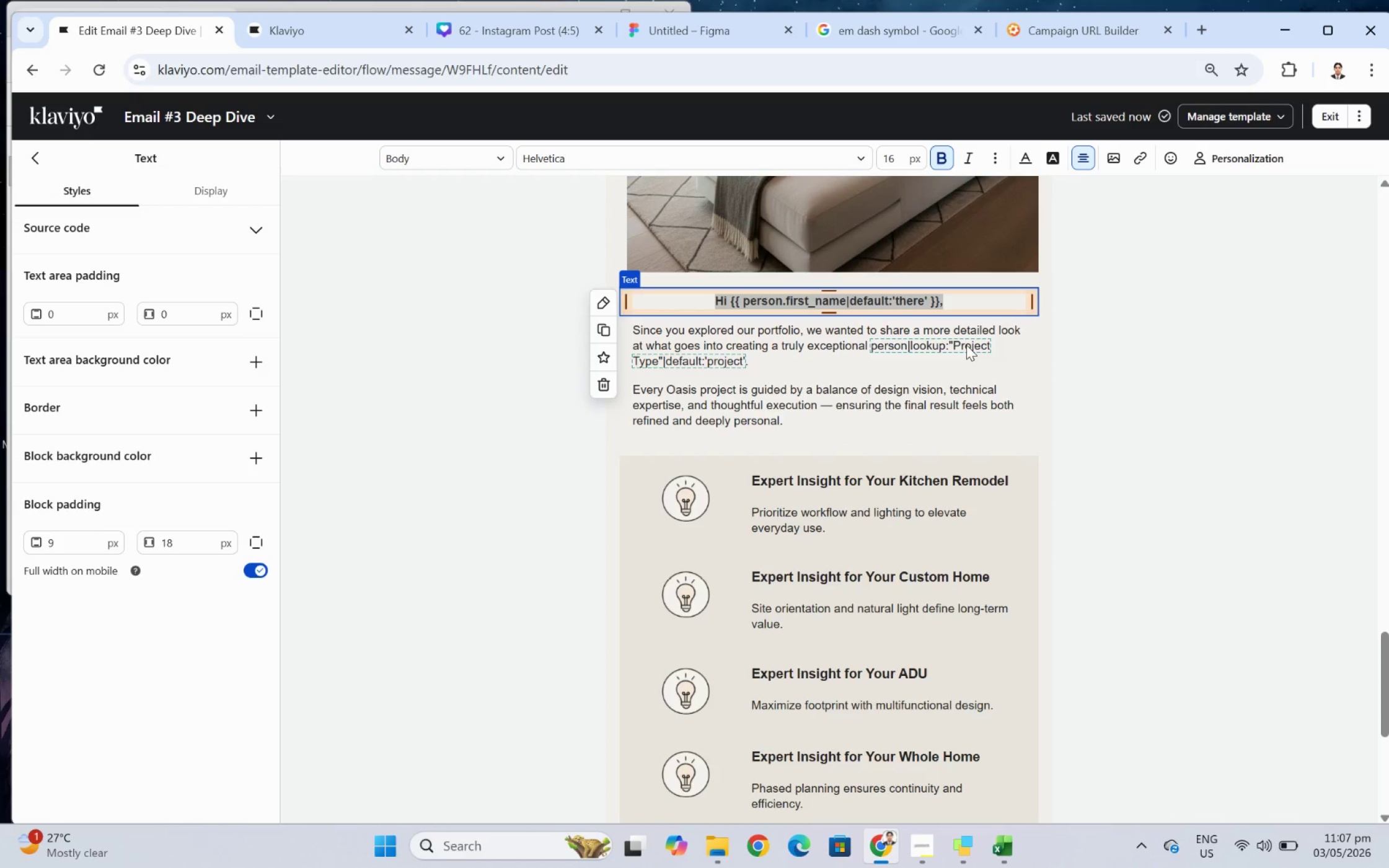 
double_click([858, 344])
 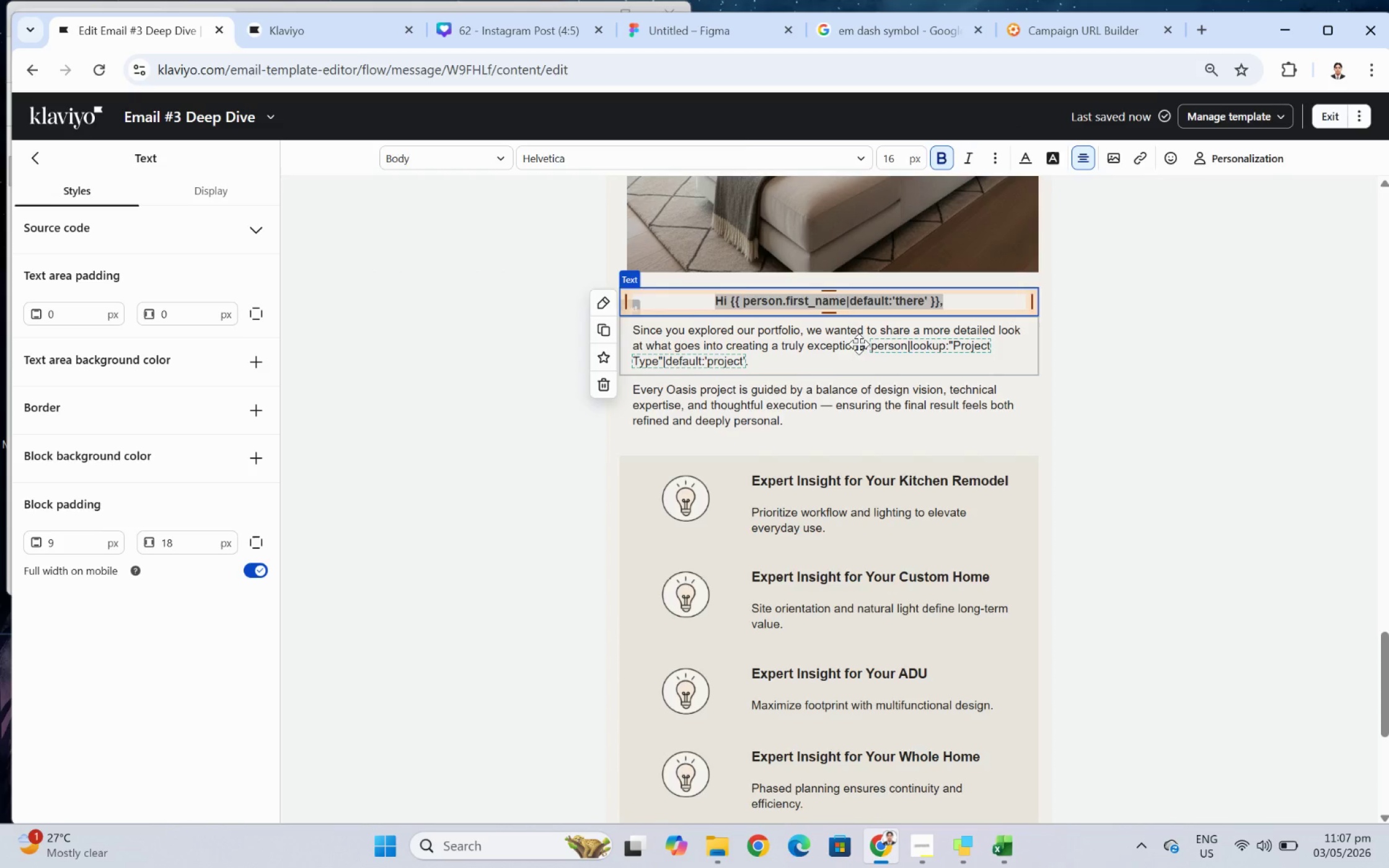 
triple_click([858, 344])
 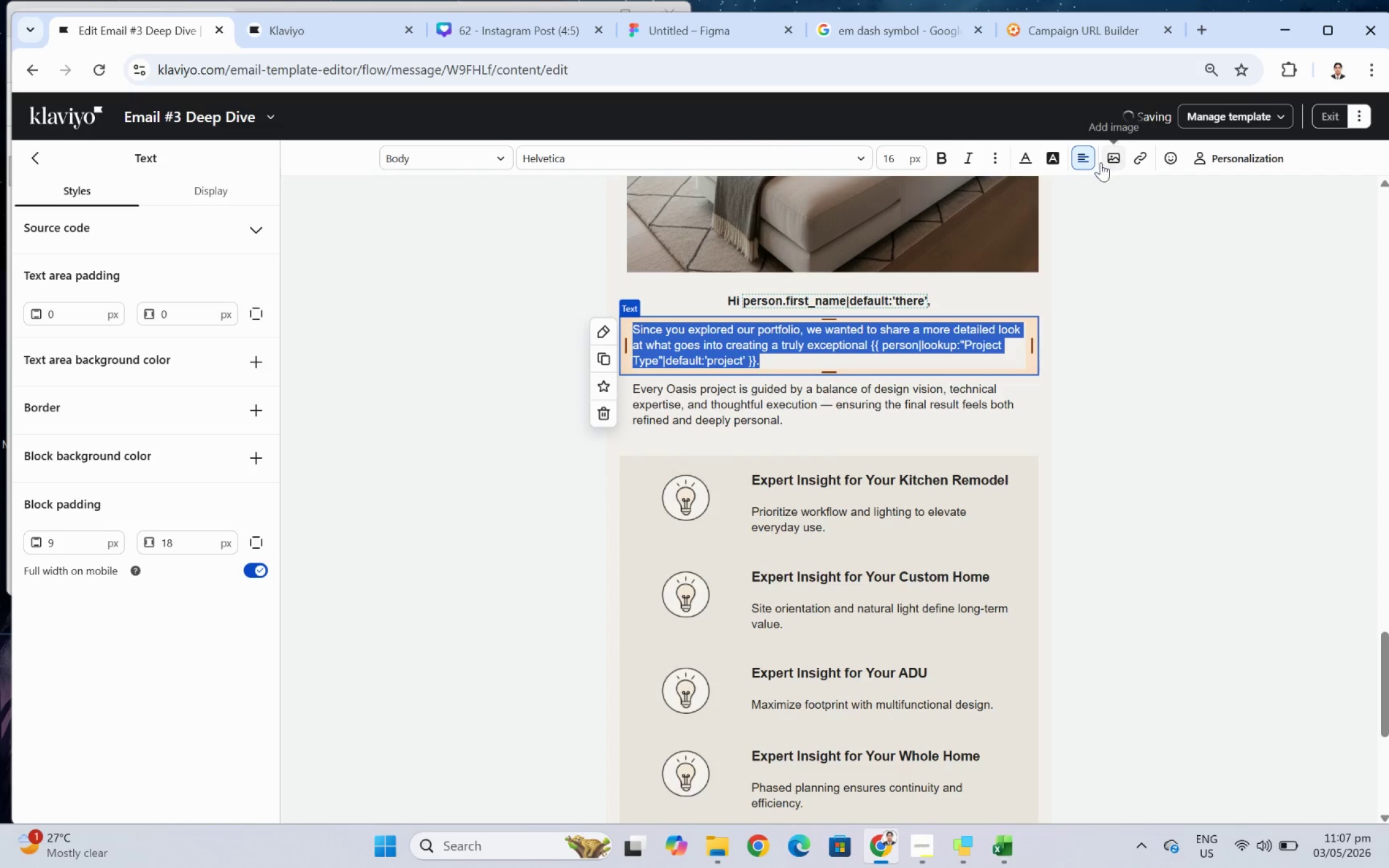 
left_click([1087, 159])
 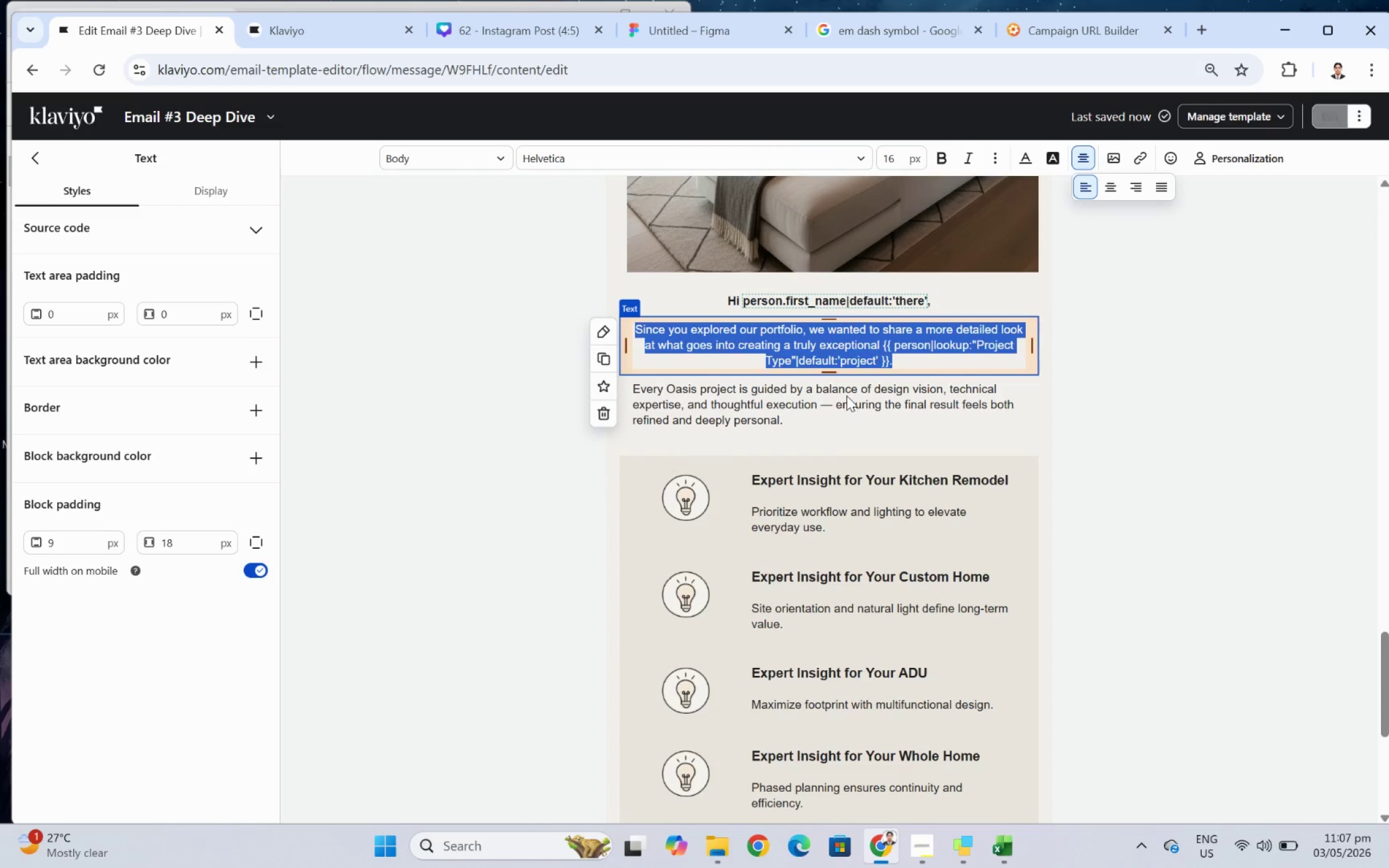 
double_click([846, 395])
 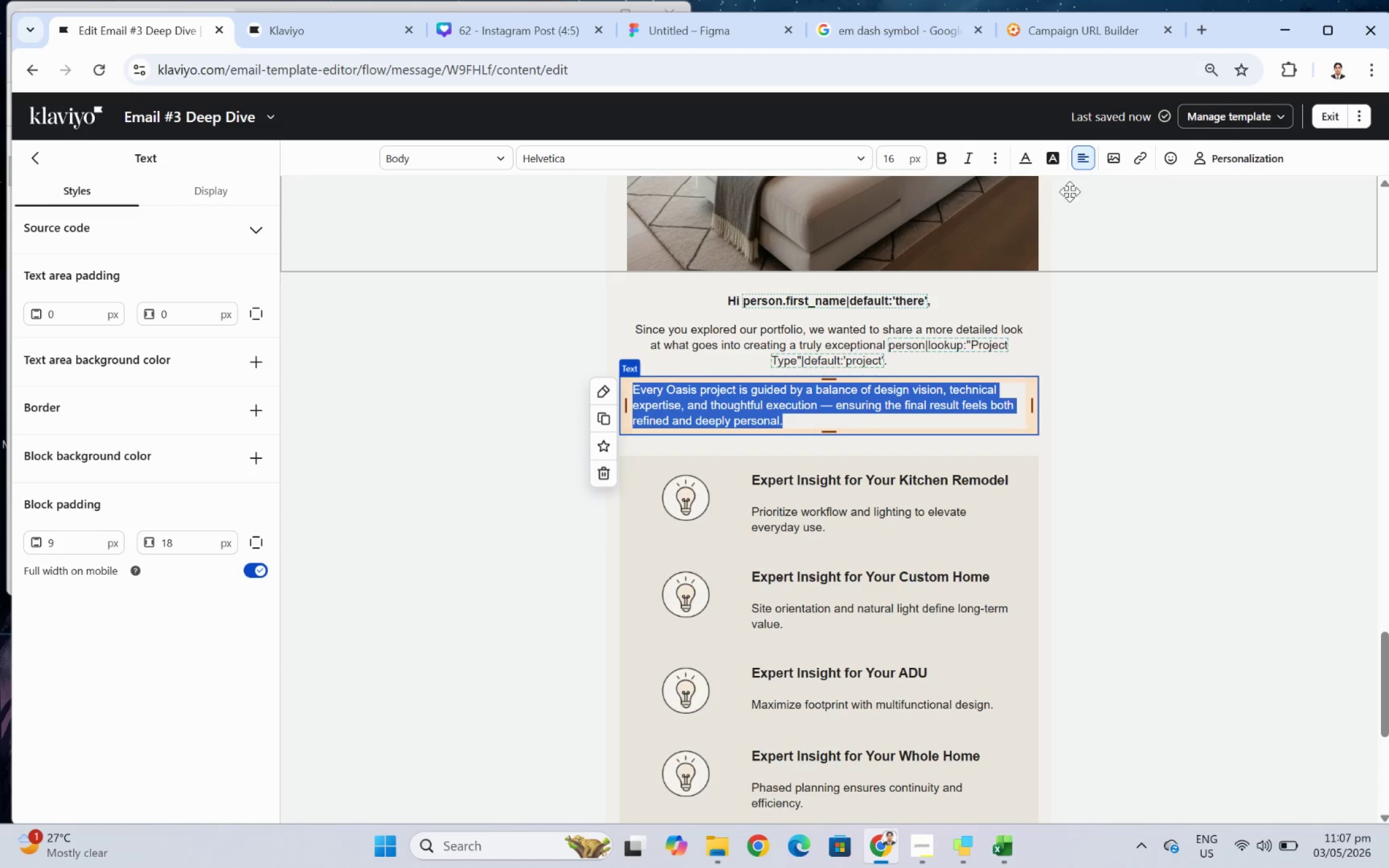 
left_click([1083, 164])
 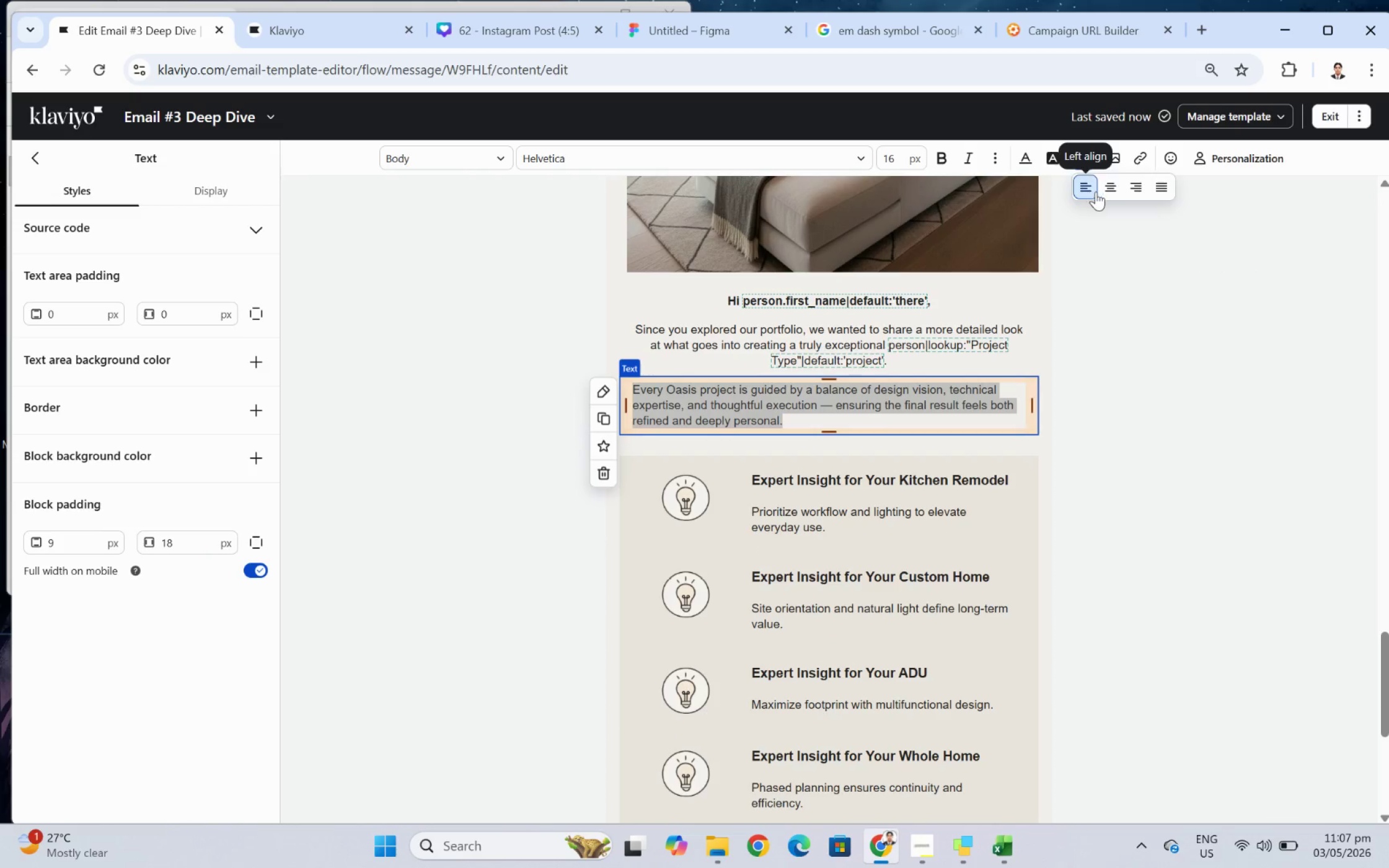 
left_click([1105, 191])
 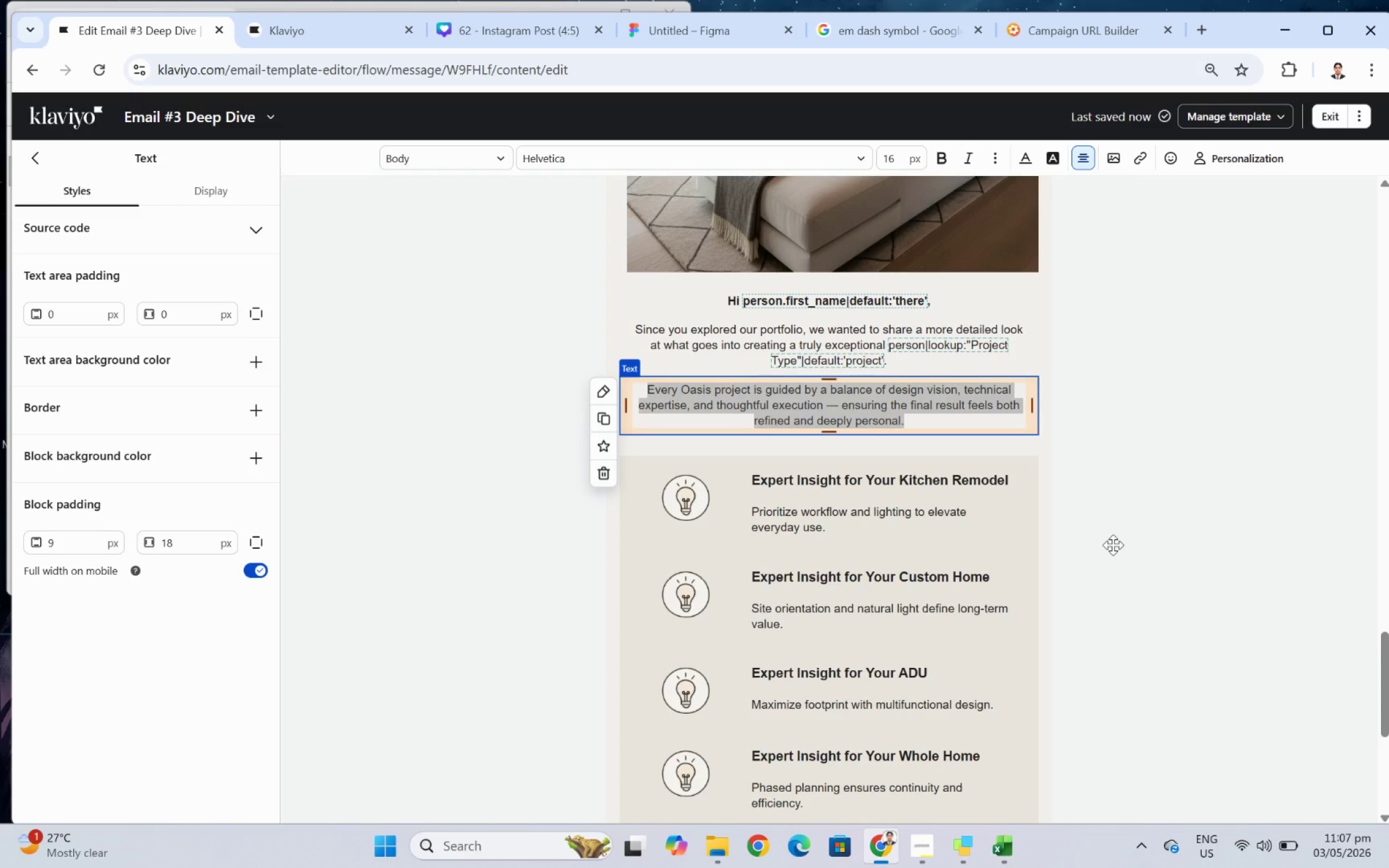 
left_click([1113, 545])
 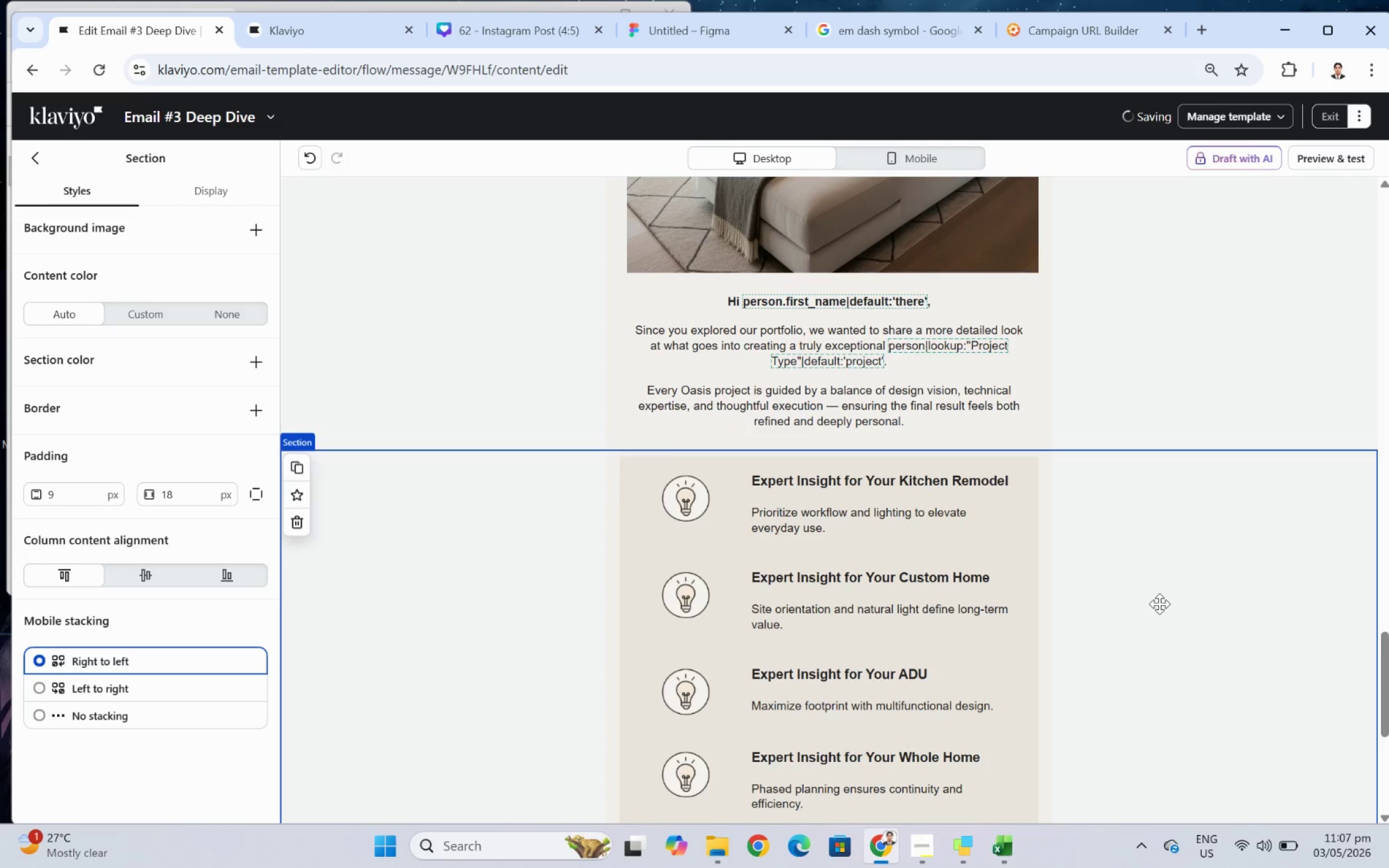 
left_click([1159, 603])
 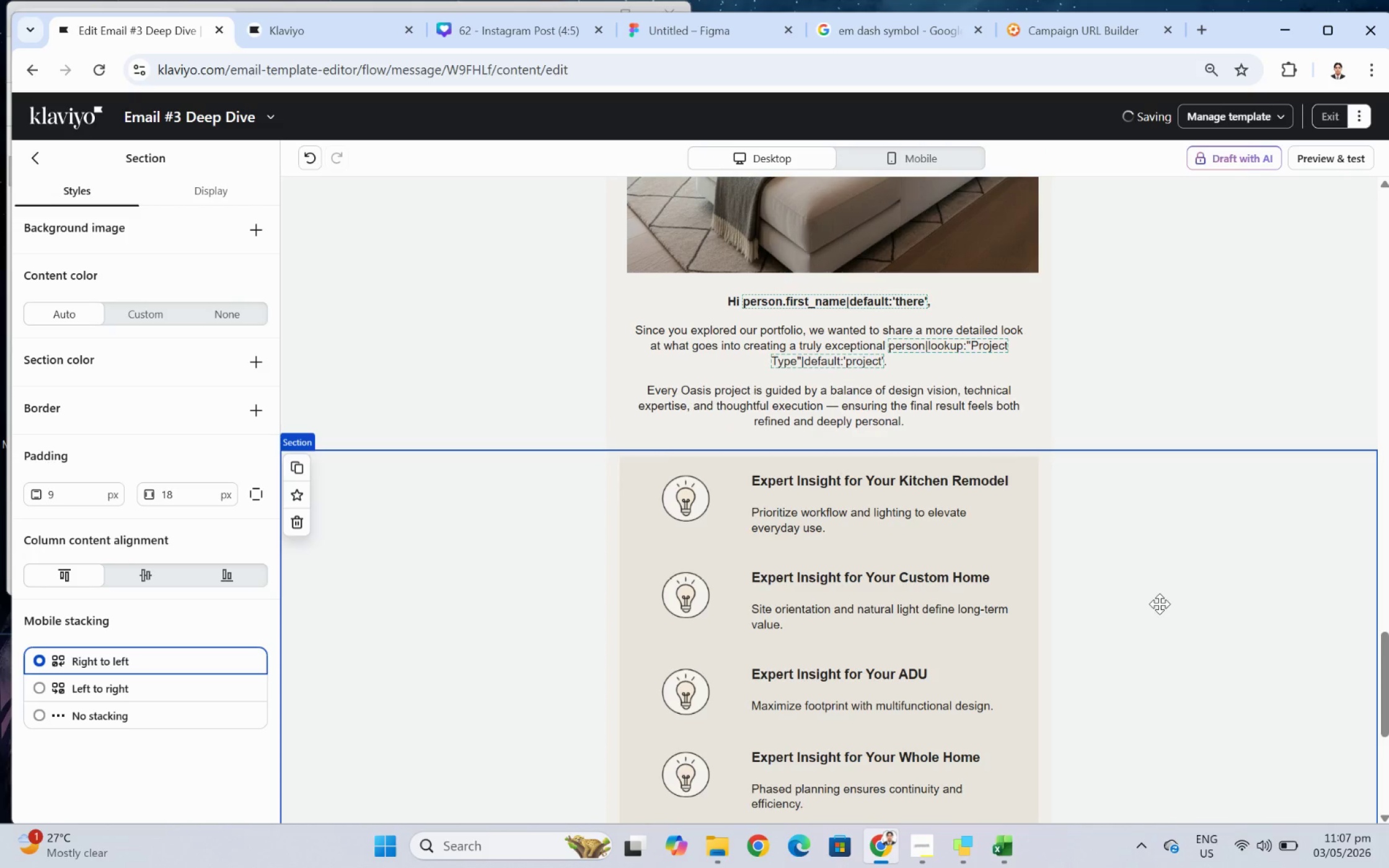 
scroll: coordinate [1160, 602], scroll_direction: down, amount: 4.0
 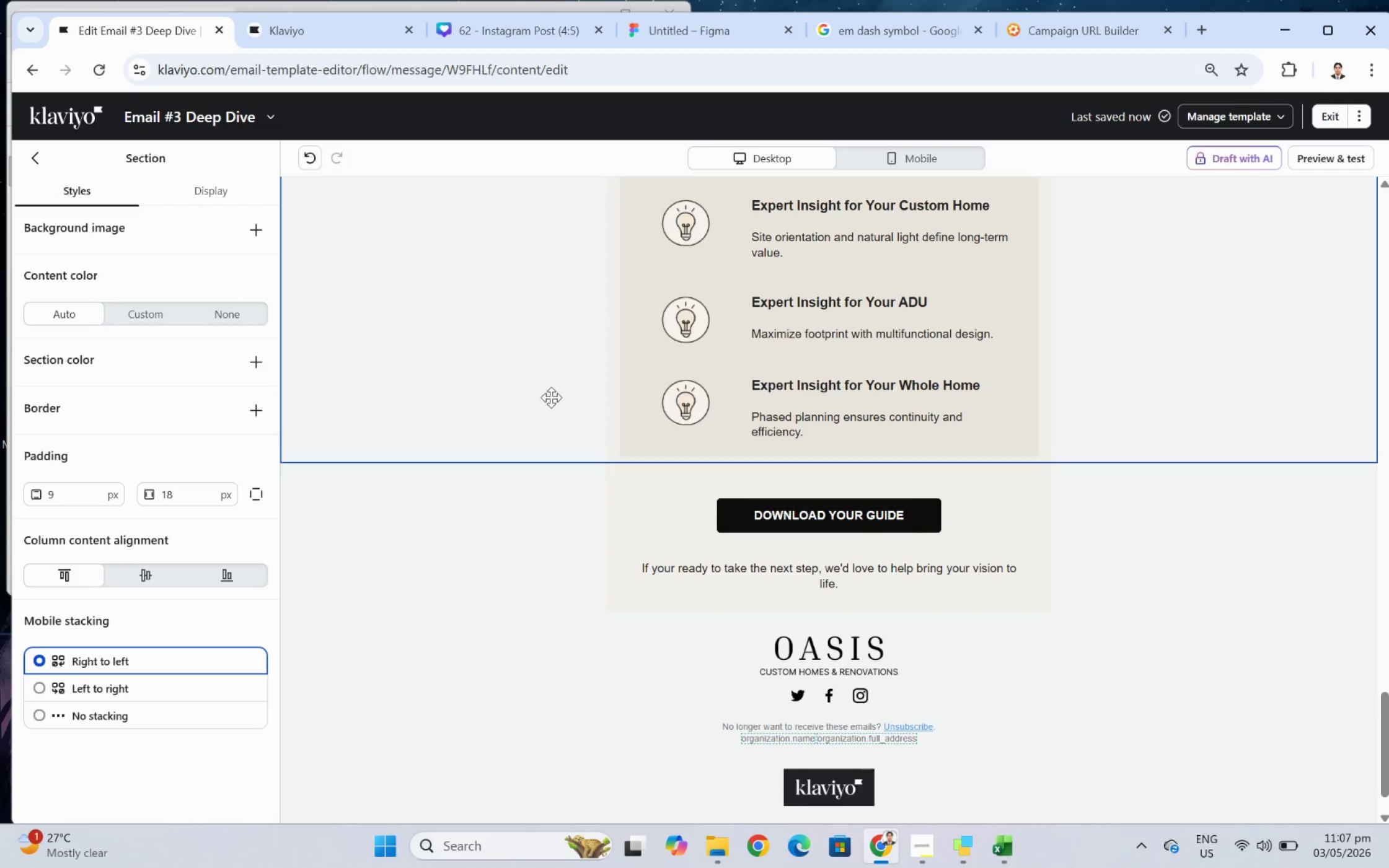 
scroll: coordinate [1165, 430], scroll_direction: up, amount: 11.0
 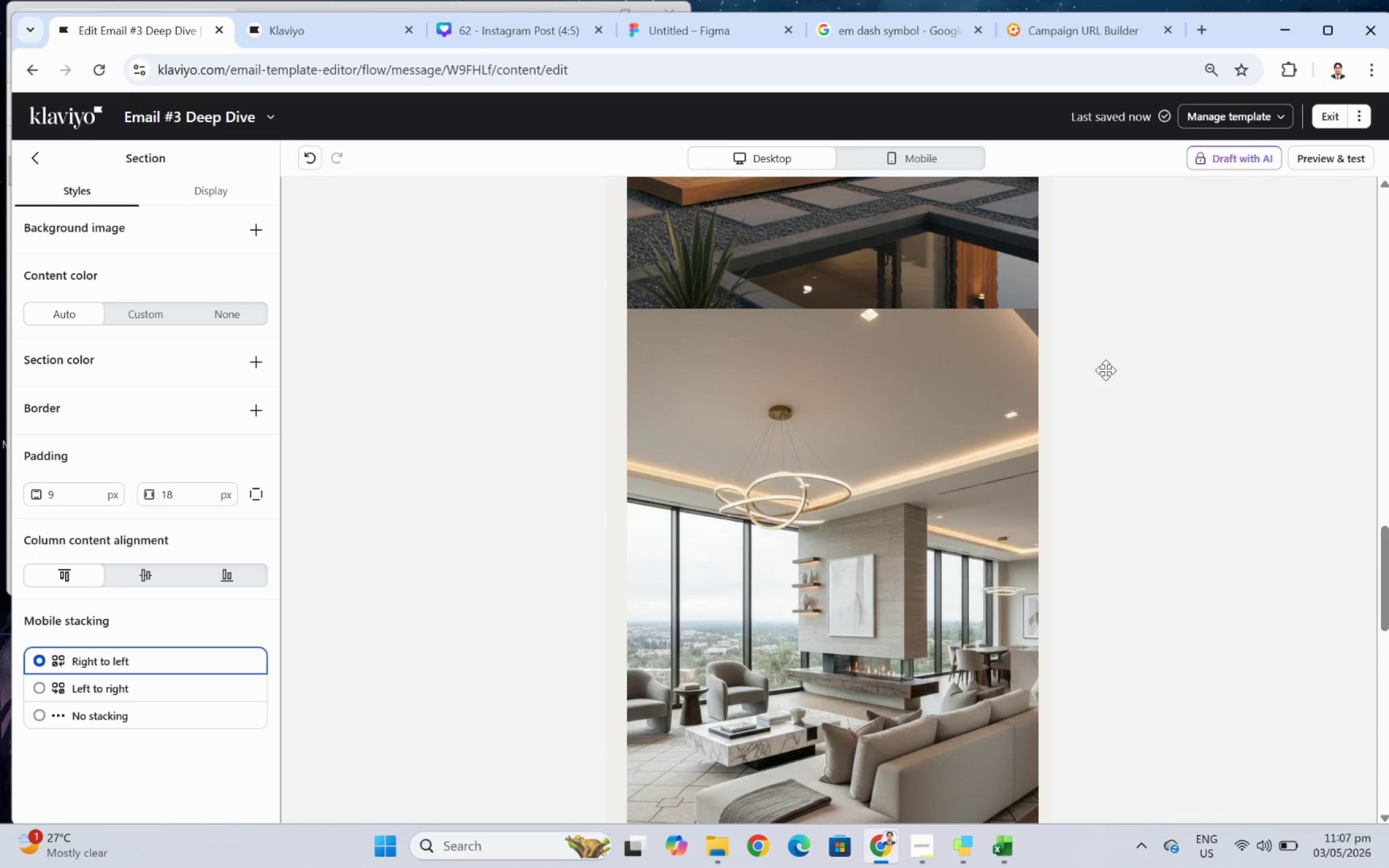 
scroll: coordinate [1112, 513], scroll_direction: down, amount: 8.0
 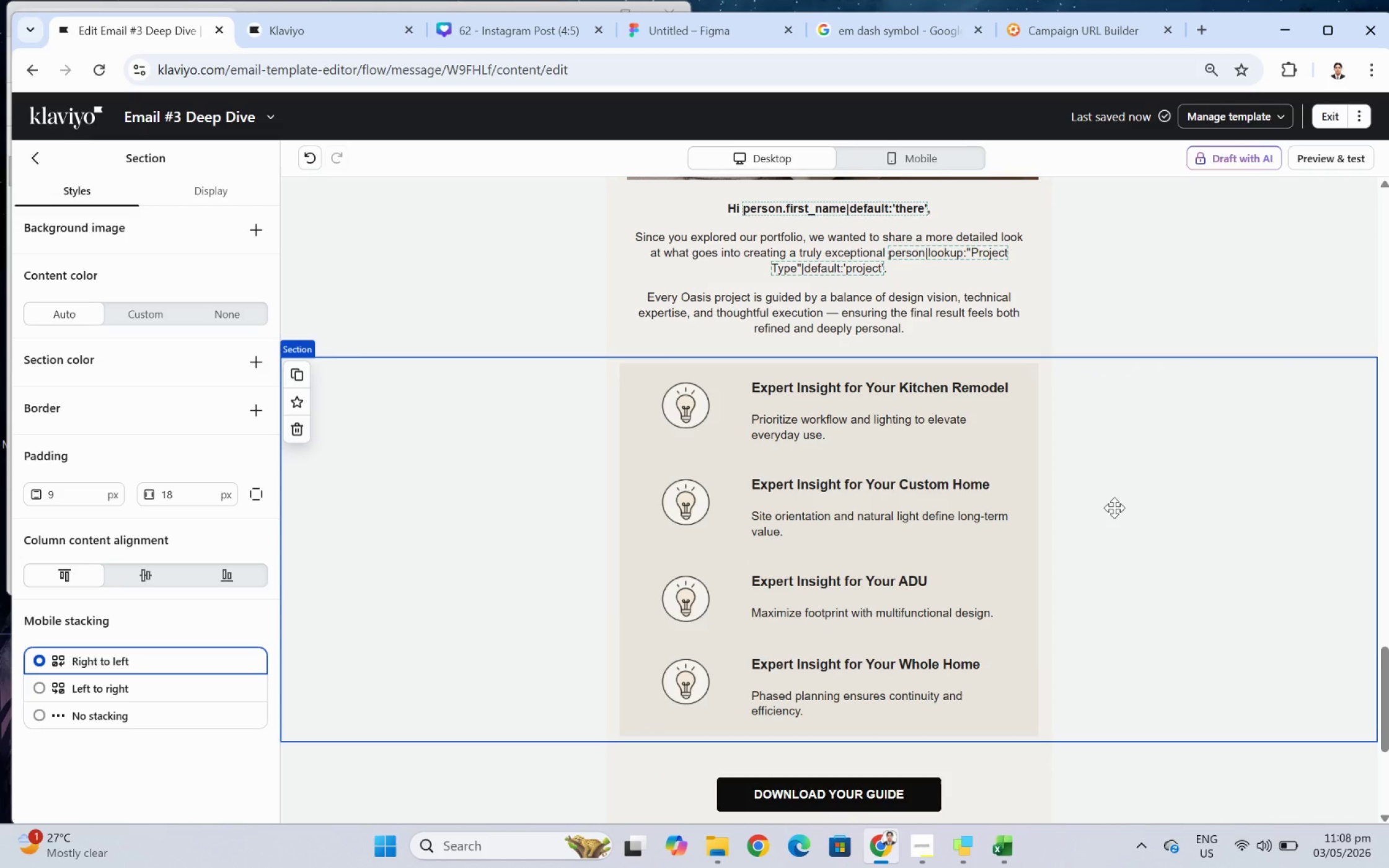 
wait(22.63)
 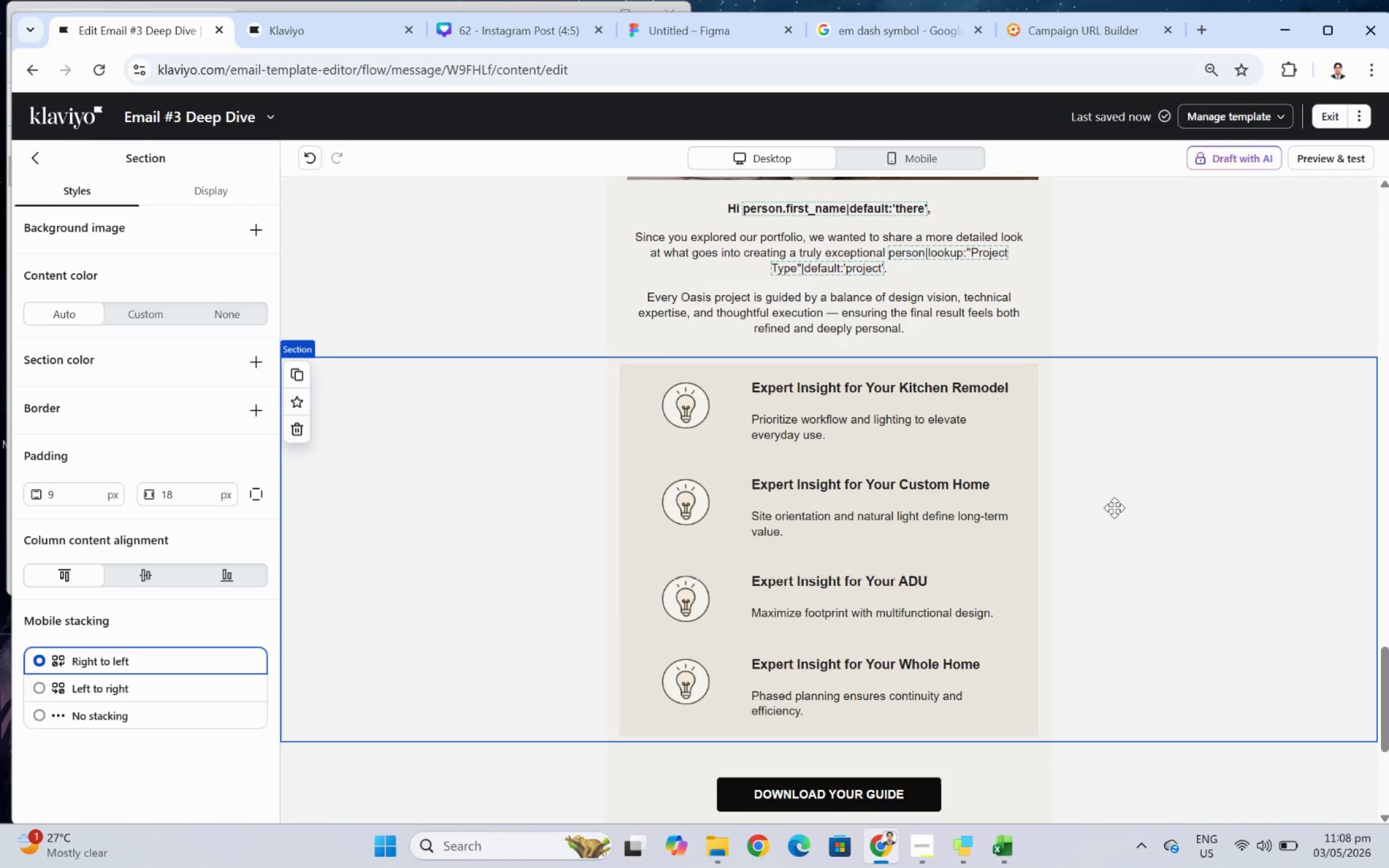 
left_click([841, 389])
 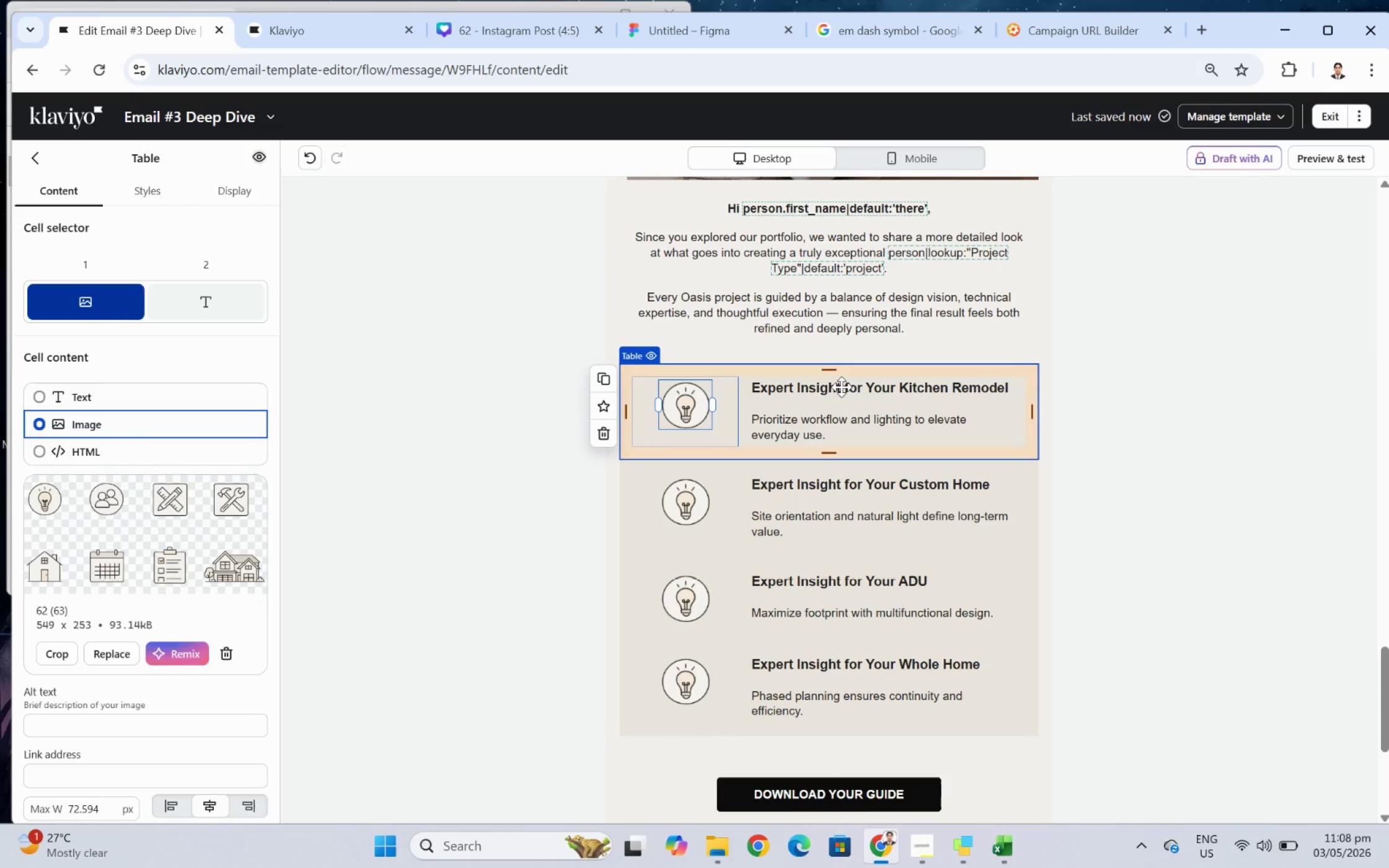 
left_click([841, 387])
 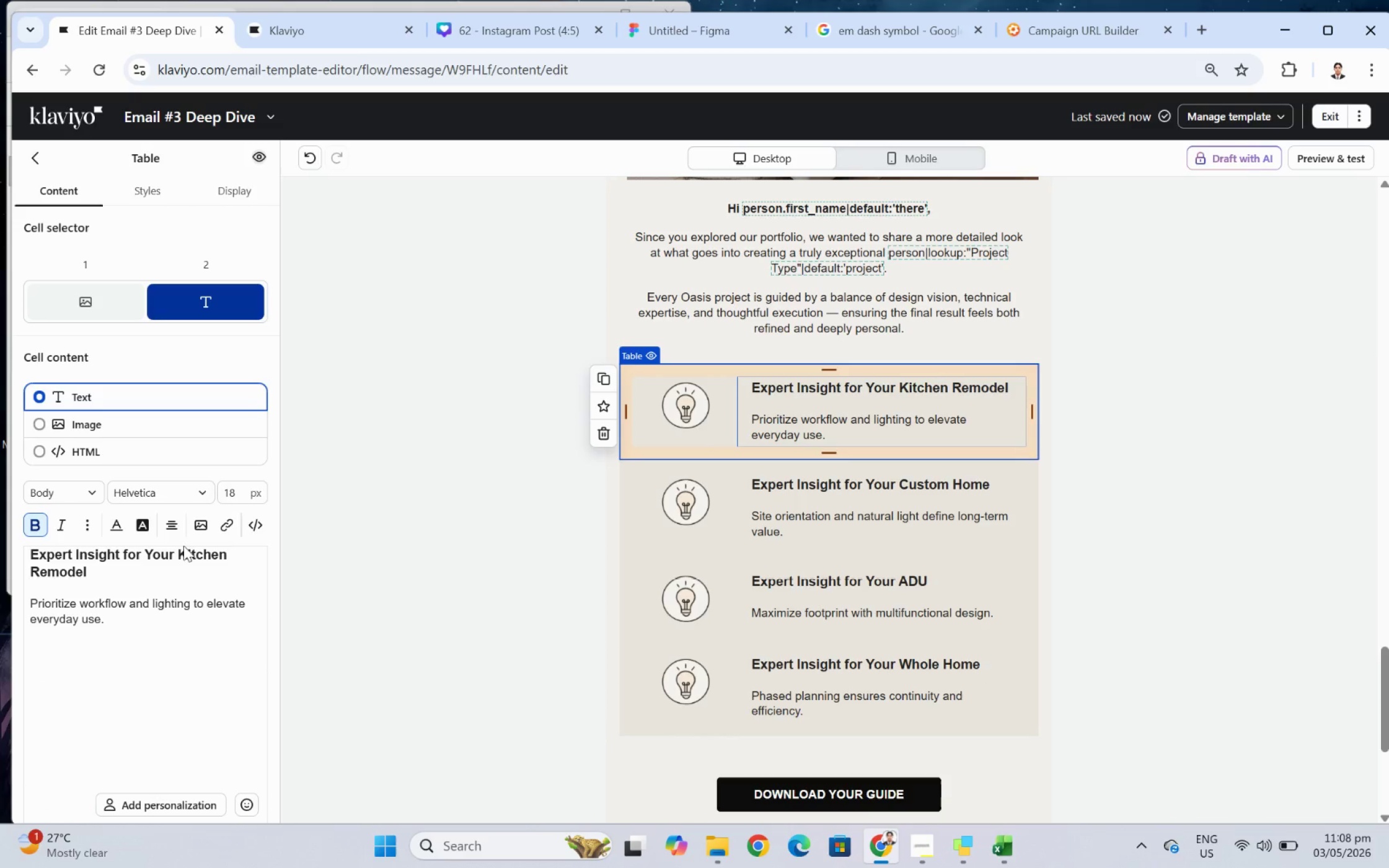 
mouse_move([229, 193])
 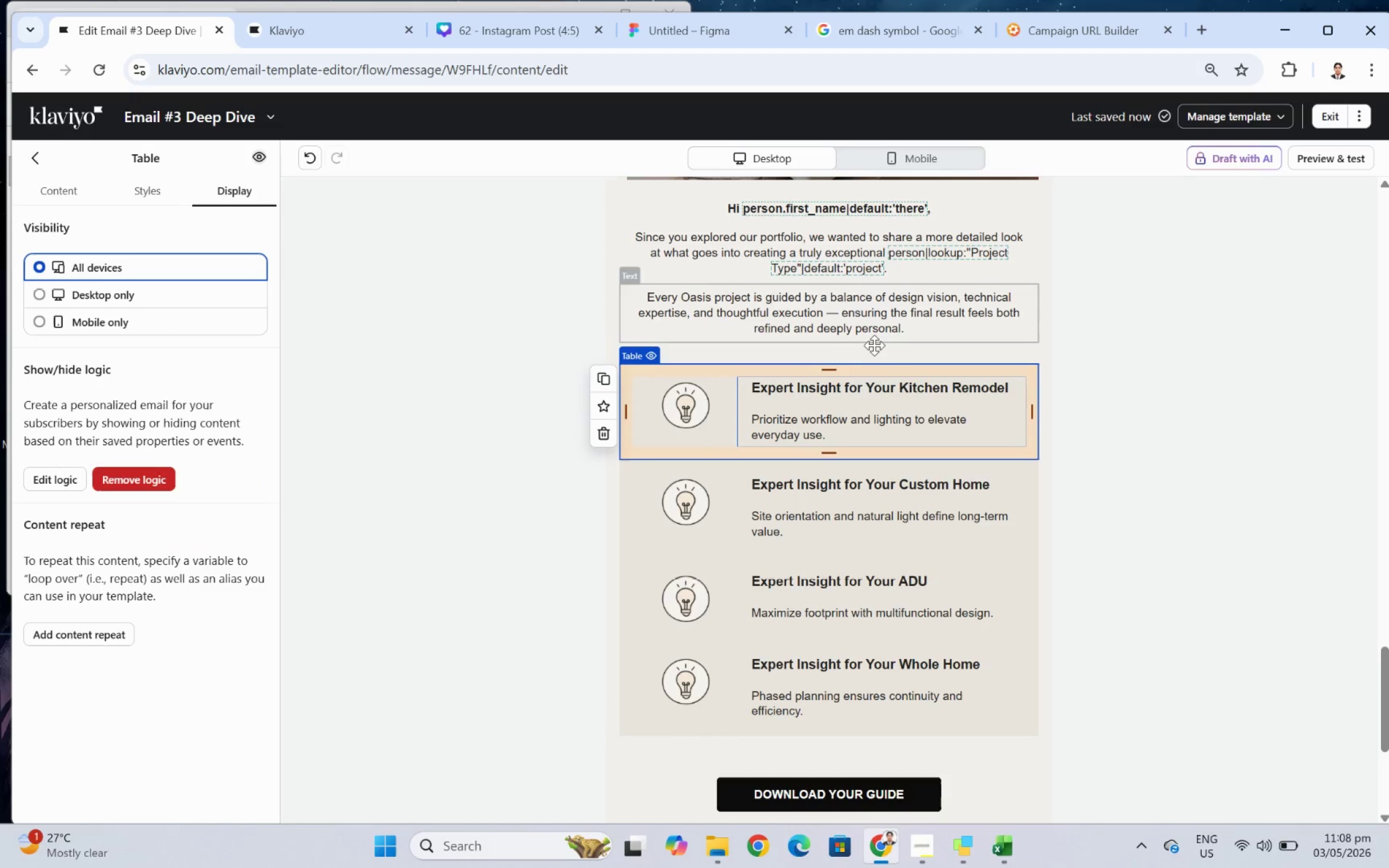 
left_click([912, 382])
 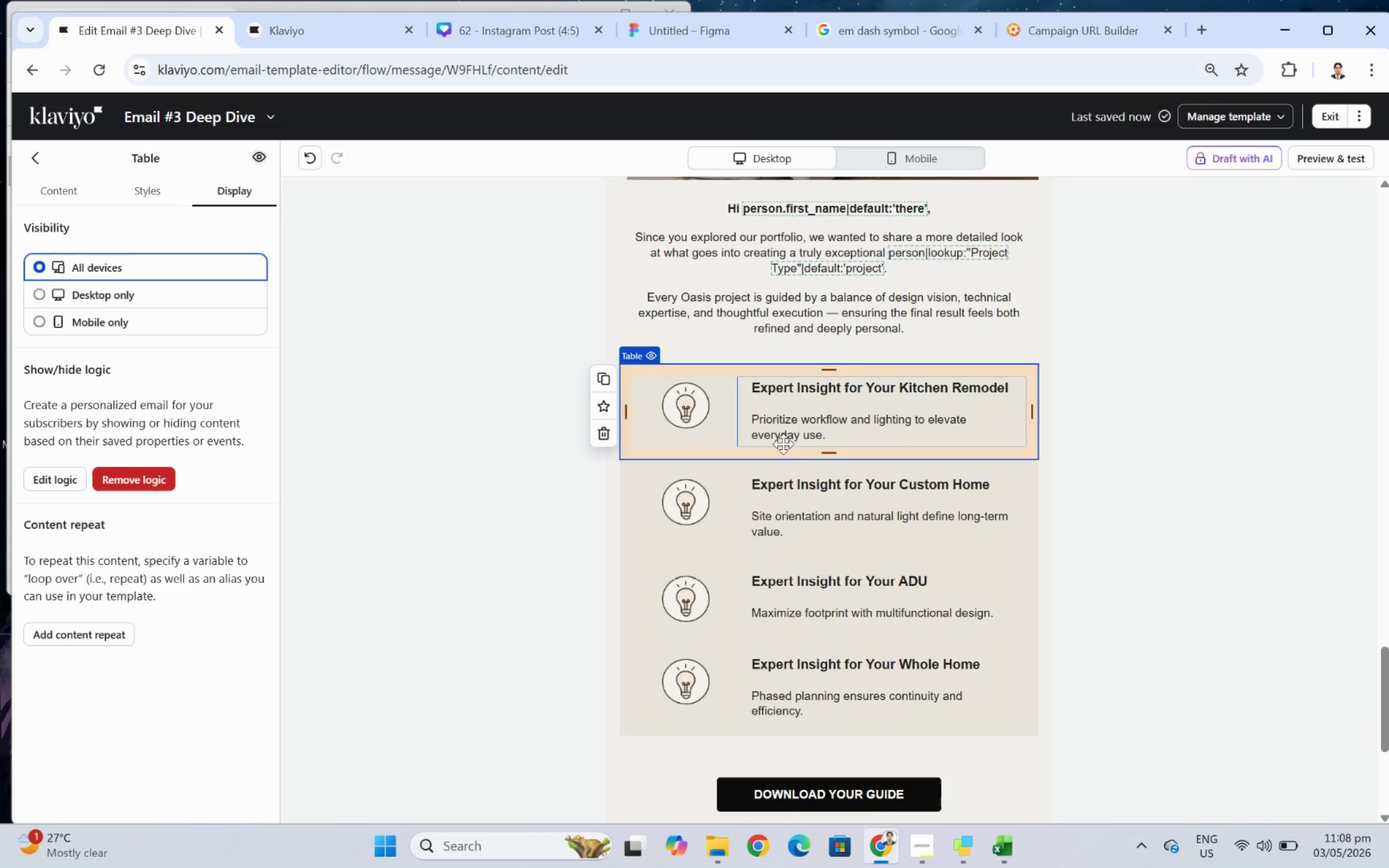 
double_click([860, 411])
 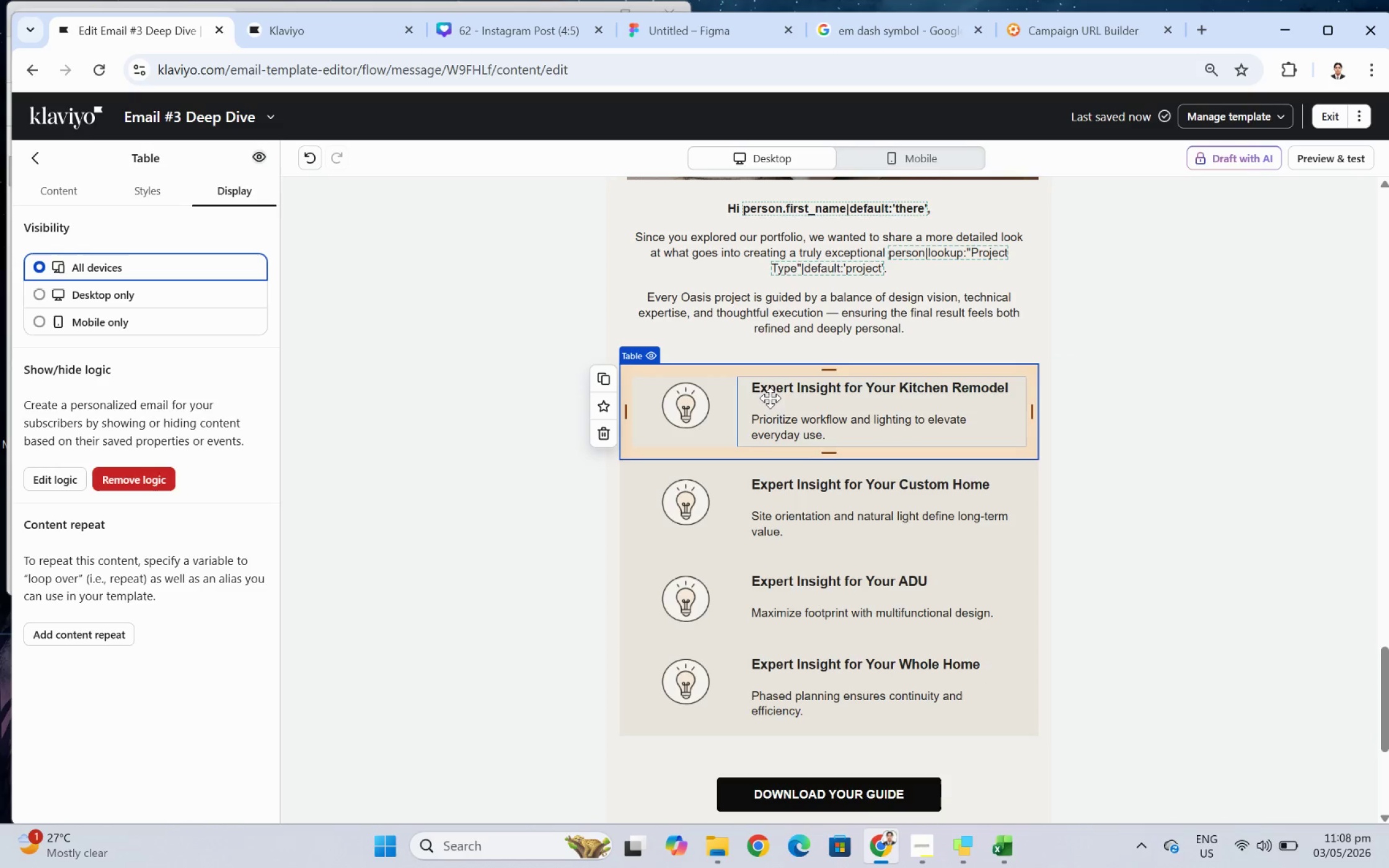 
double_click([772, 398])
 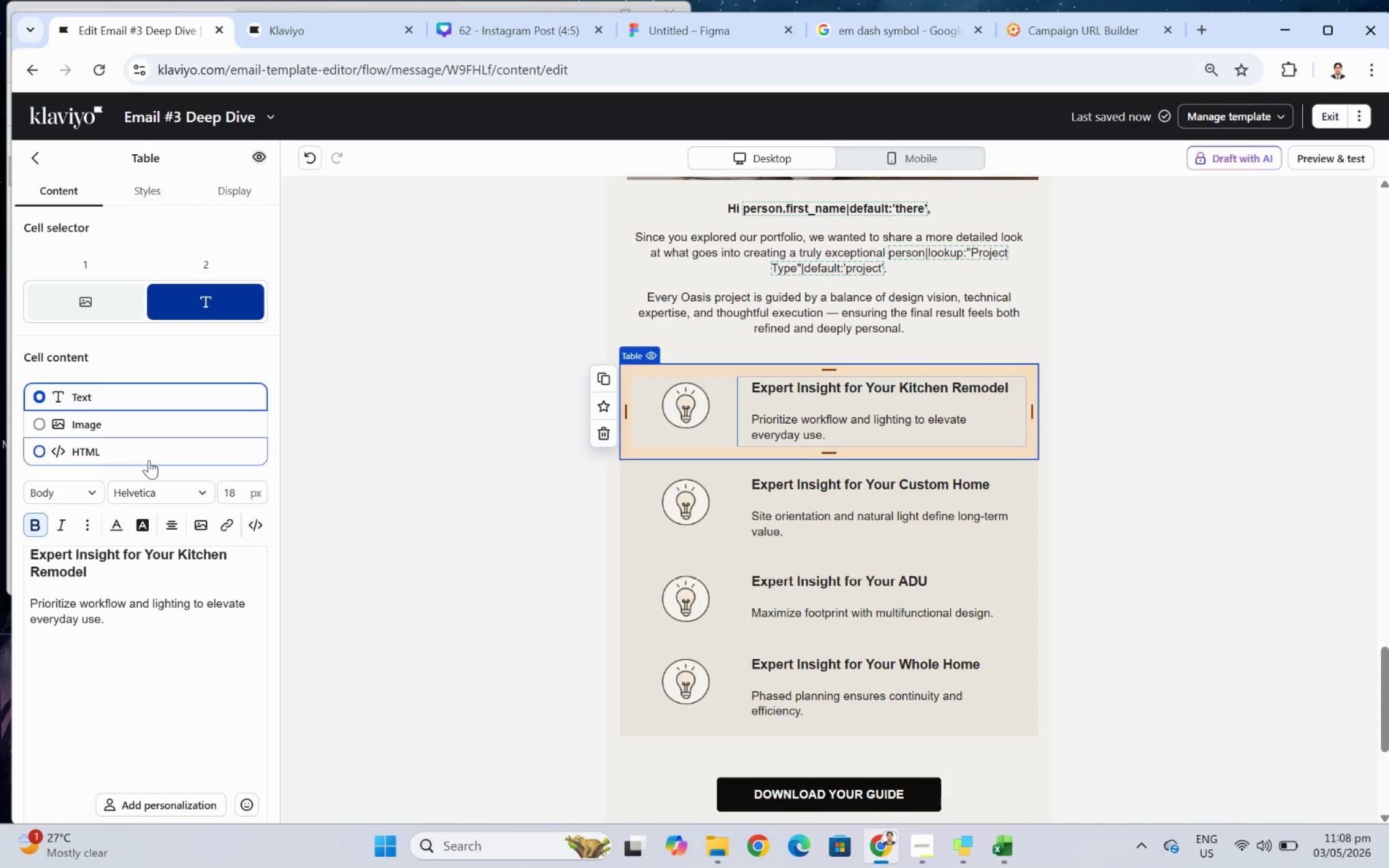 
left_click_drag(start_coordinate=[128, 571], to_coordinate=[6, 556])
 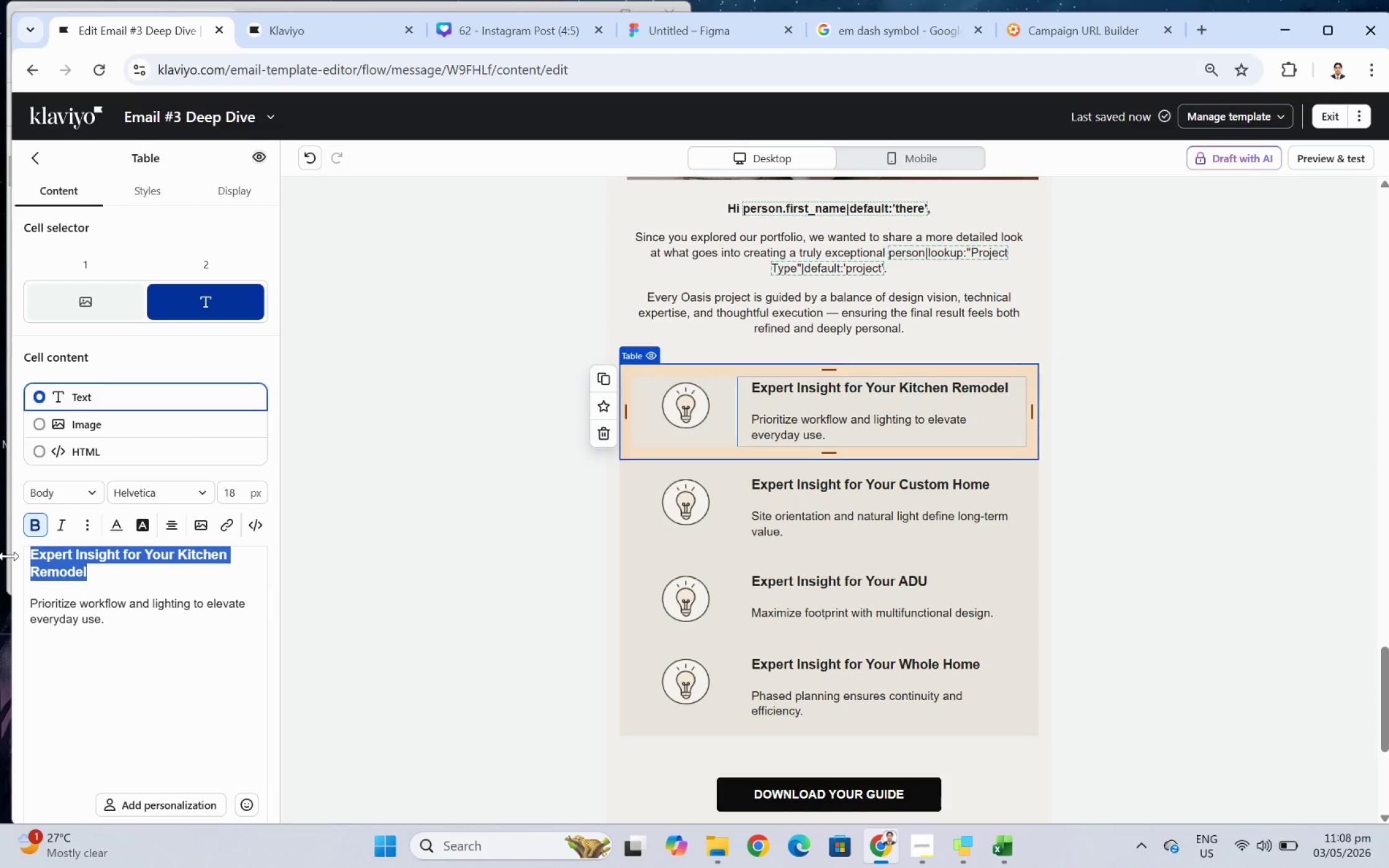 
wait(5.37)
 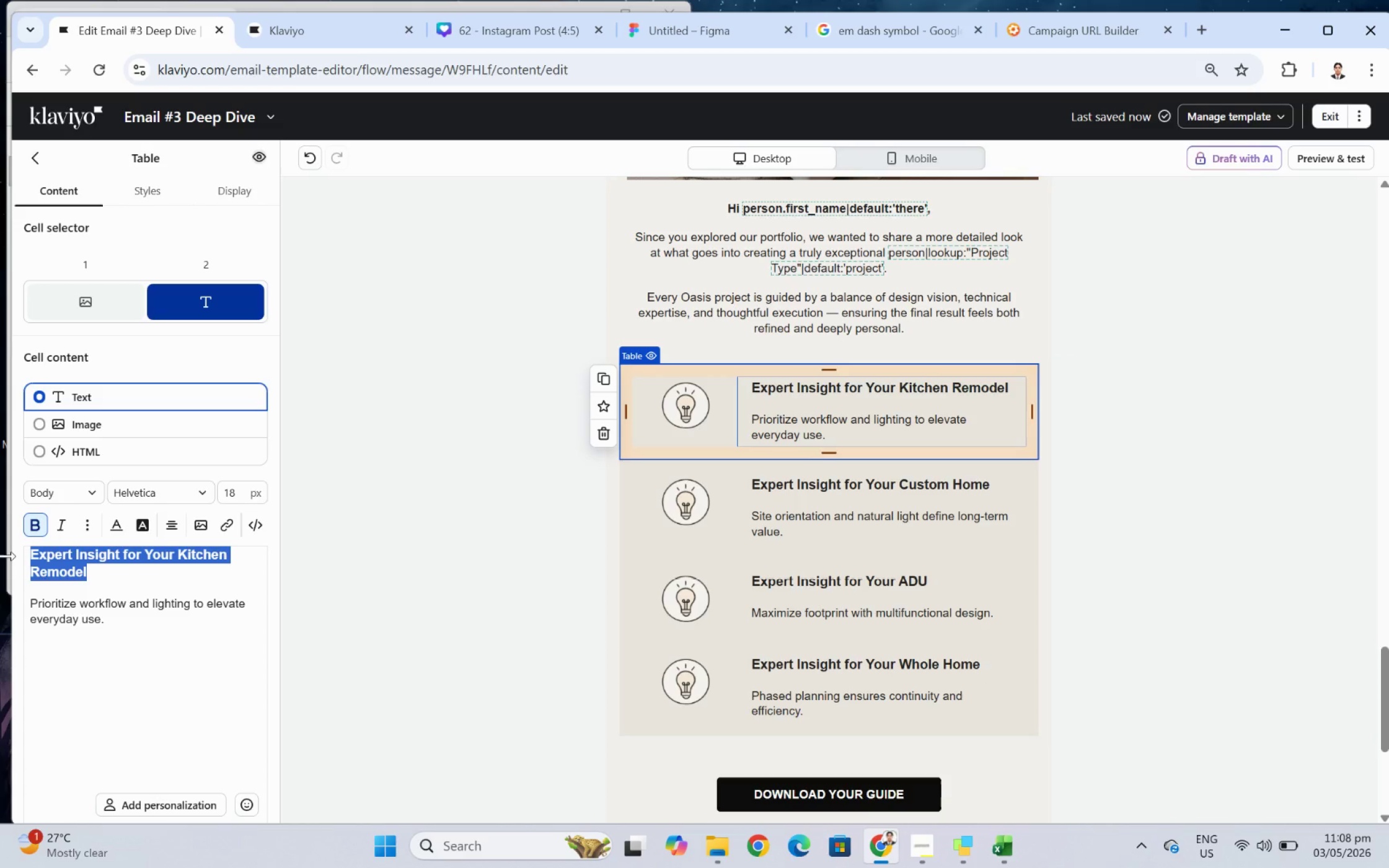 
type(What Defines a Luxury Kitchen Remodel)
 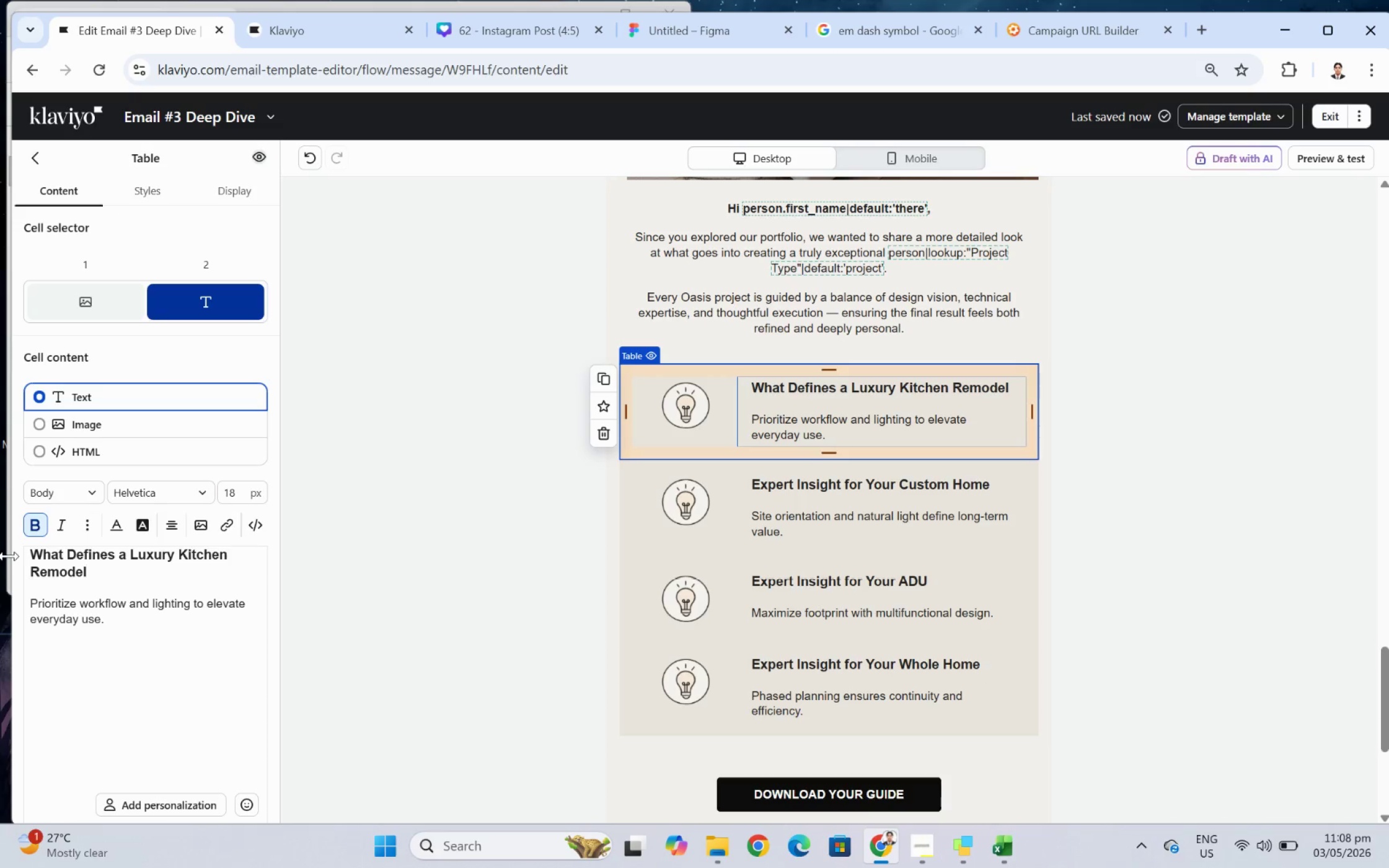 
wait(5.26)
 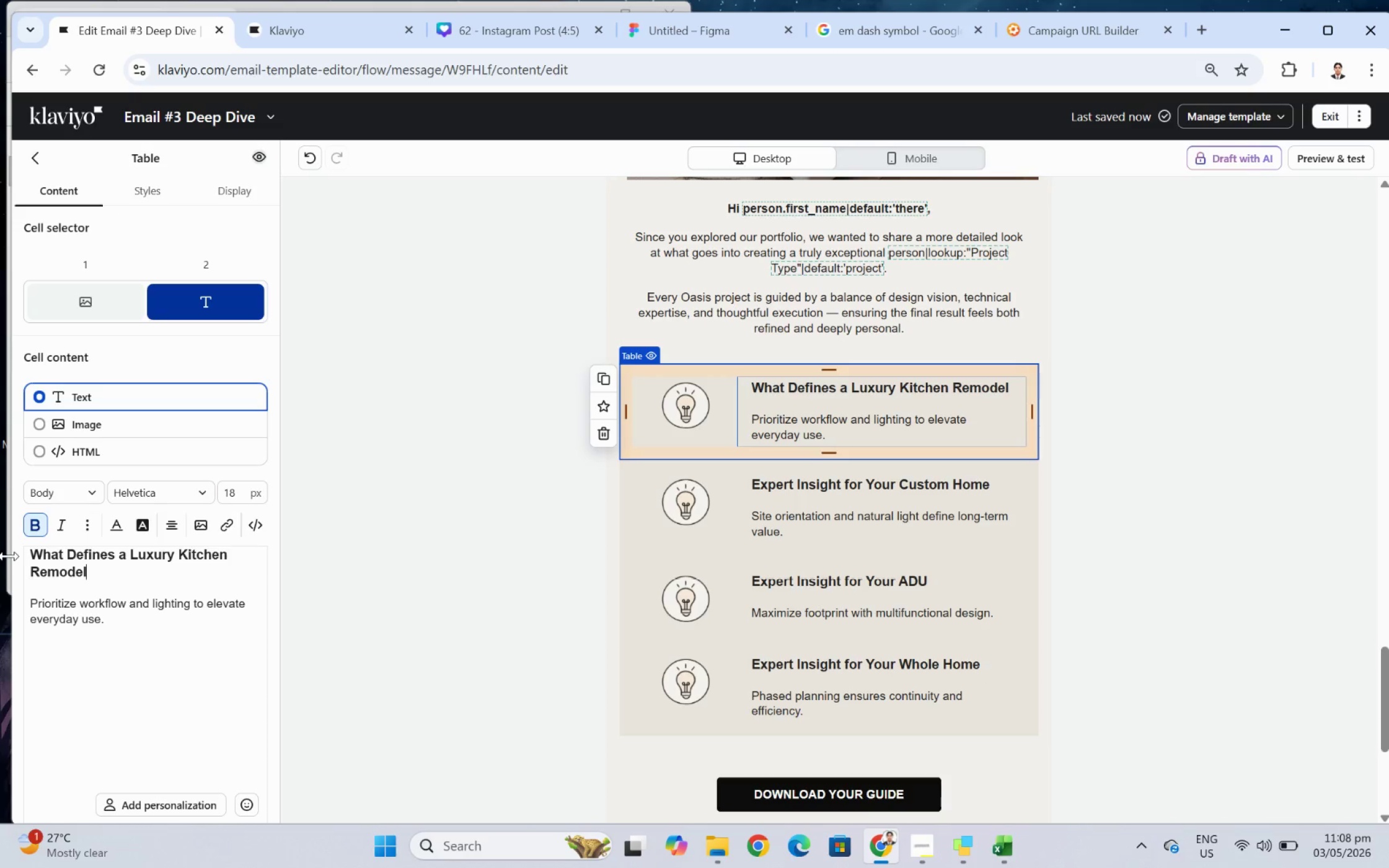 
key(ArrowLeft)
 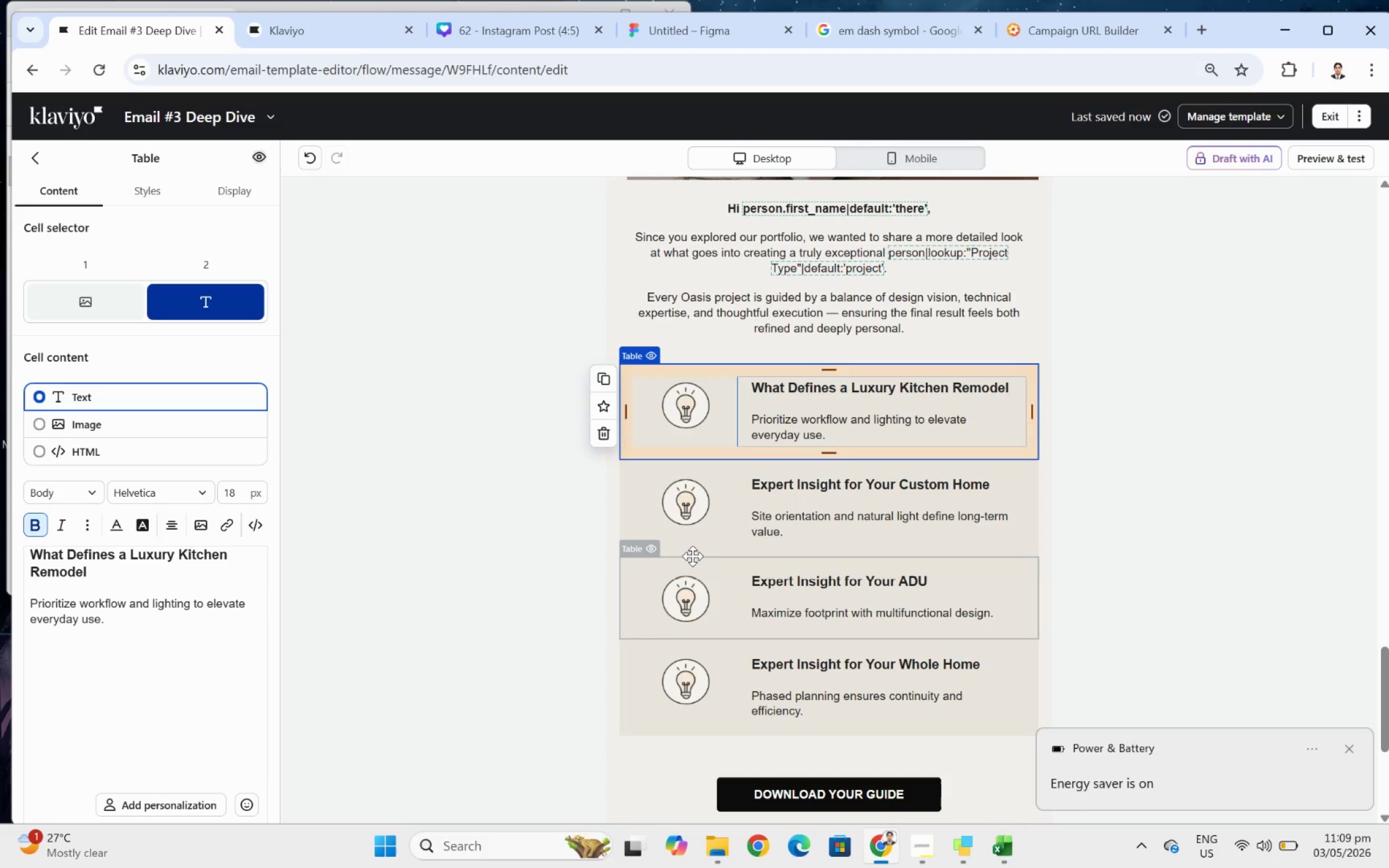 
wait(37.53)
 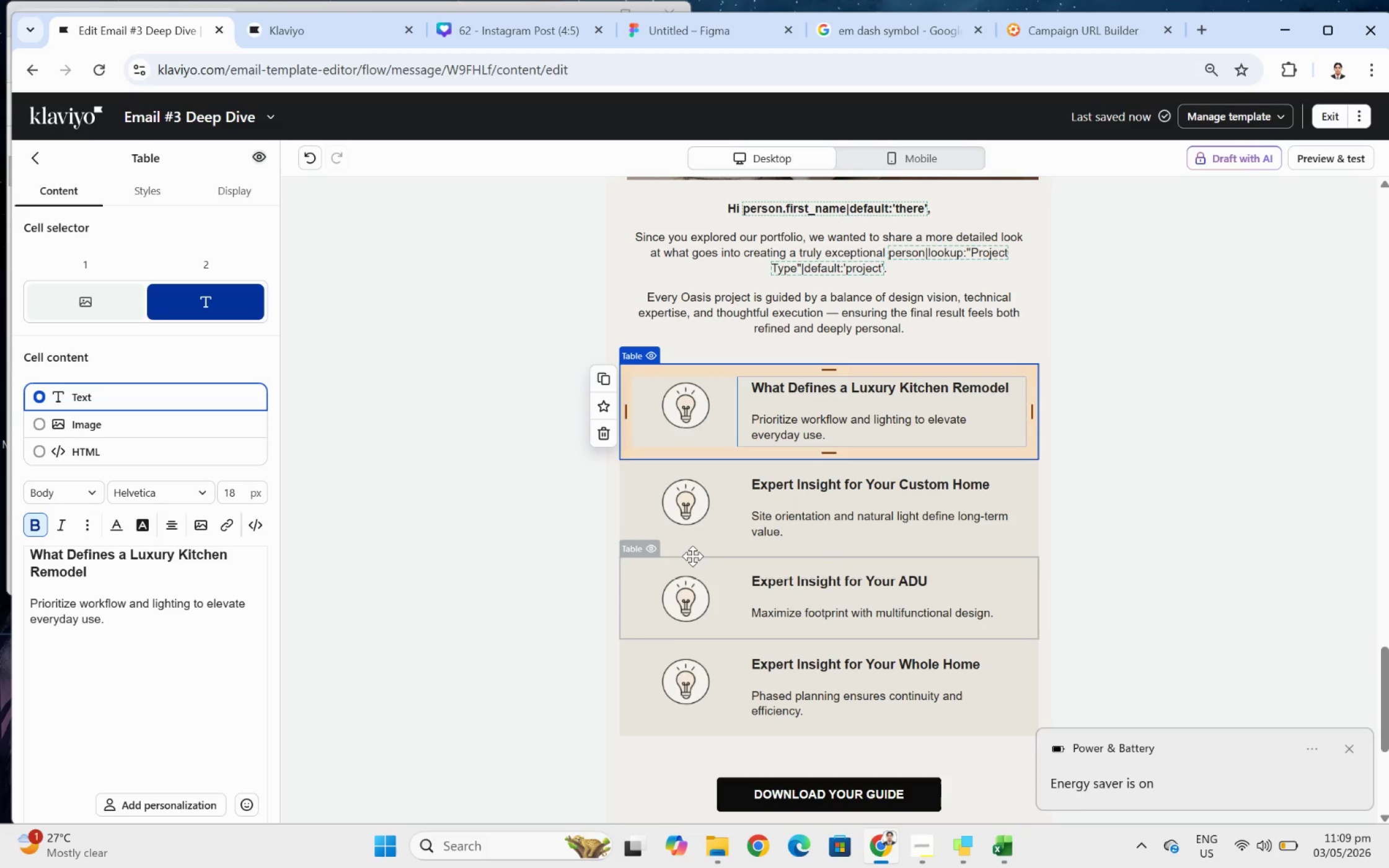 
left_click([898, 439])
 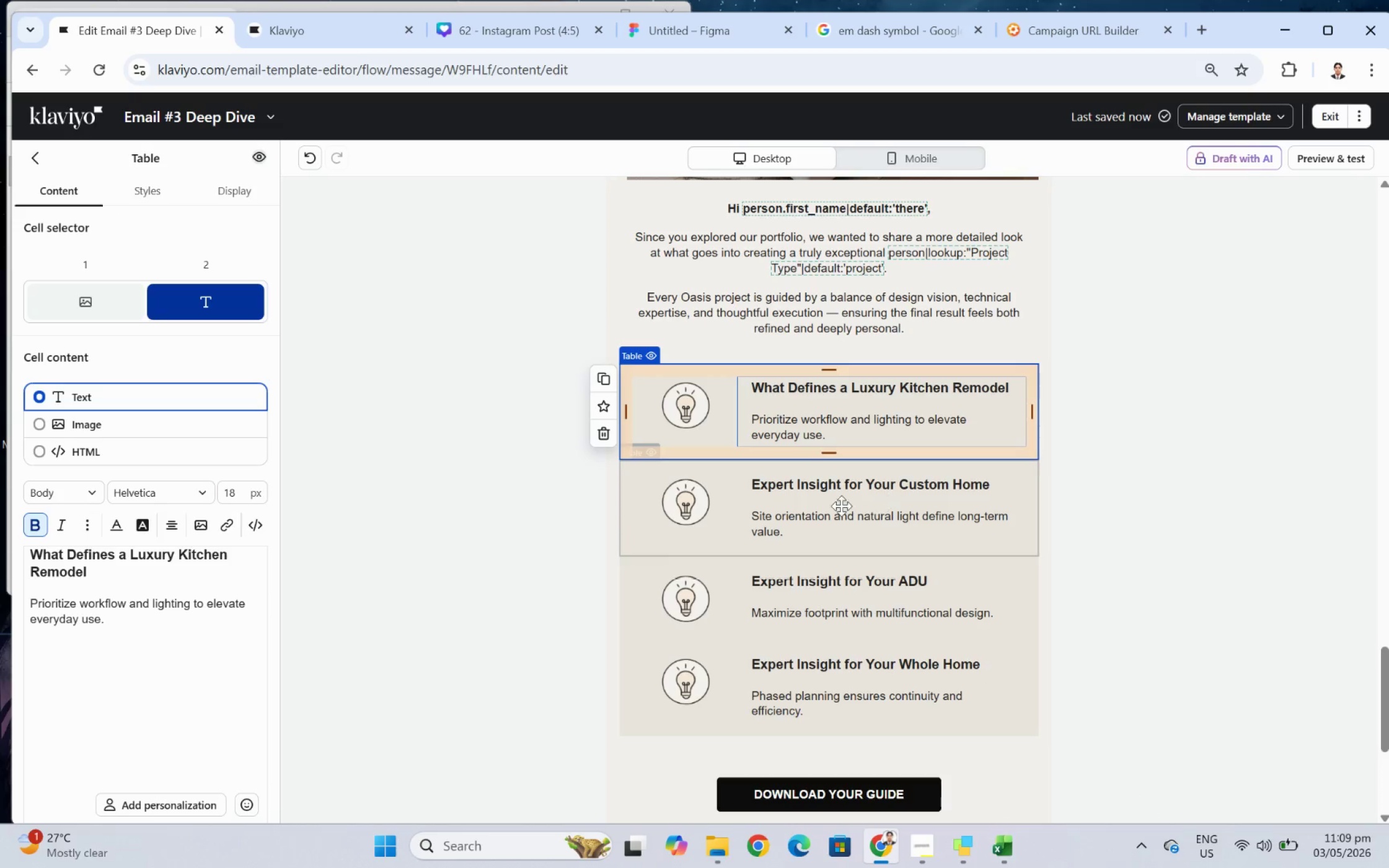 
scroll: coordinate [1085, 512], scroll_direction: up, amount: 1.0
 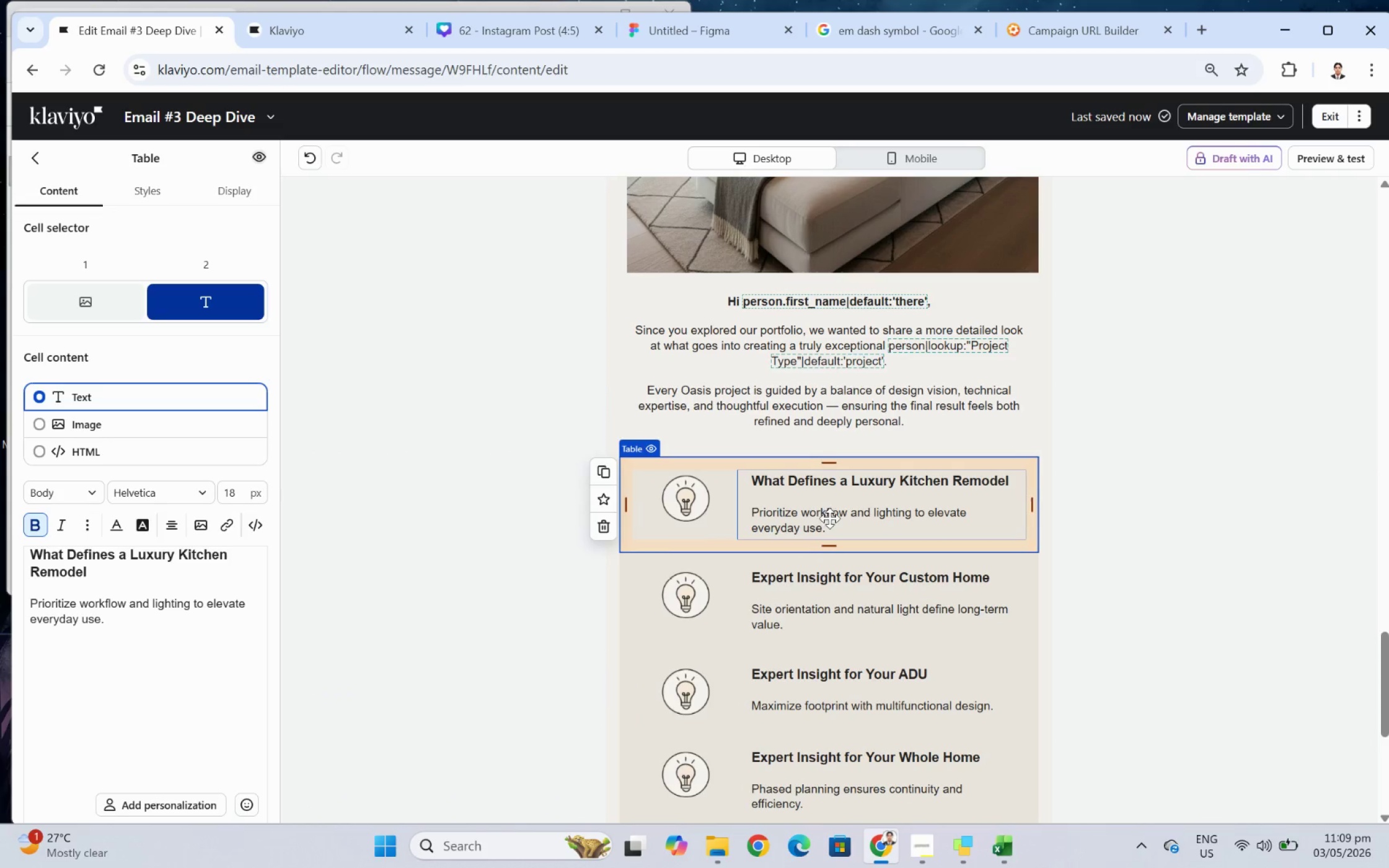 
left_click([830, 519])
 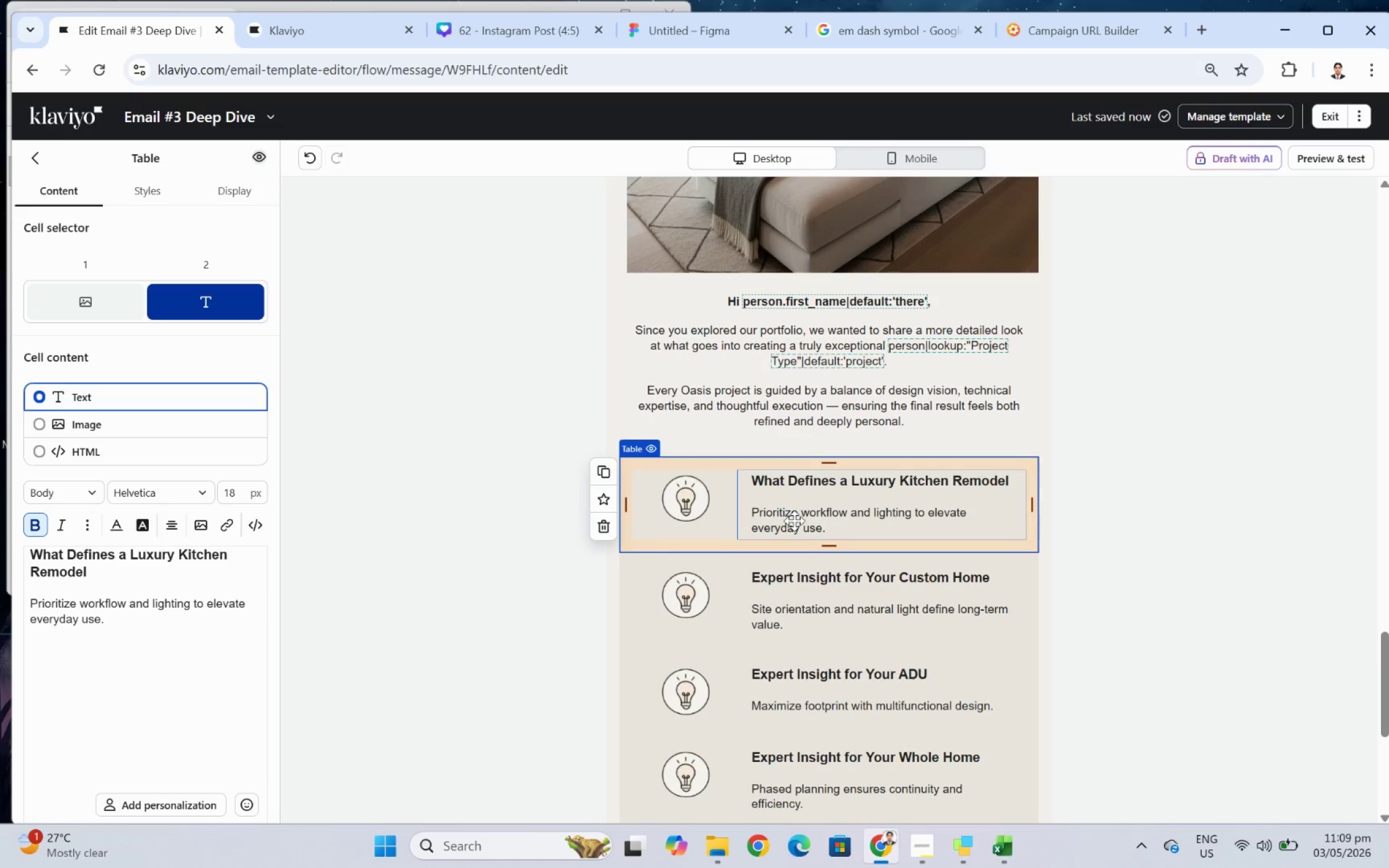 
double_click([844, 516])
 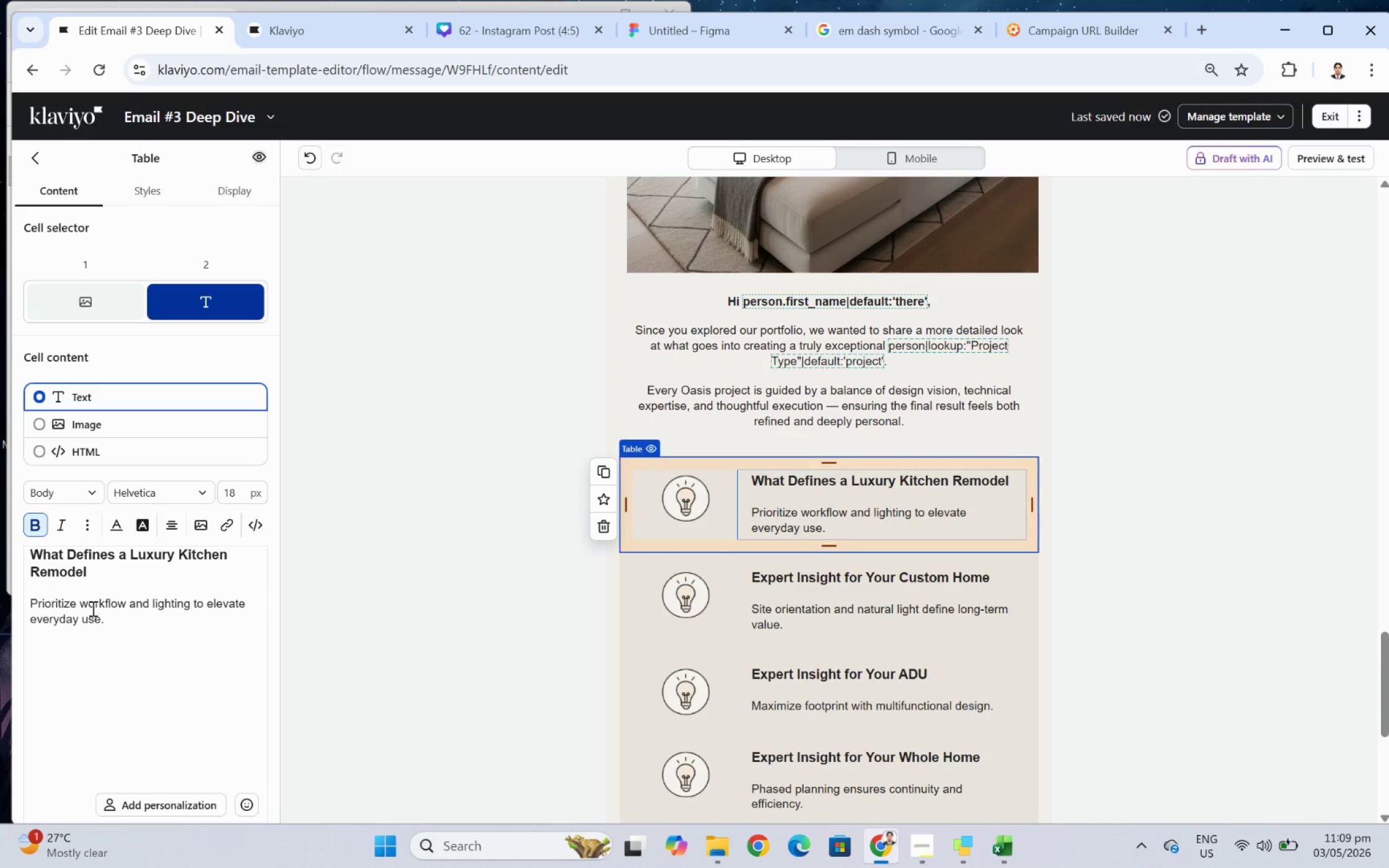 
left_click_drag(start_coordinate=[148, 619], to_coordinate=[28, 607])
 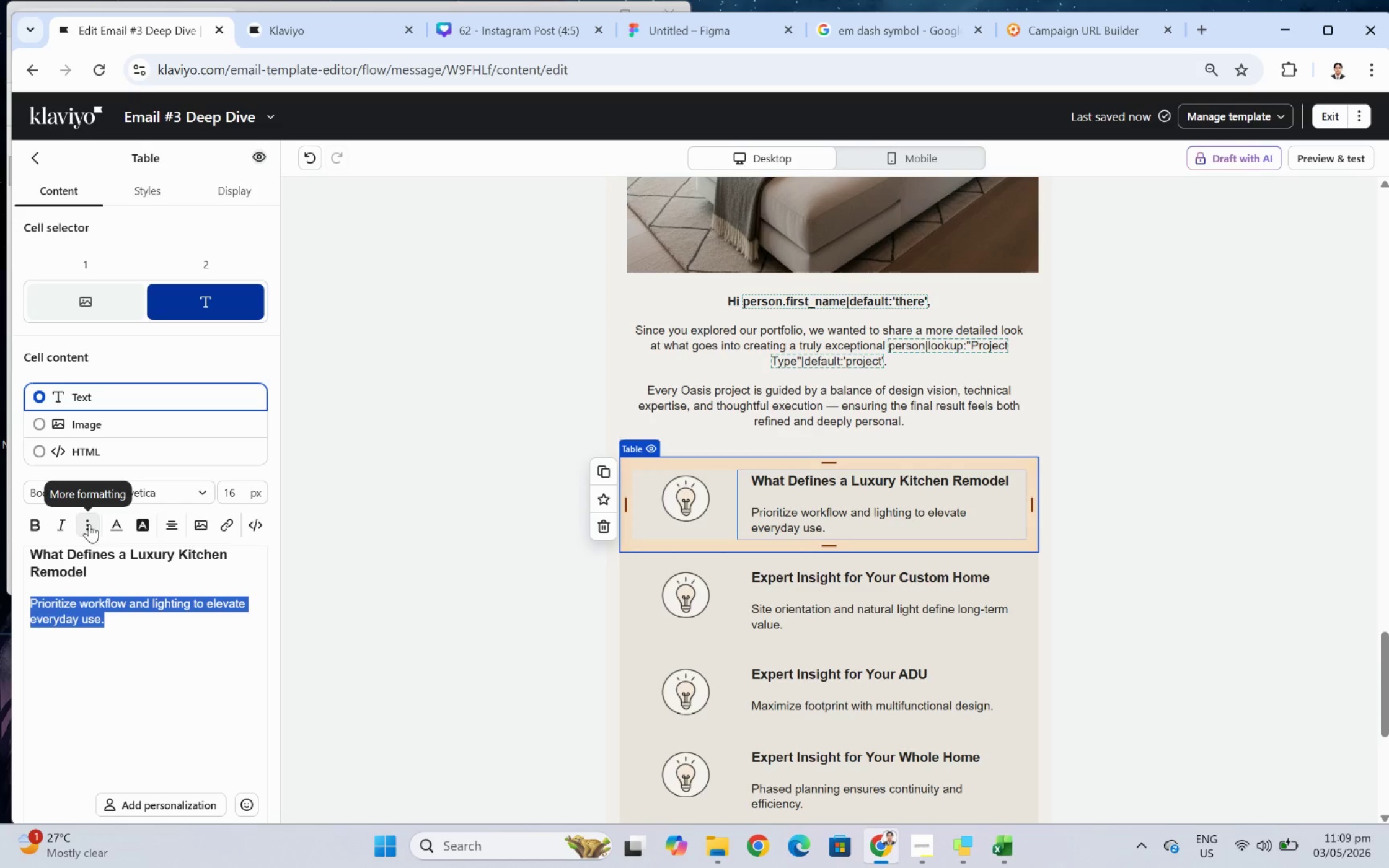 
left_click([89, 524])
 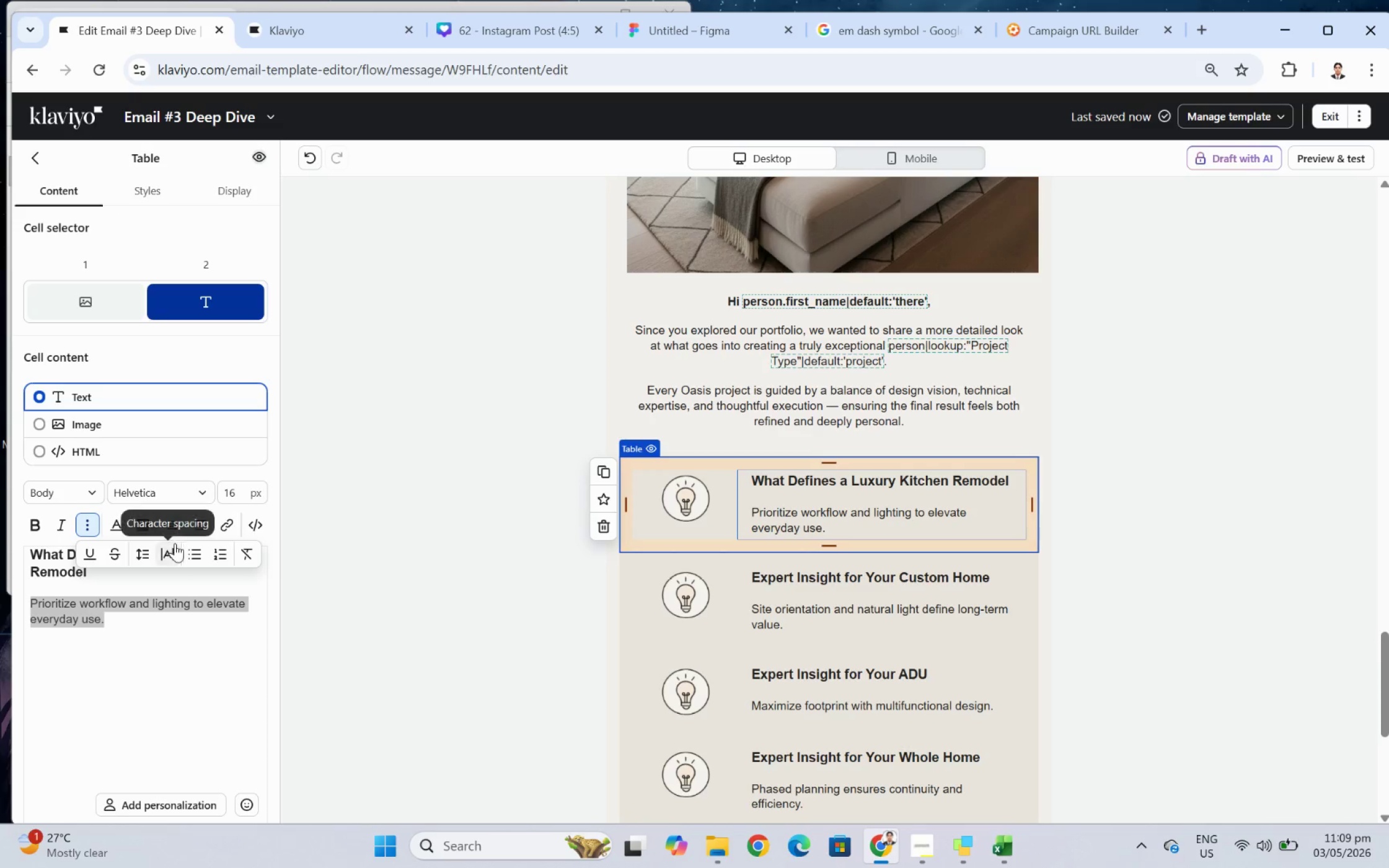 
left_click([201, 552])
 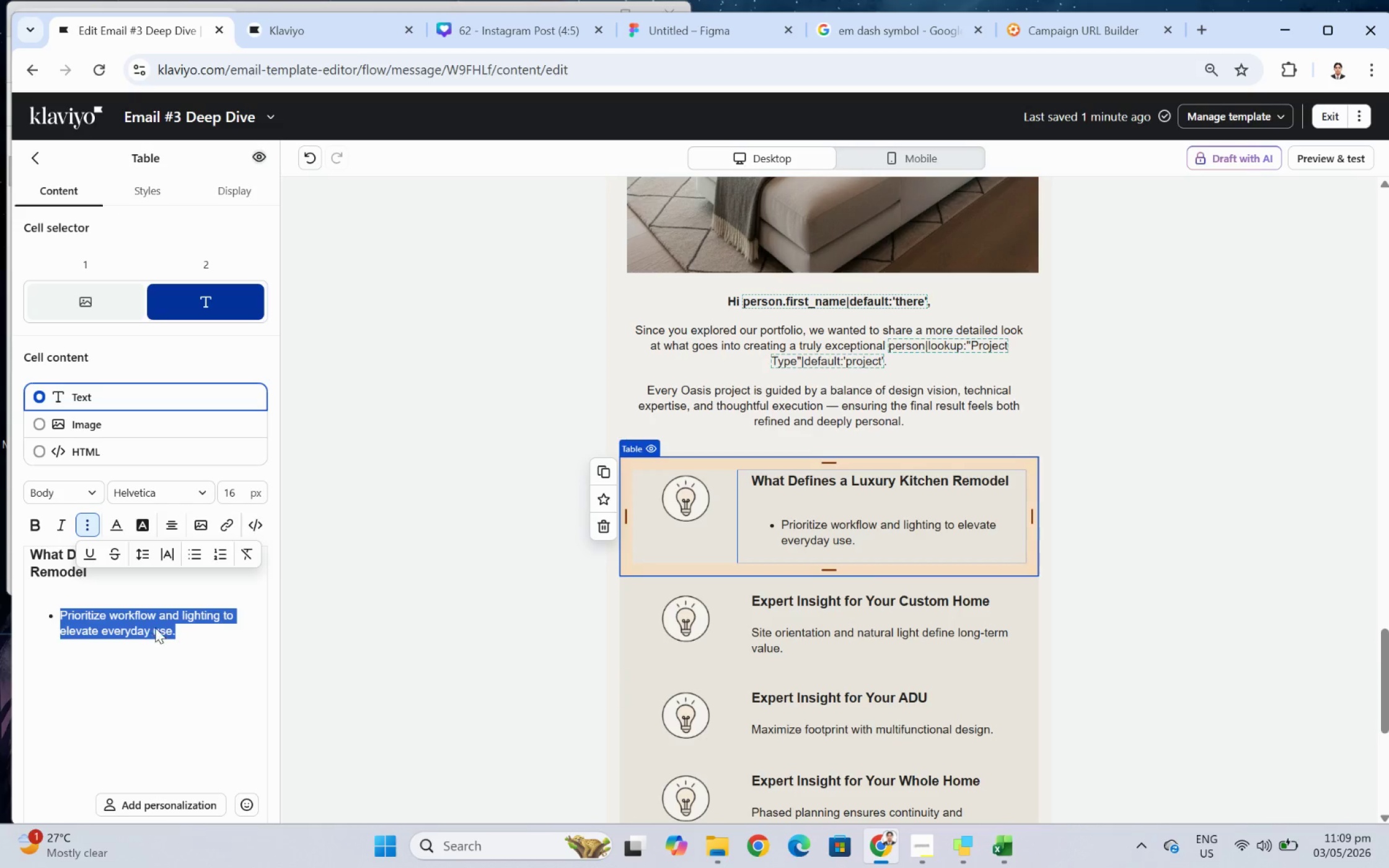 
left_click([171, 621])
 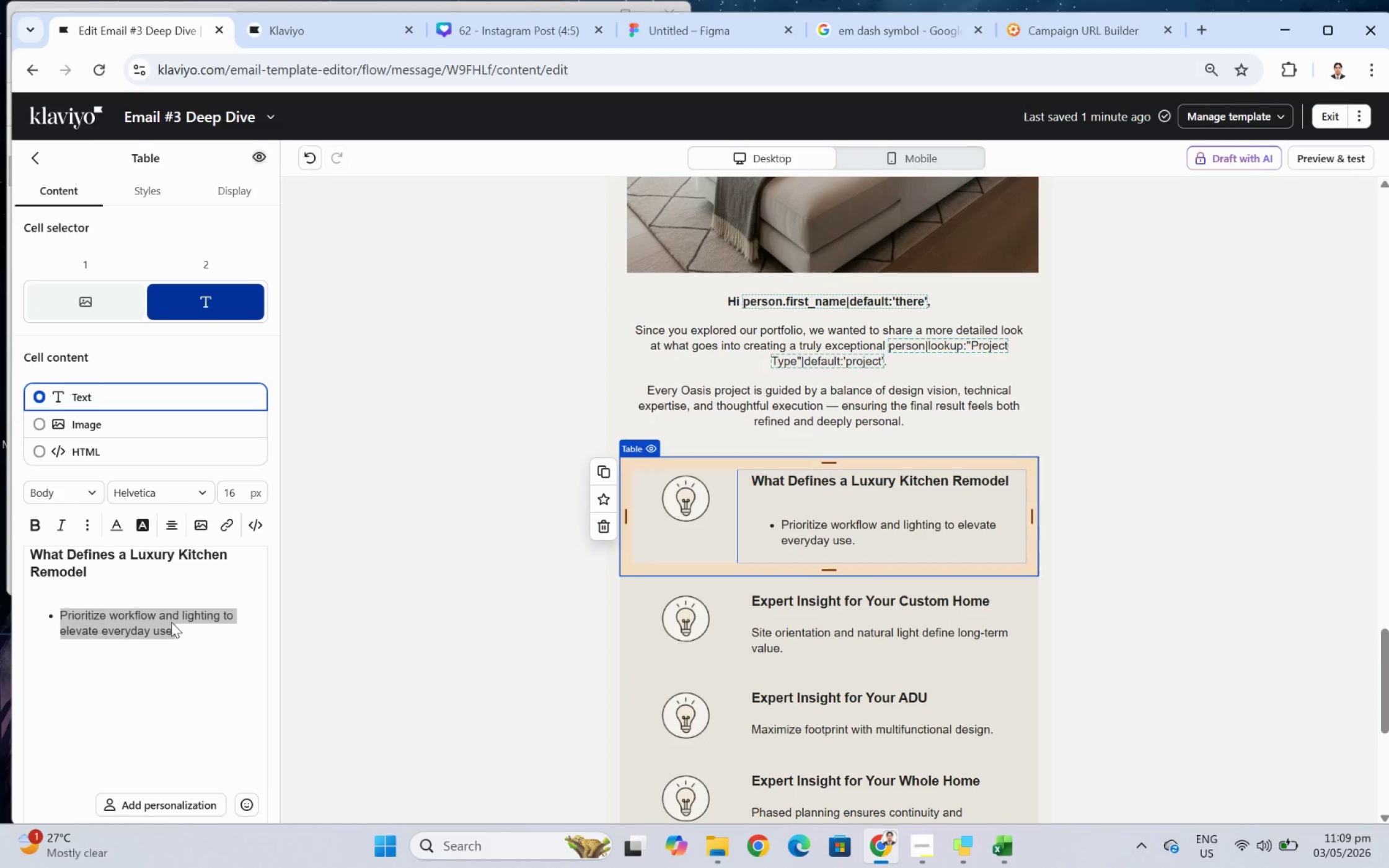 
left_click([171, 621])
 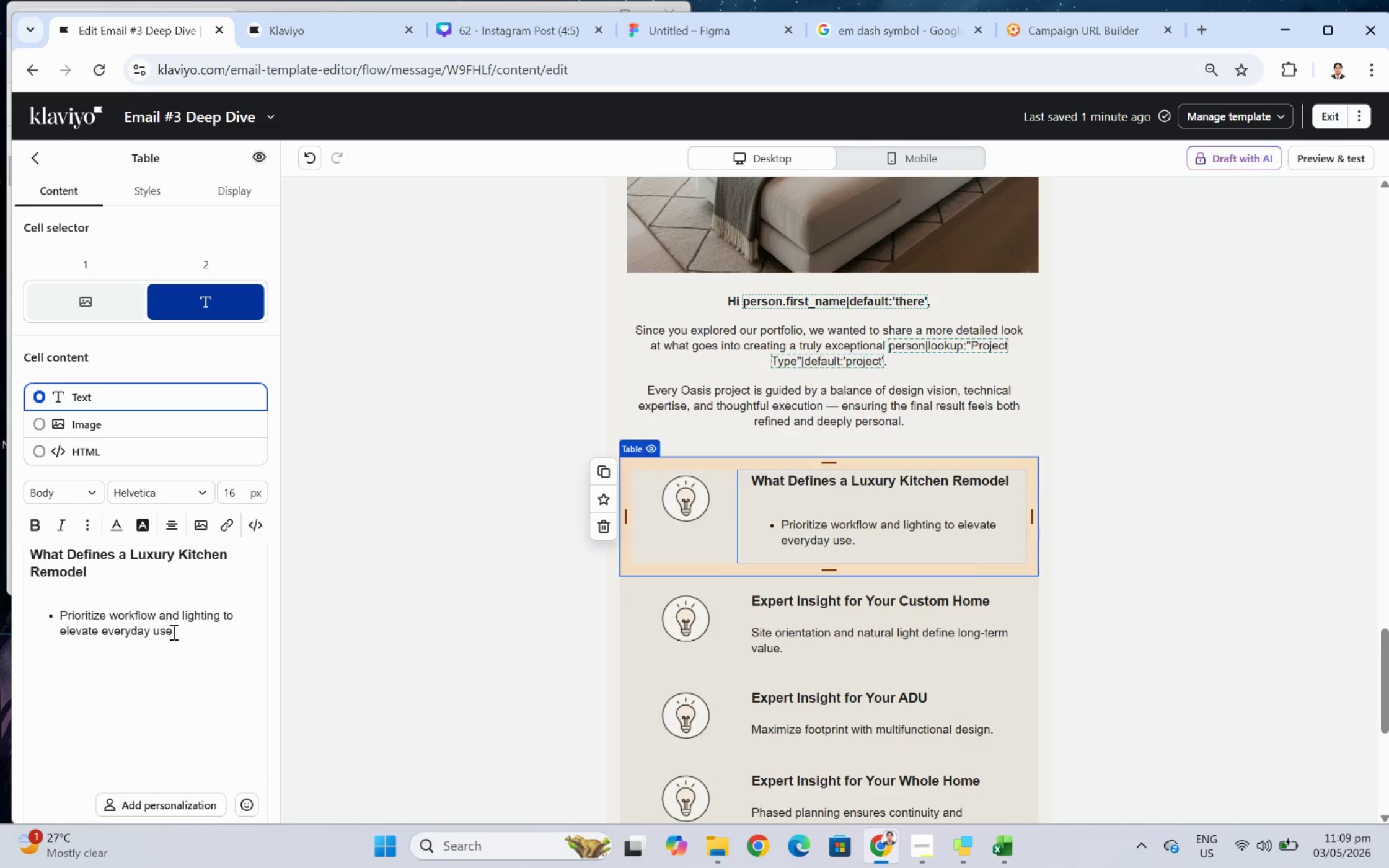 
left_click_drag(start_coordinate=[179, 632], to_coordinate=[64, 620])
 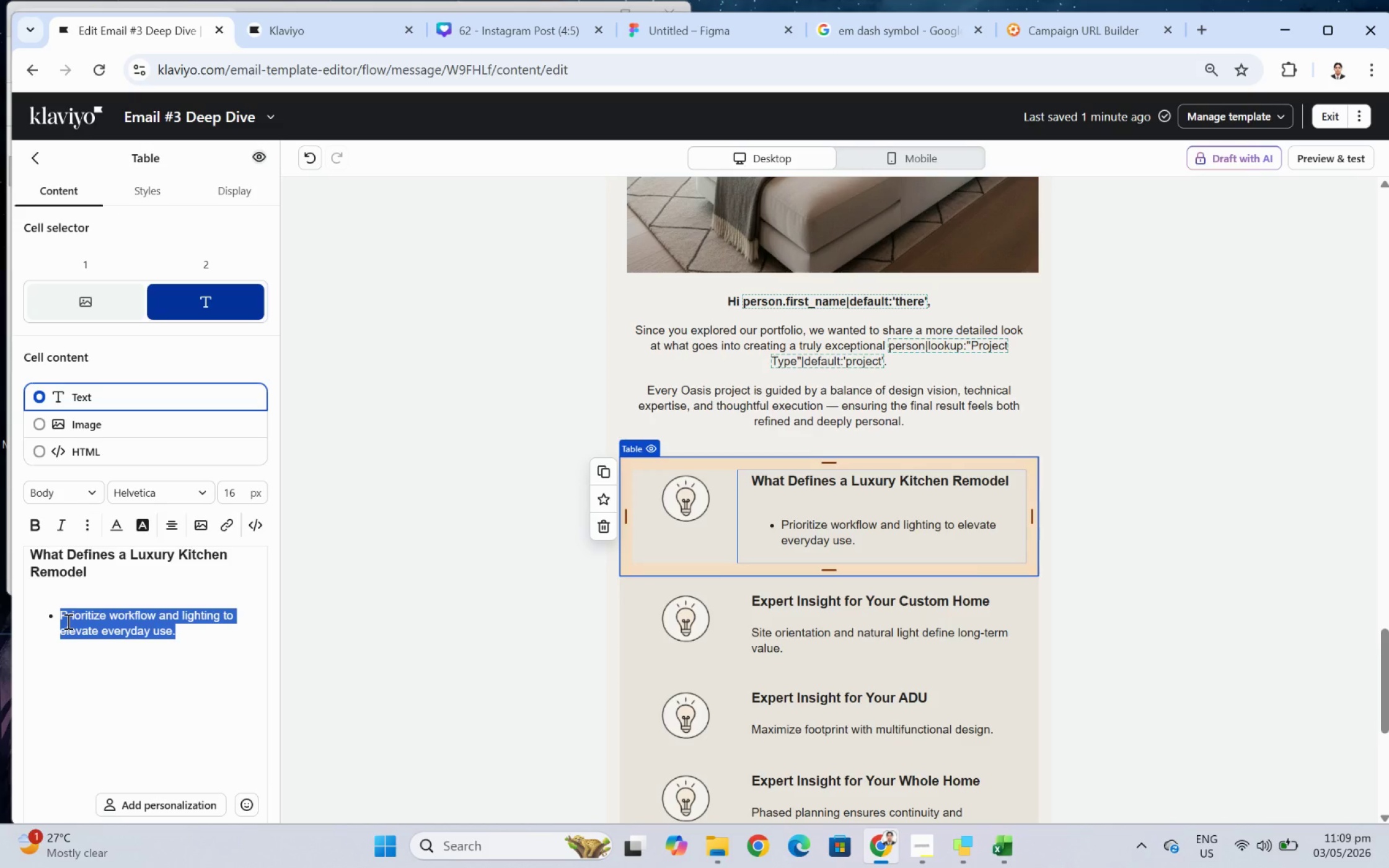 
type(Optimized layout for seamless movement)
 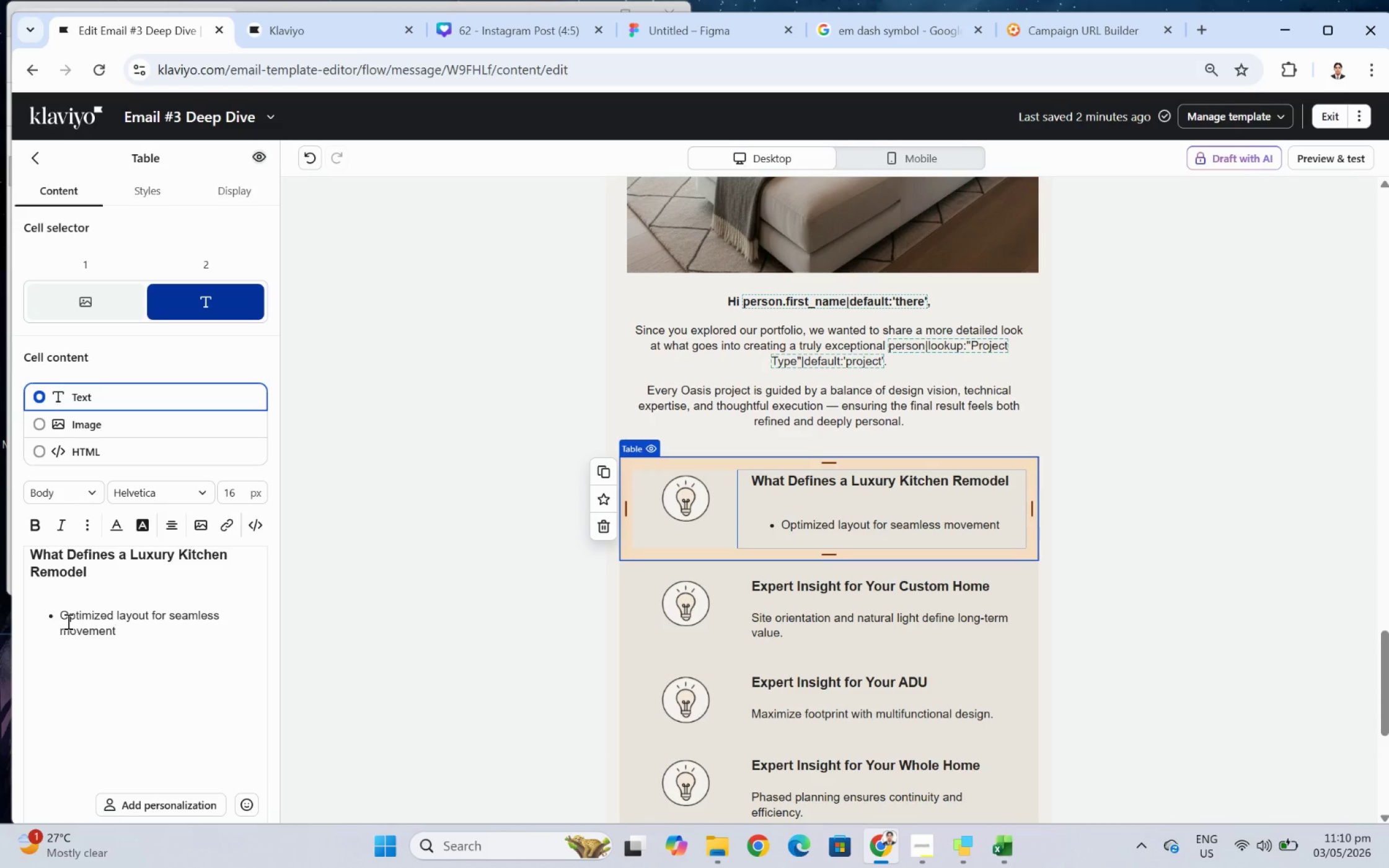 
key(Enter)
 